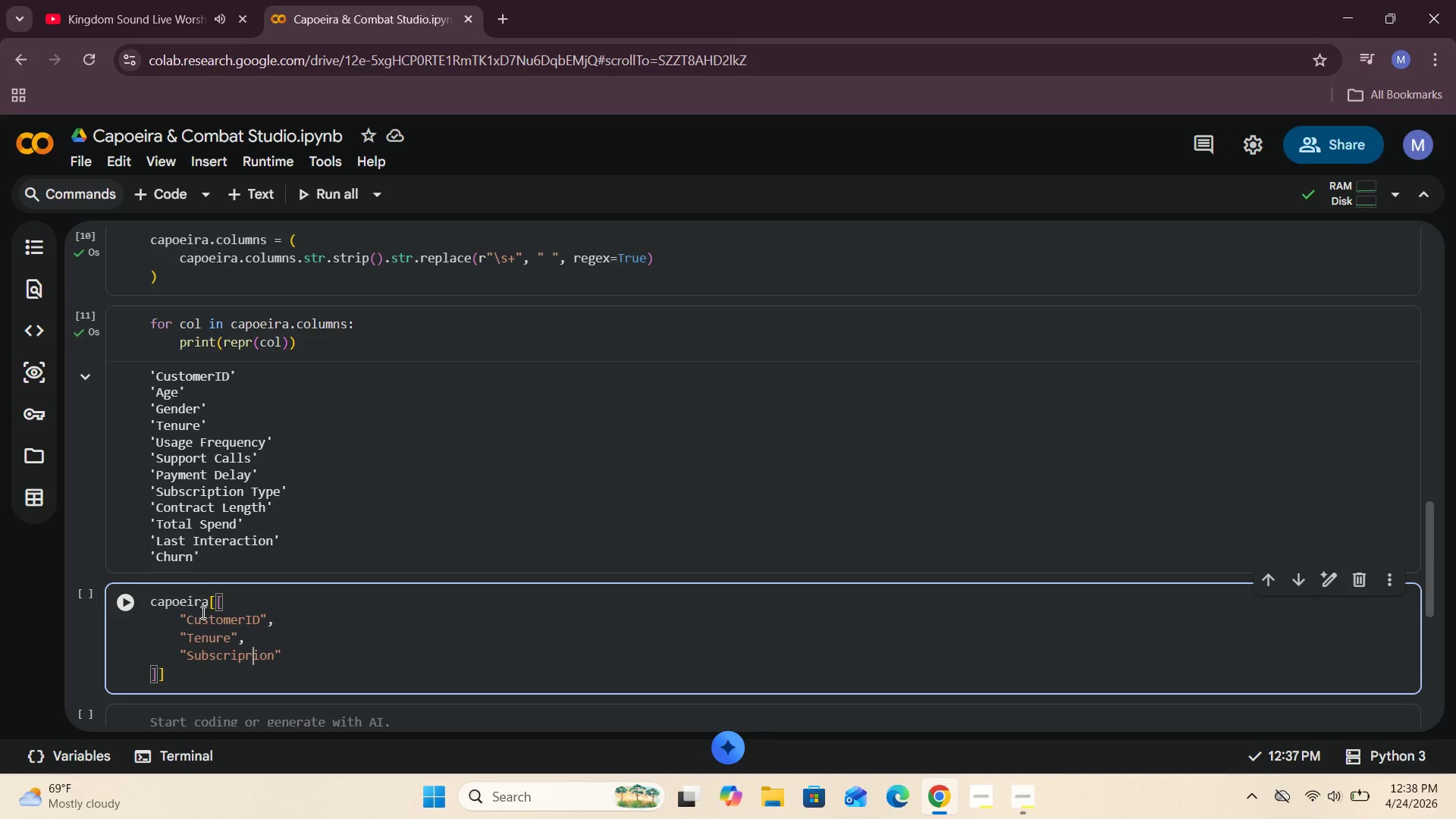 
key(ArrowLeft)
 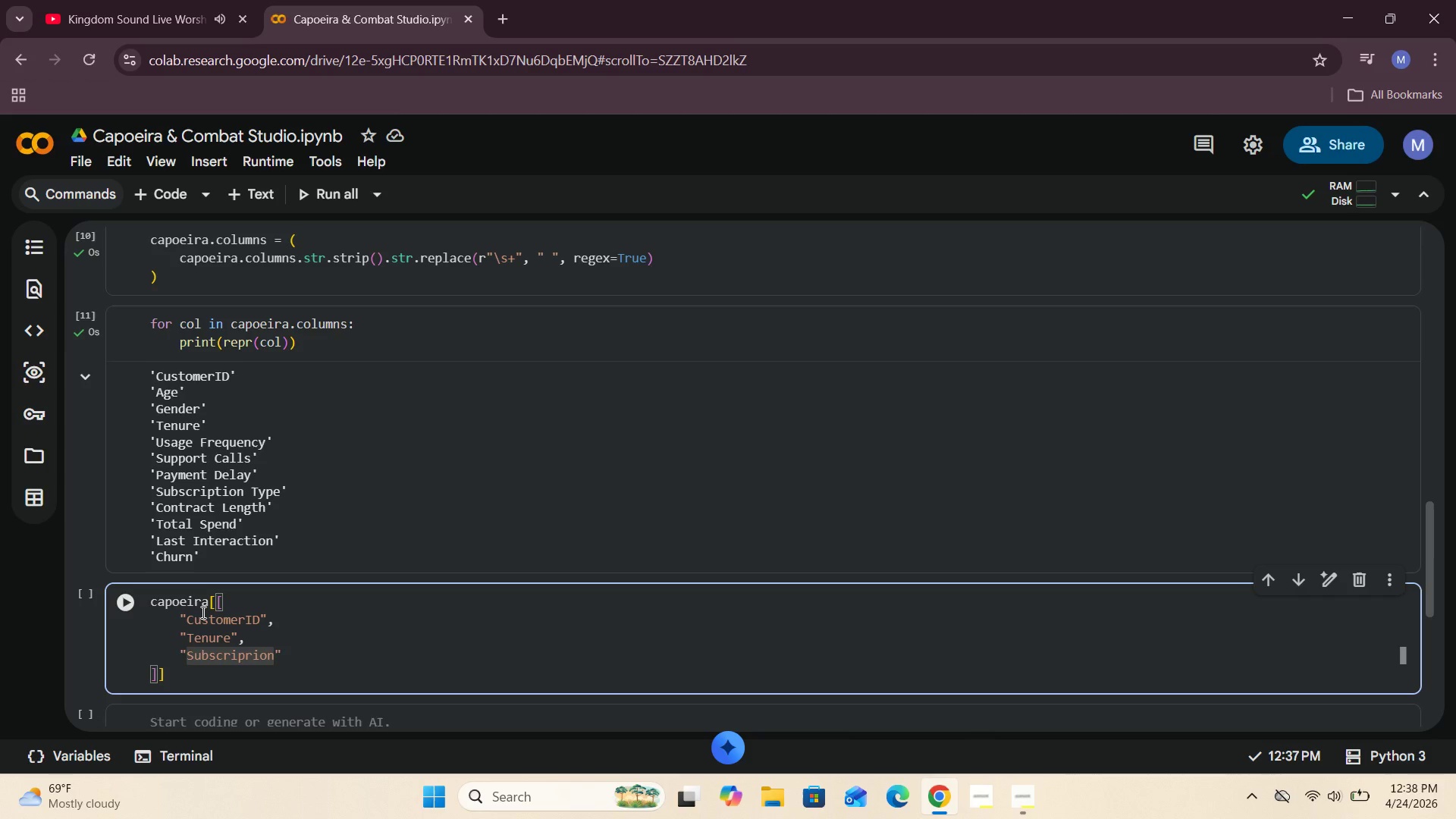 
key(Backspace)
 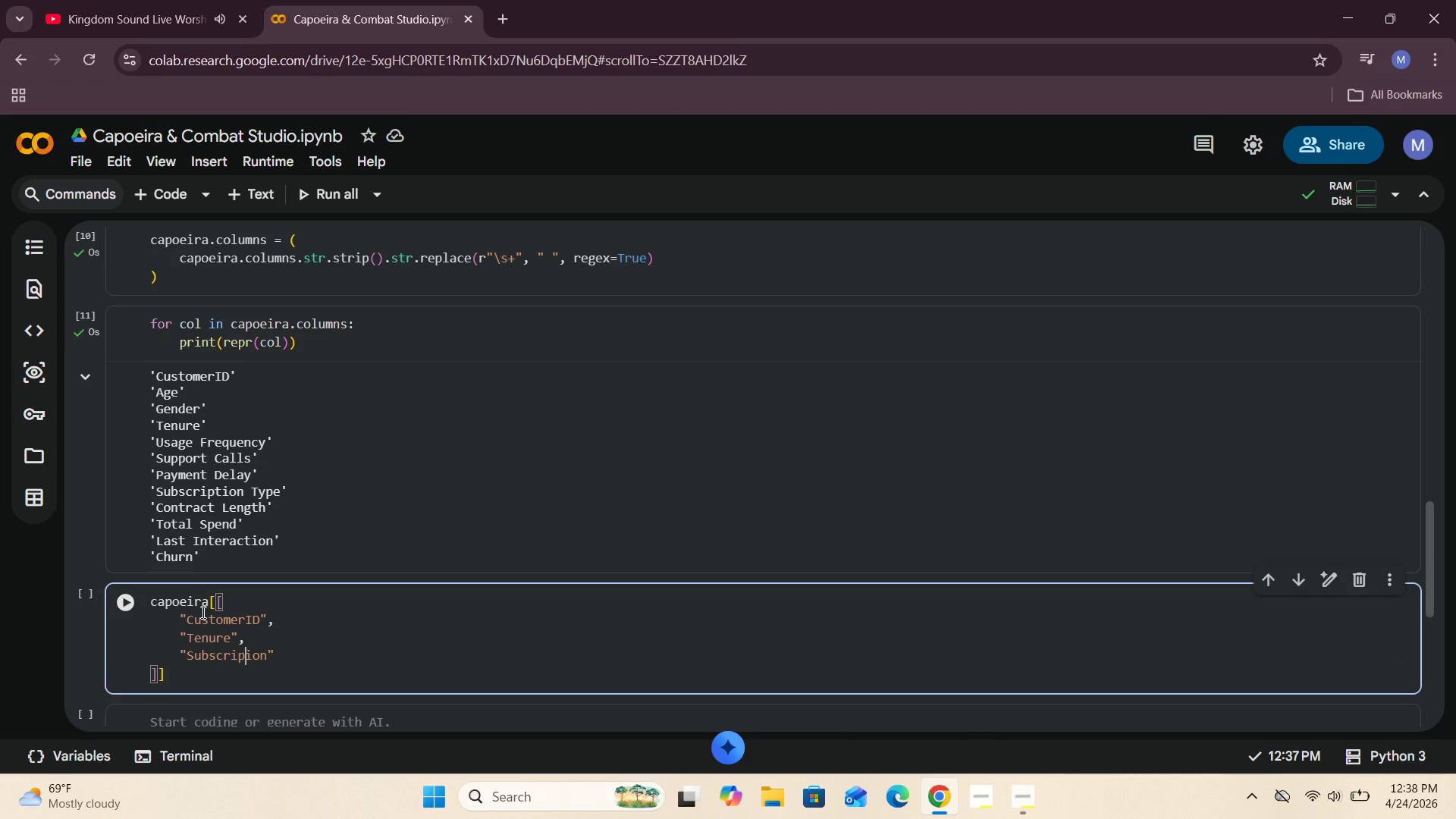 
key(T)
 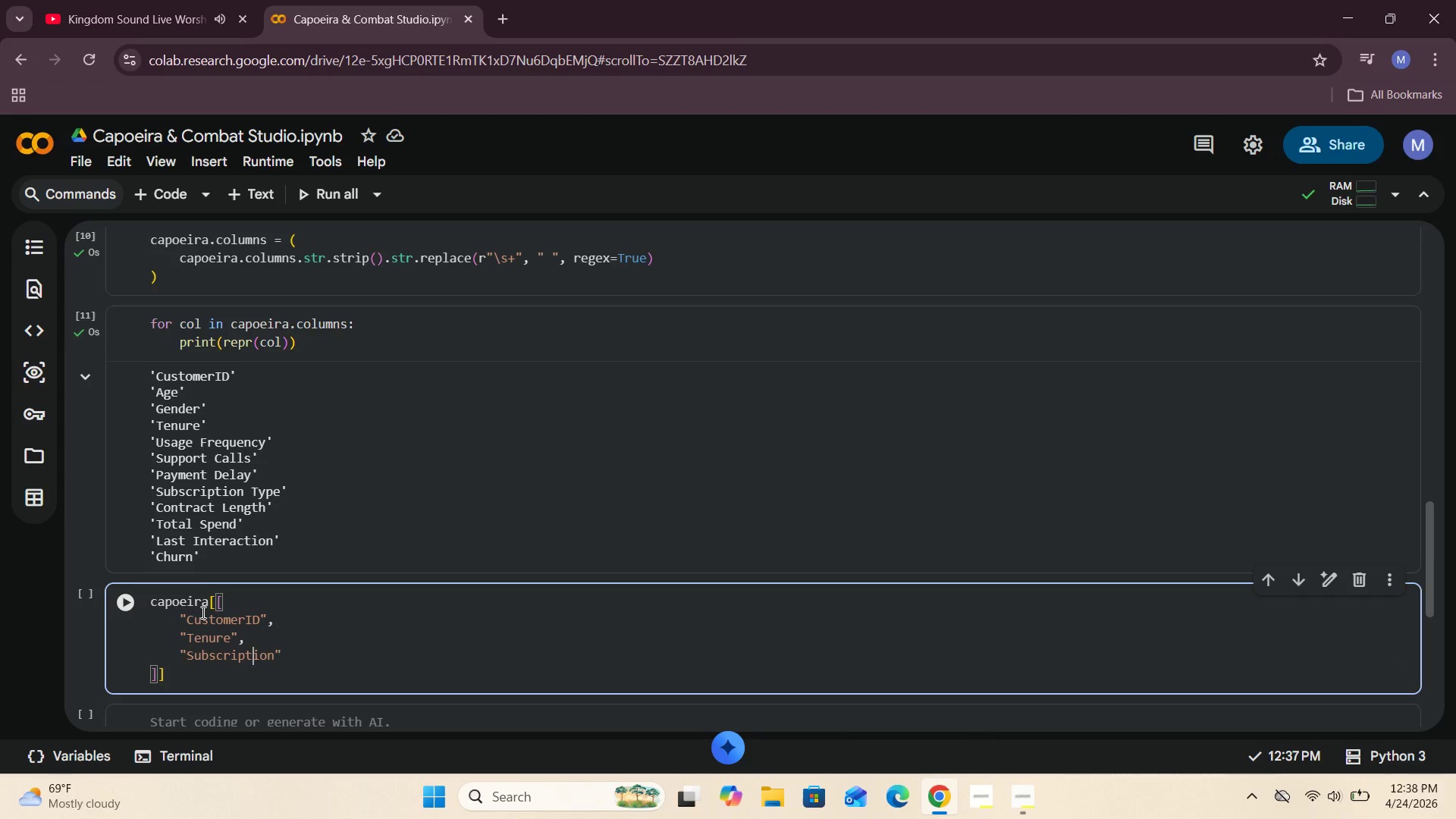 
key(ArrowRight)
 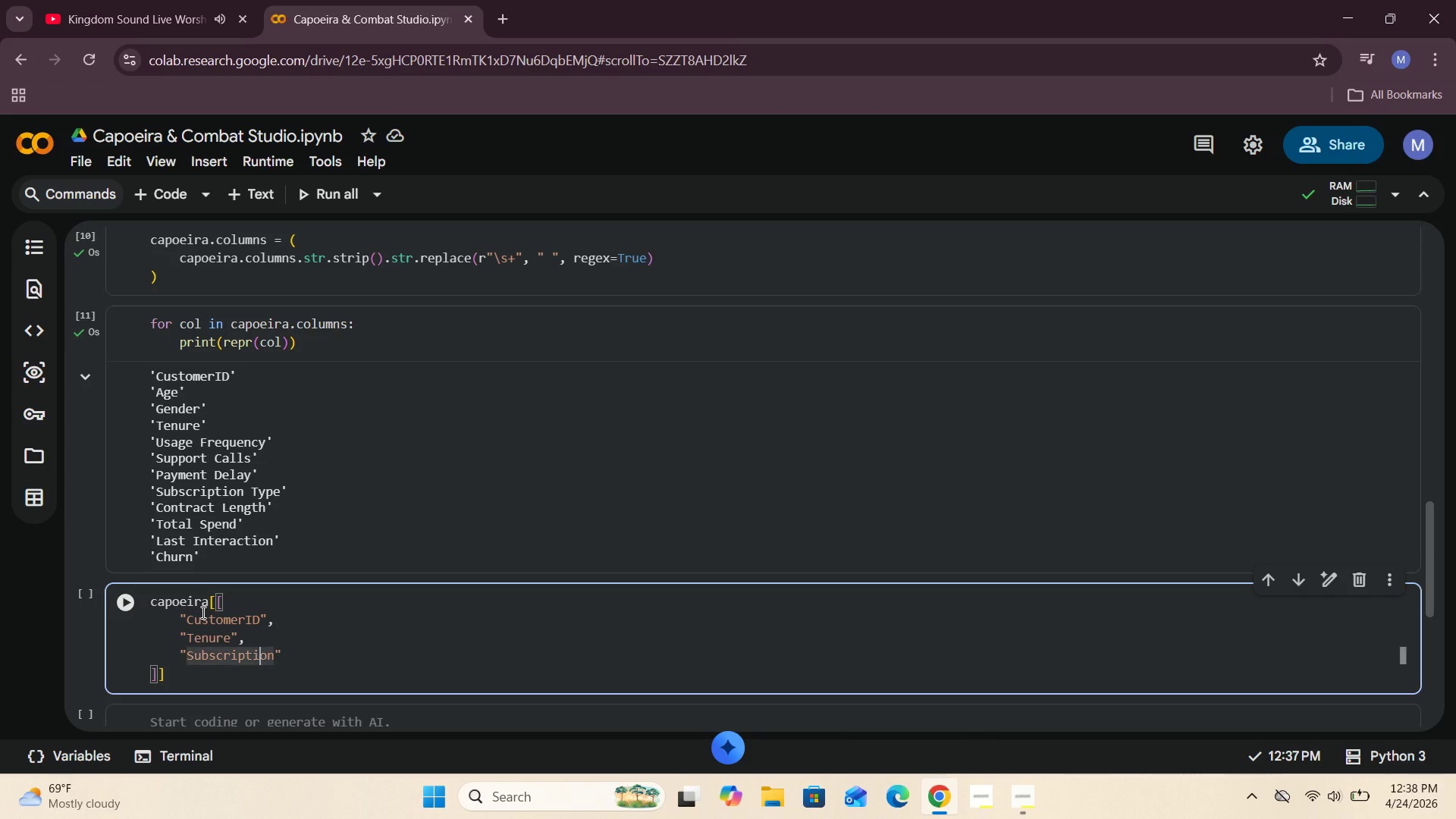 
key(ArrowRight)
 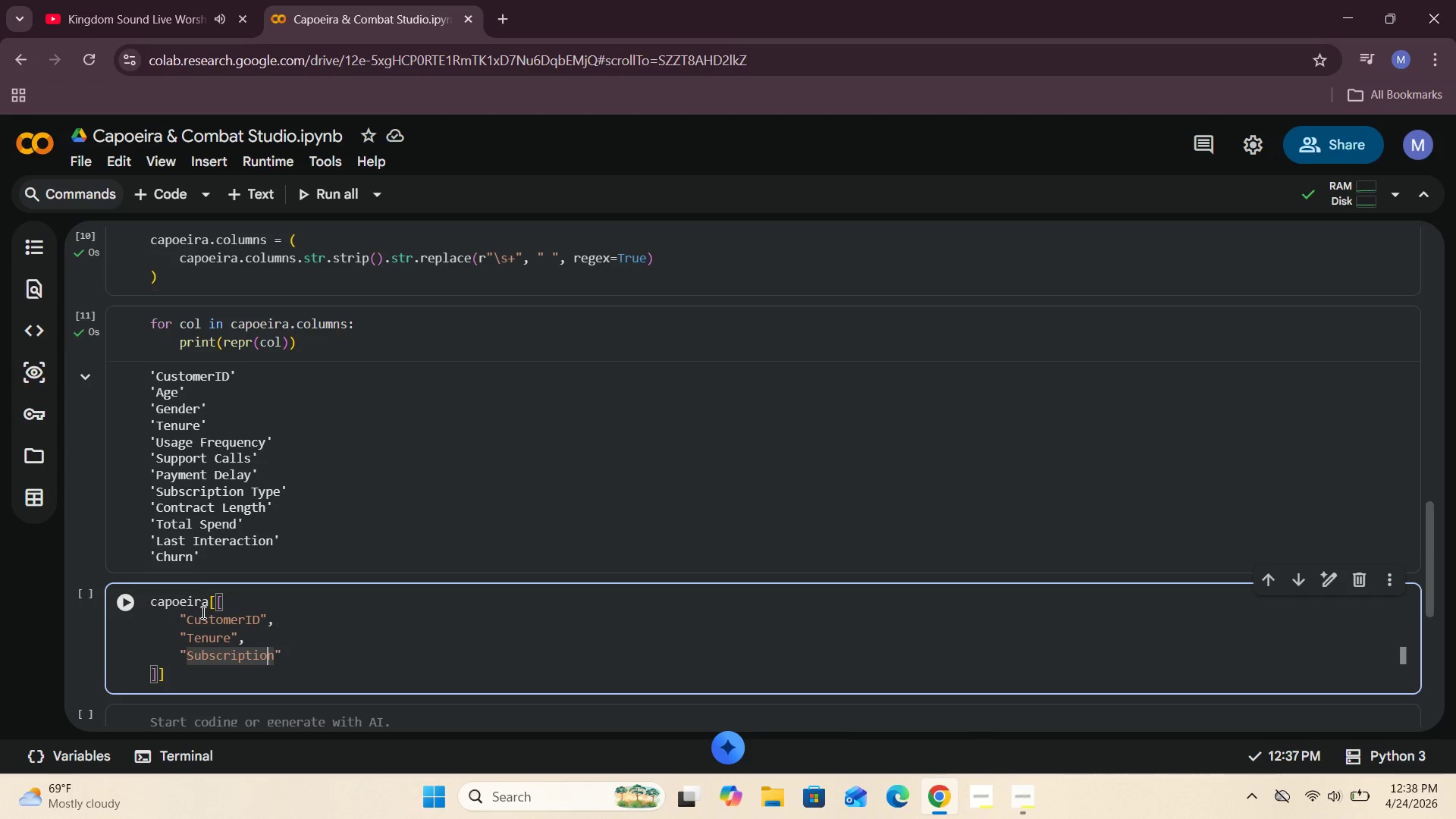 
key(ArrowRight)
 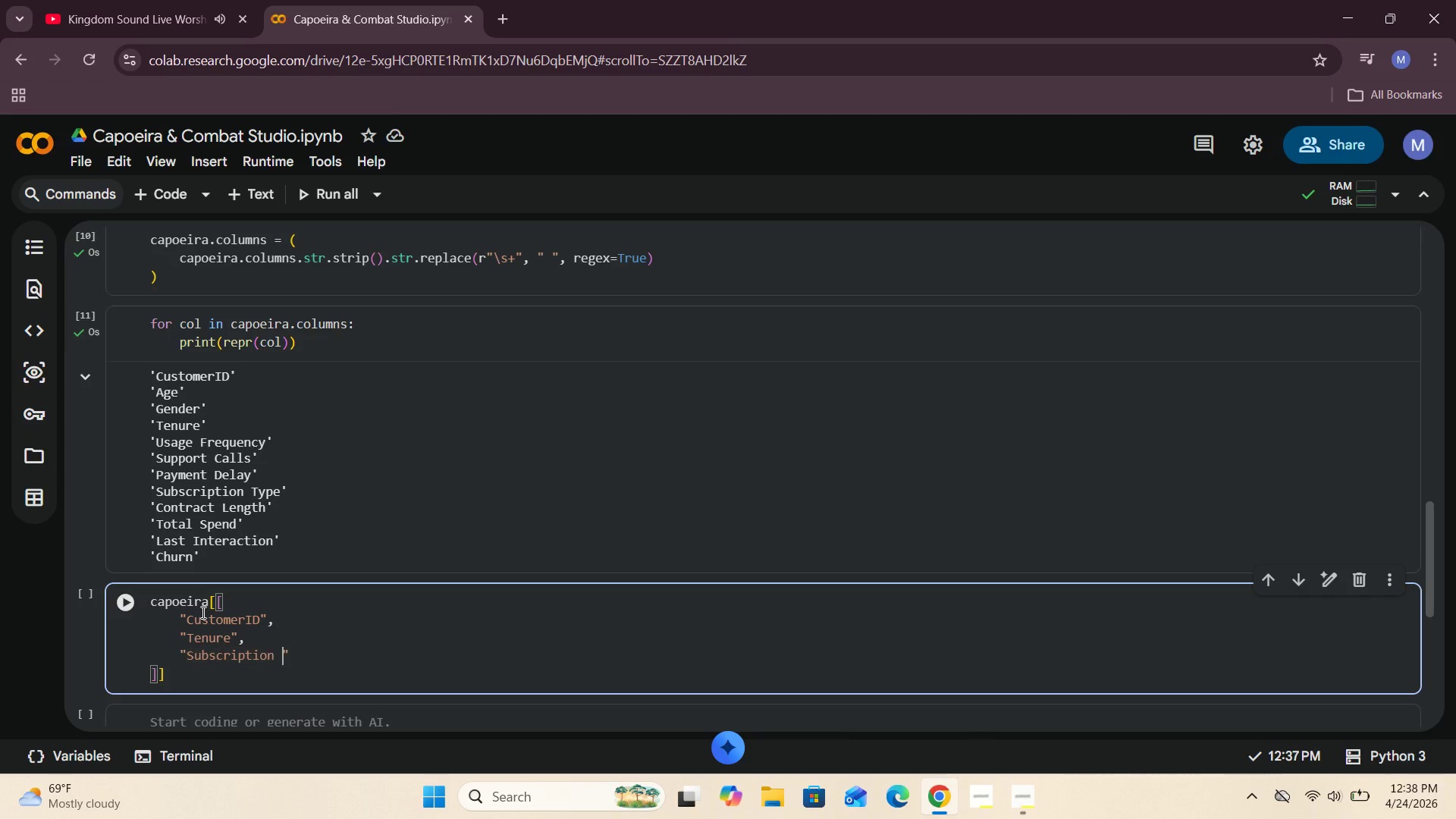 
type( Type)
 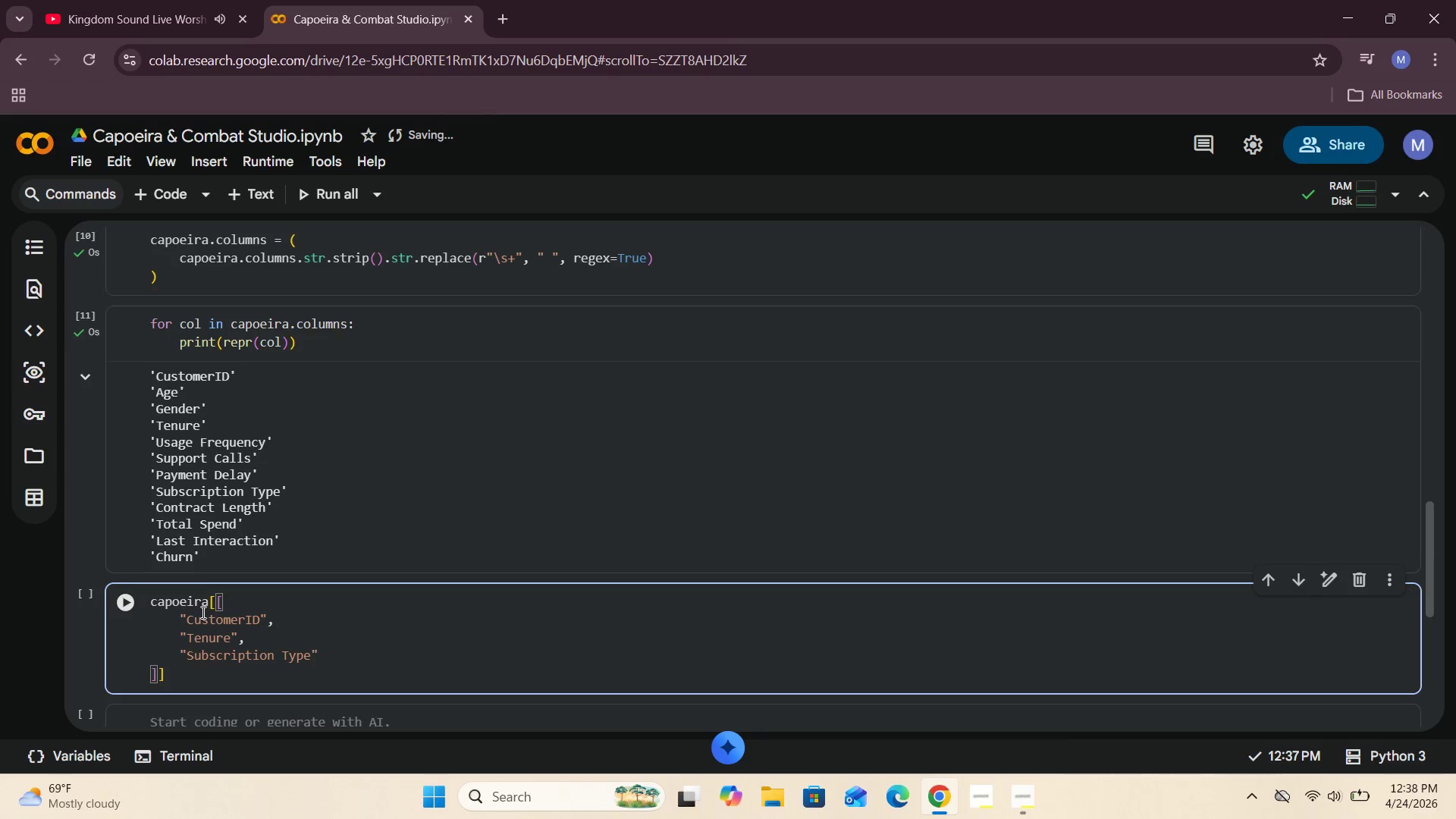 
key(ArrowRight)
 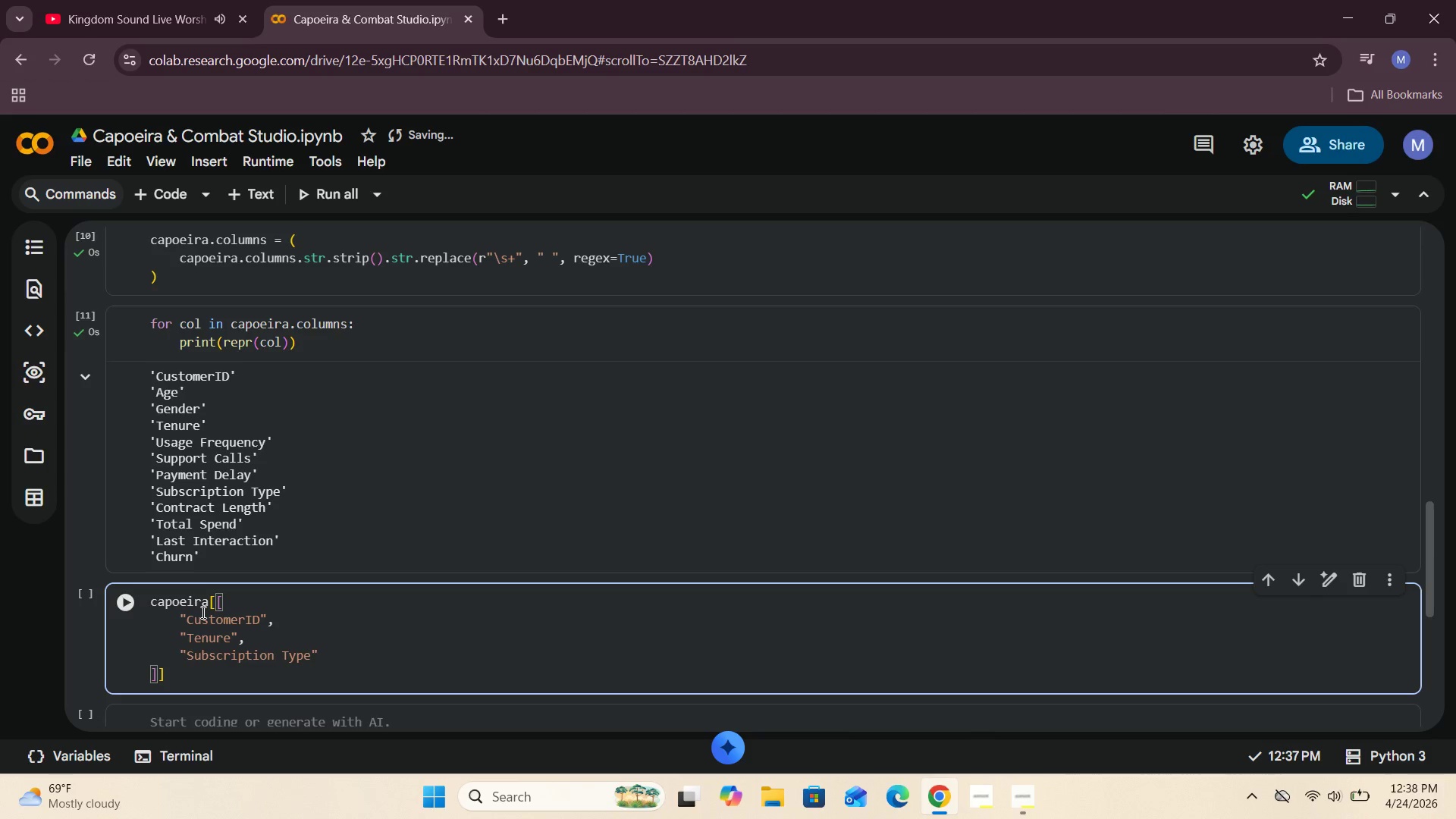 
key(Comma)
 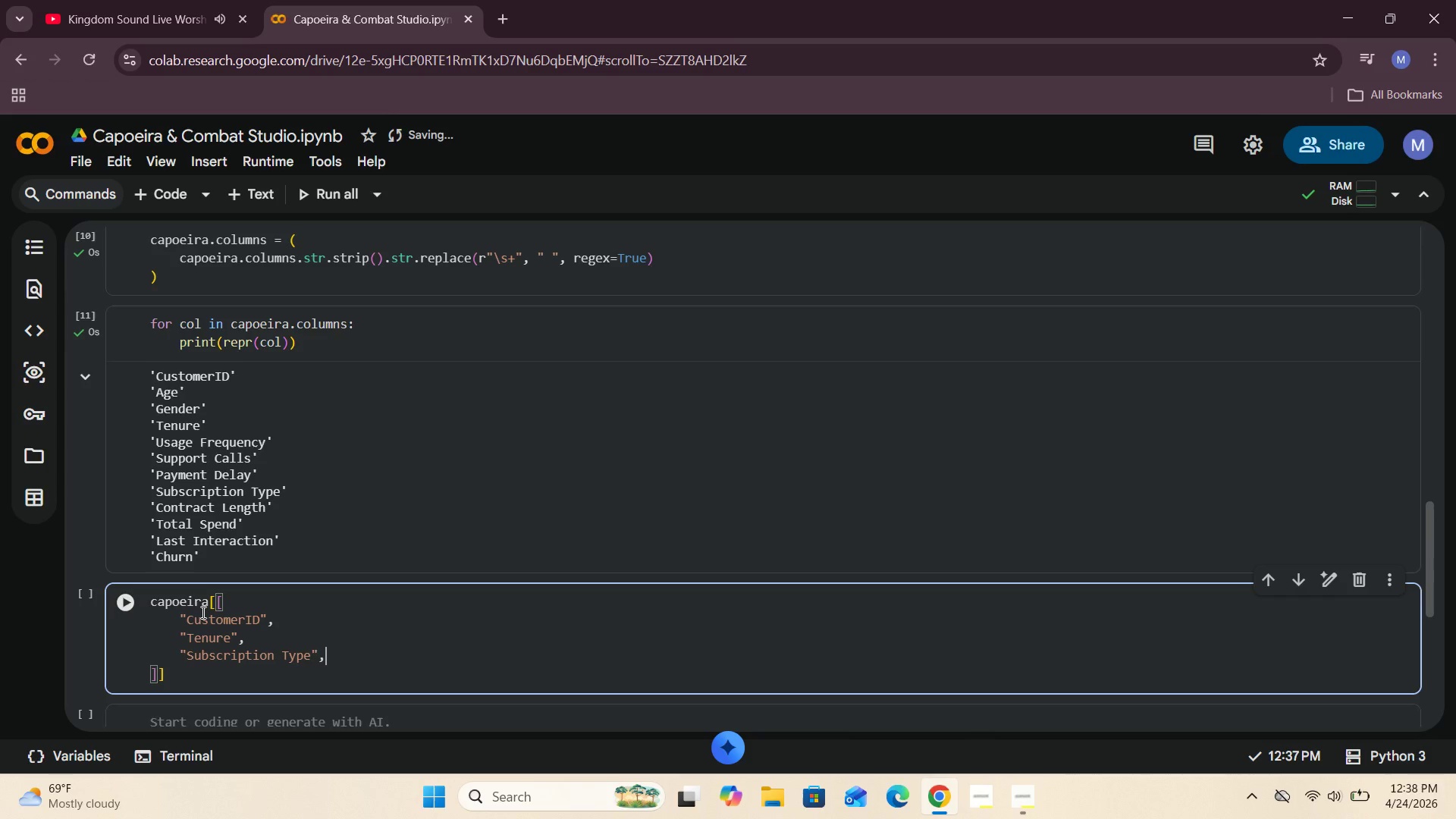 
key(Enter)
 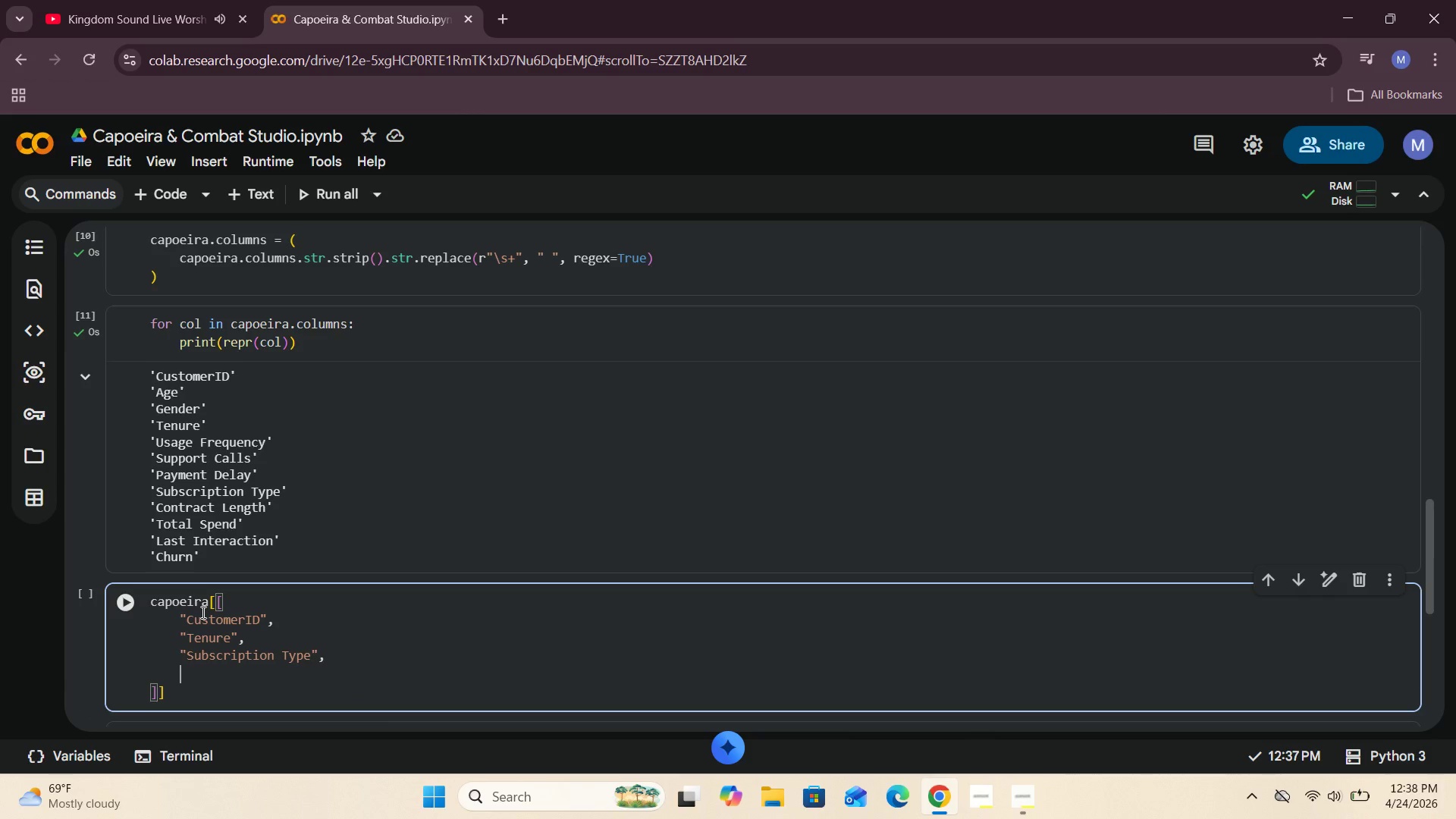 
type("Contract Length)
 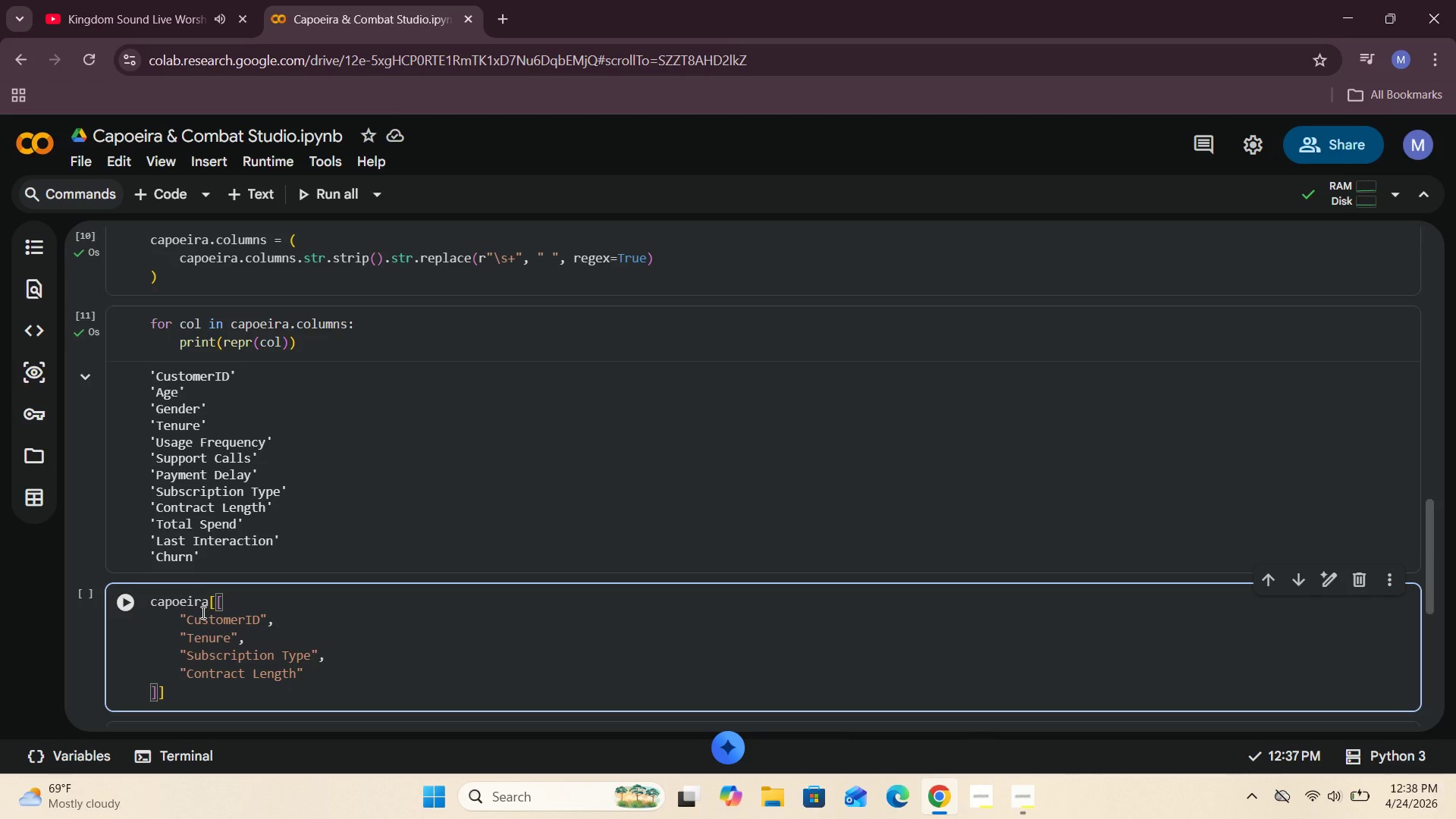 
key(ArrowRight)
 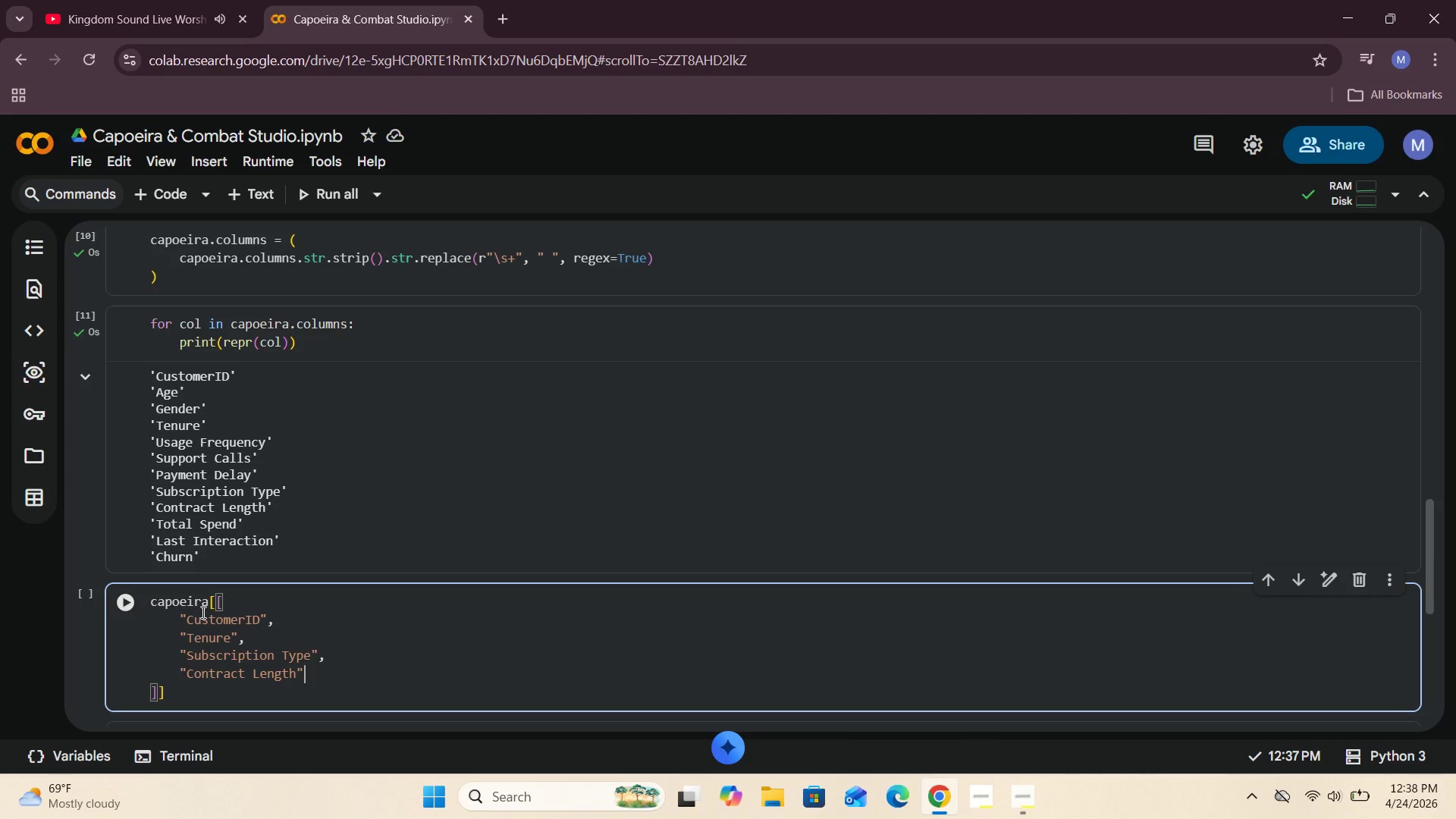 
key(Comma)
 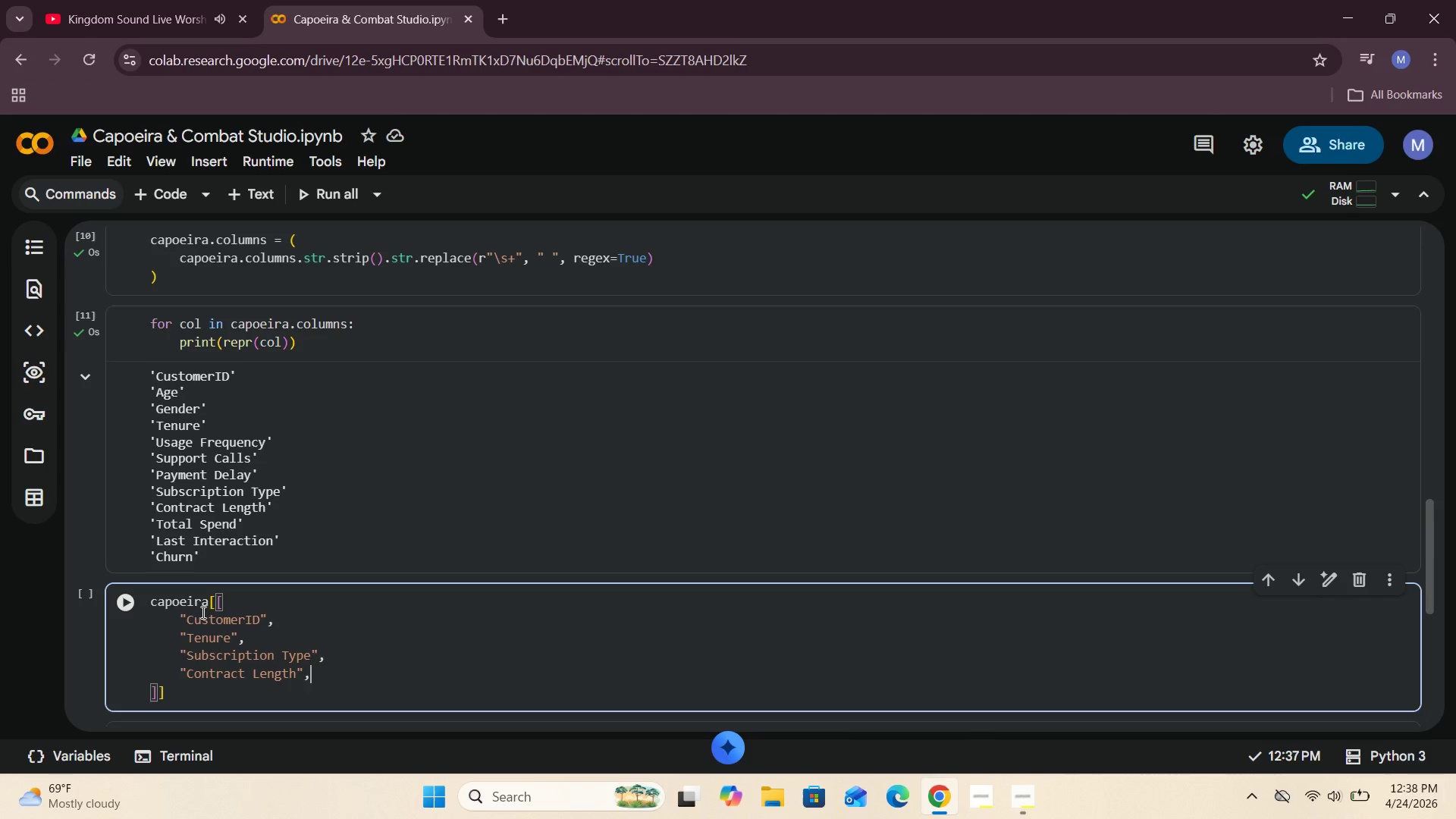 
key(Enter)
 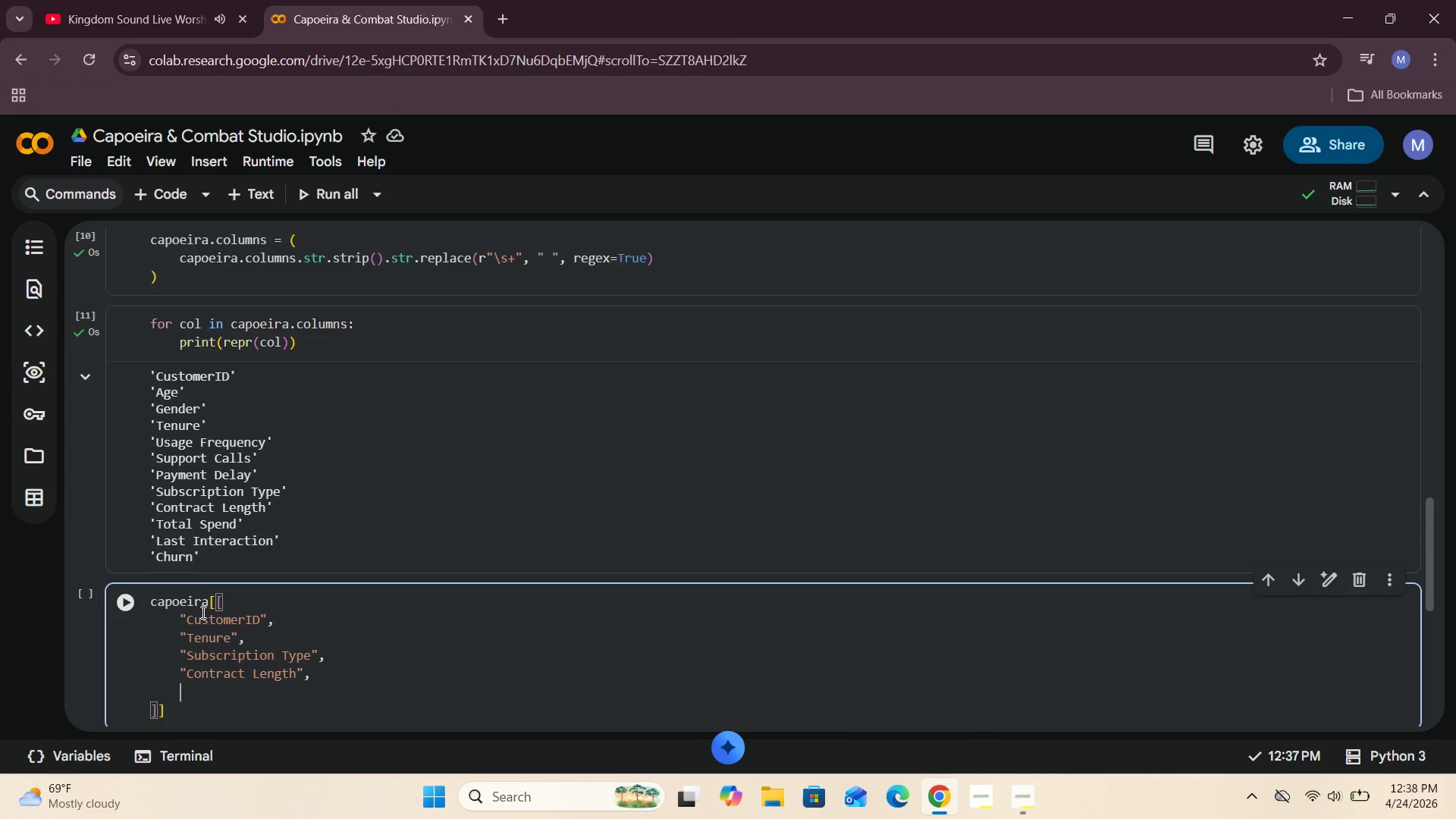 
type("Total )
key(Backspace)
type( Spend)
 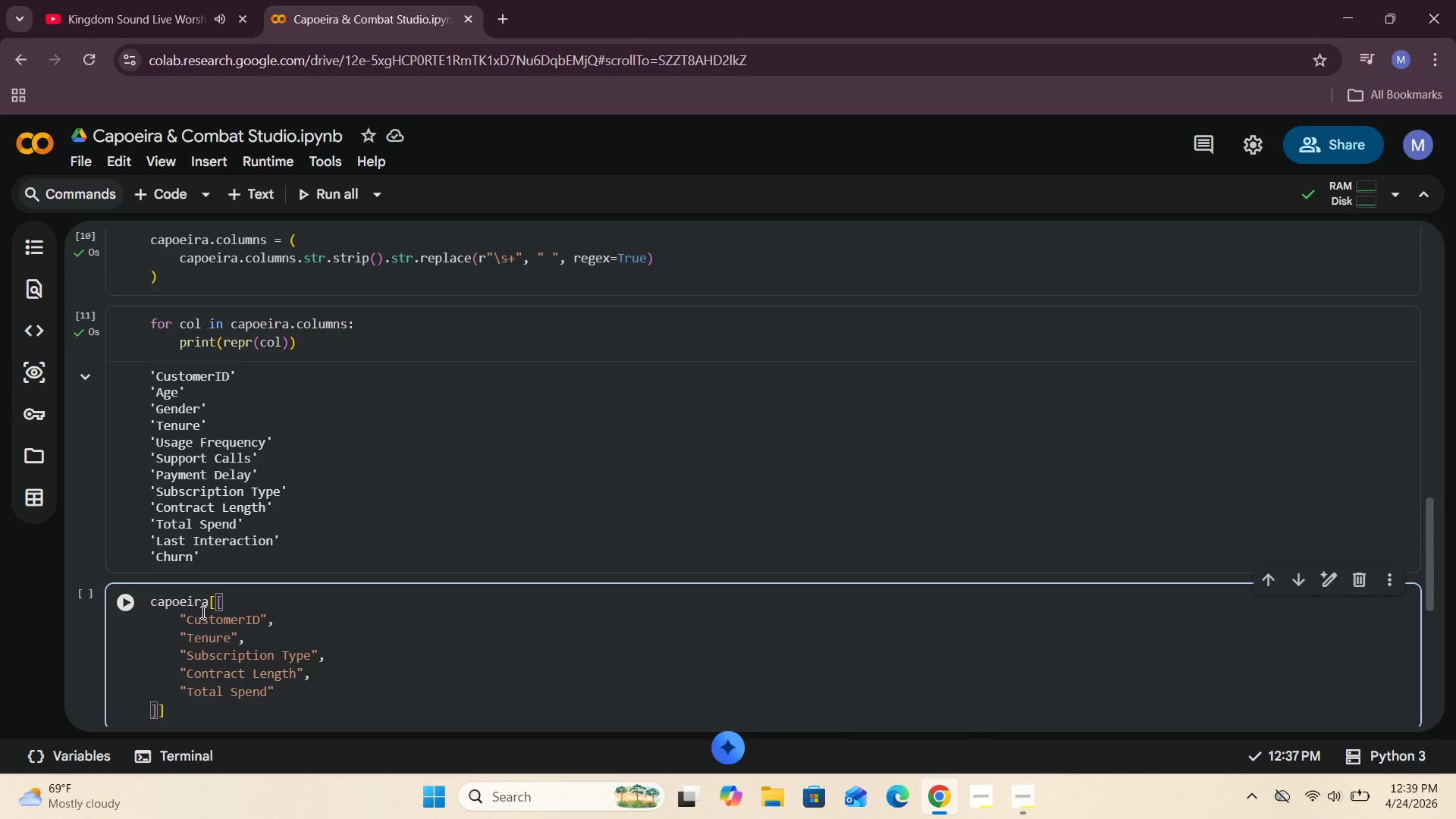 
key(ArrowRight)
 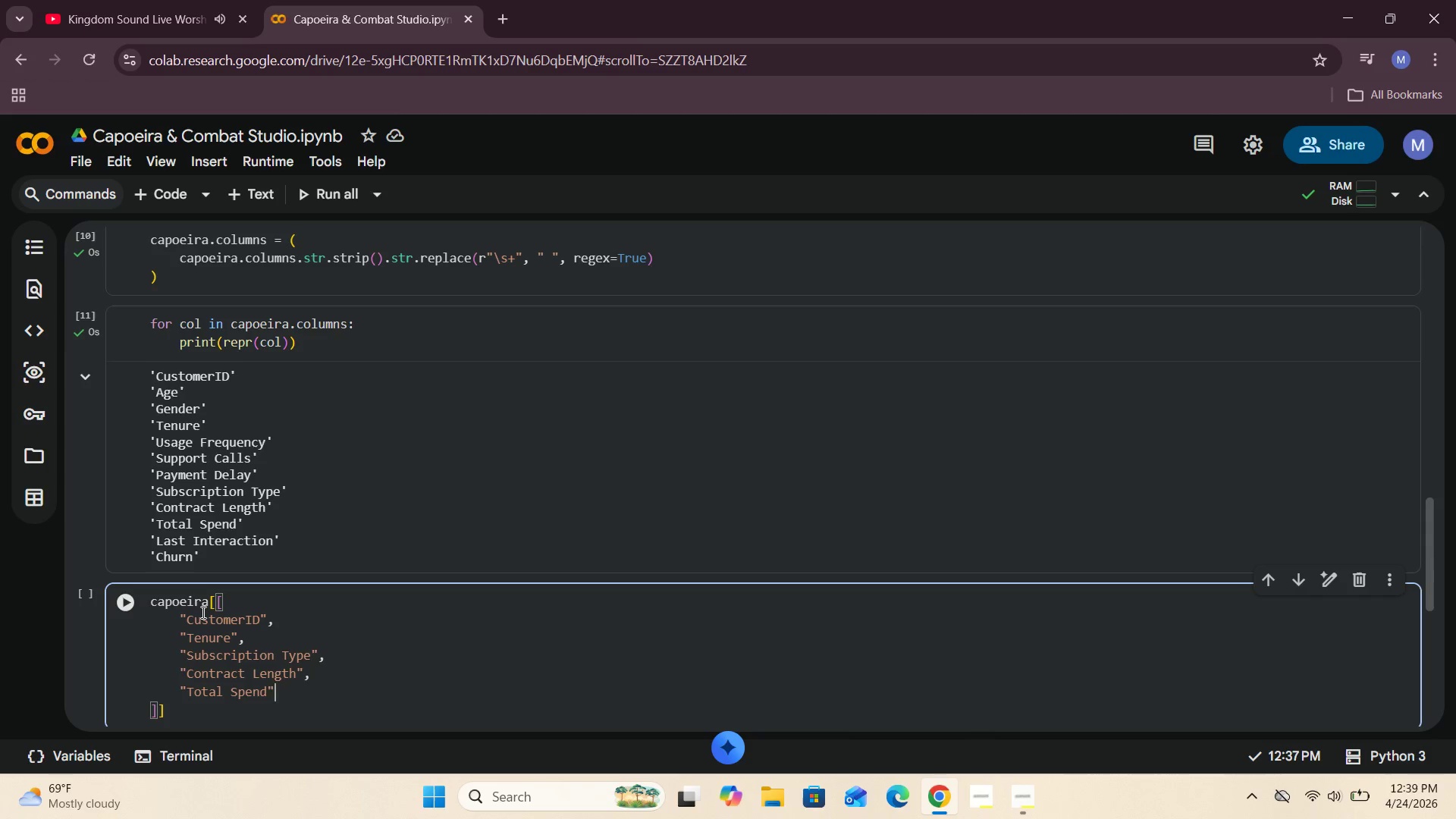 
key(Comma)
 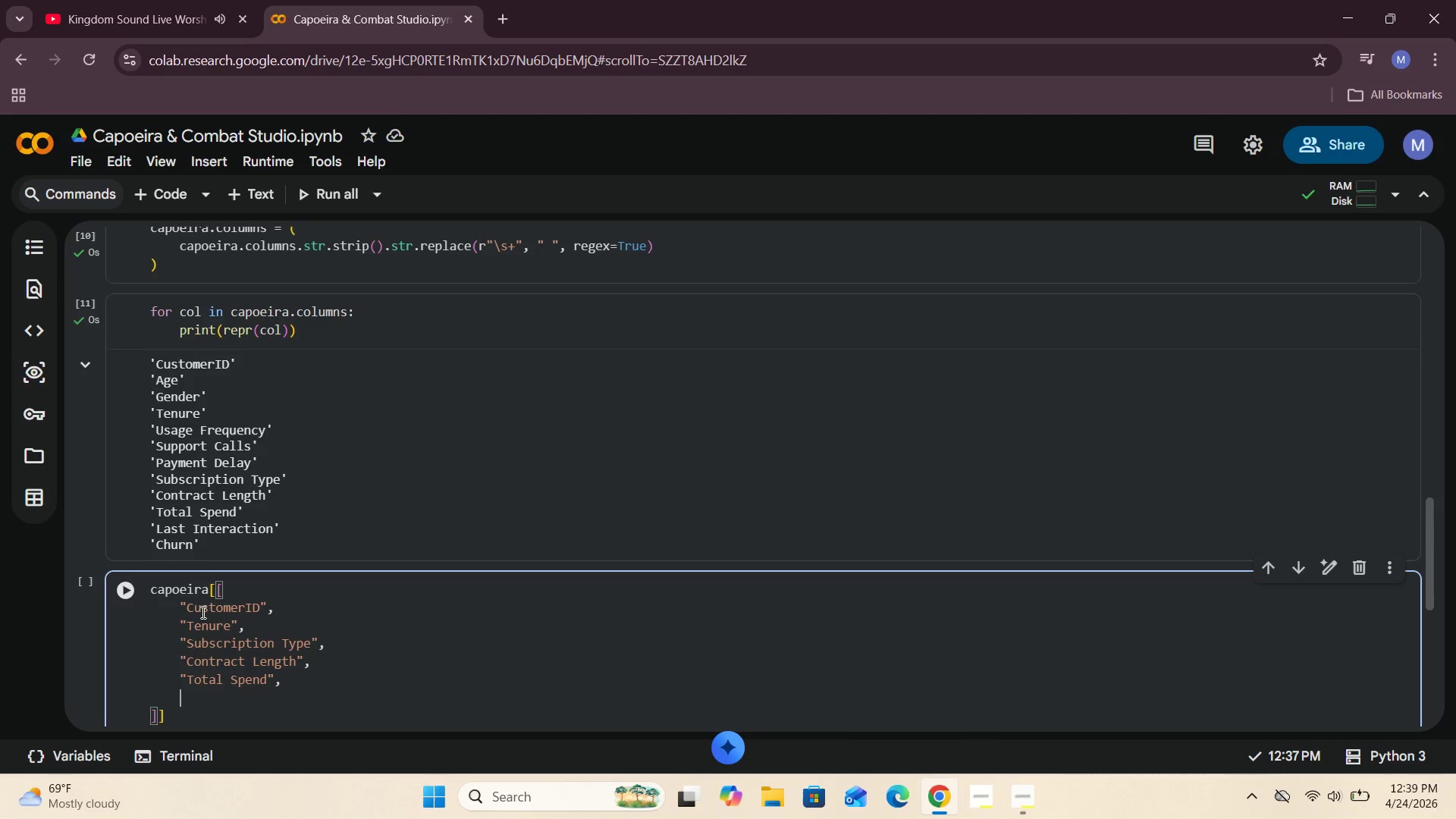 
key(Enter)
 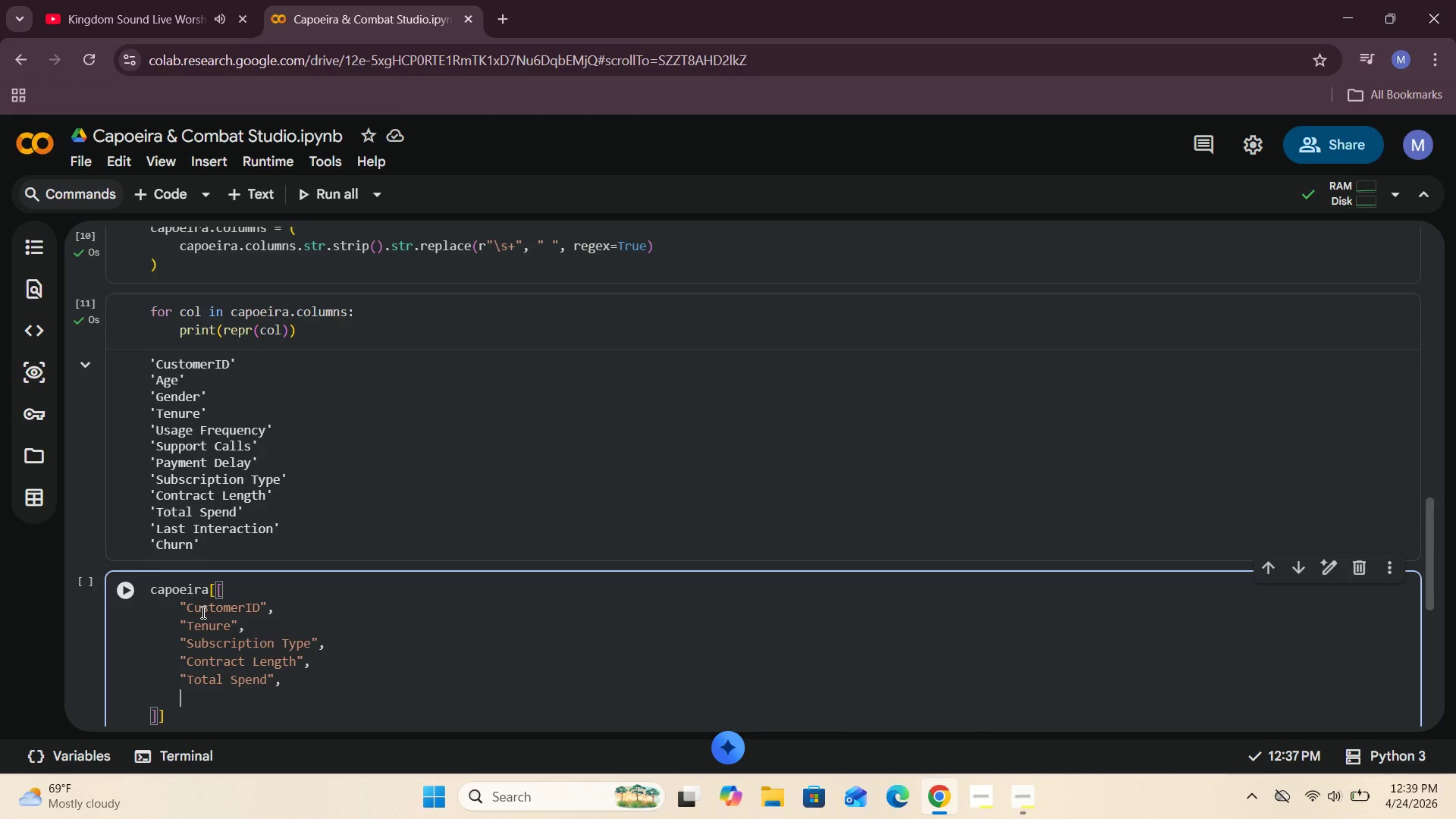 
type("Churn)
 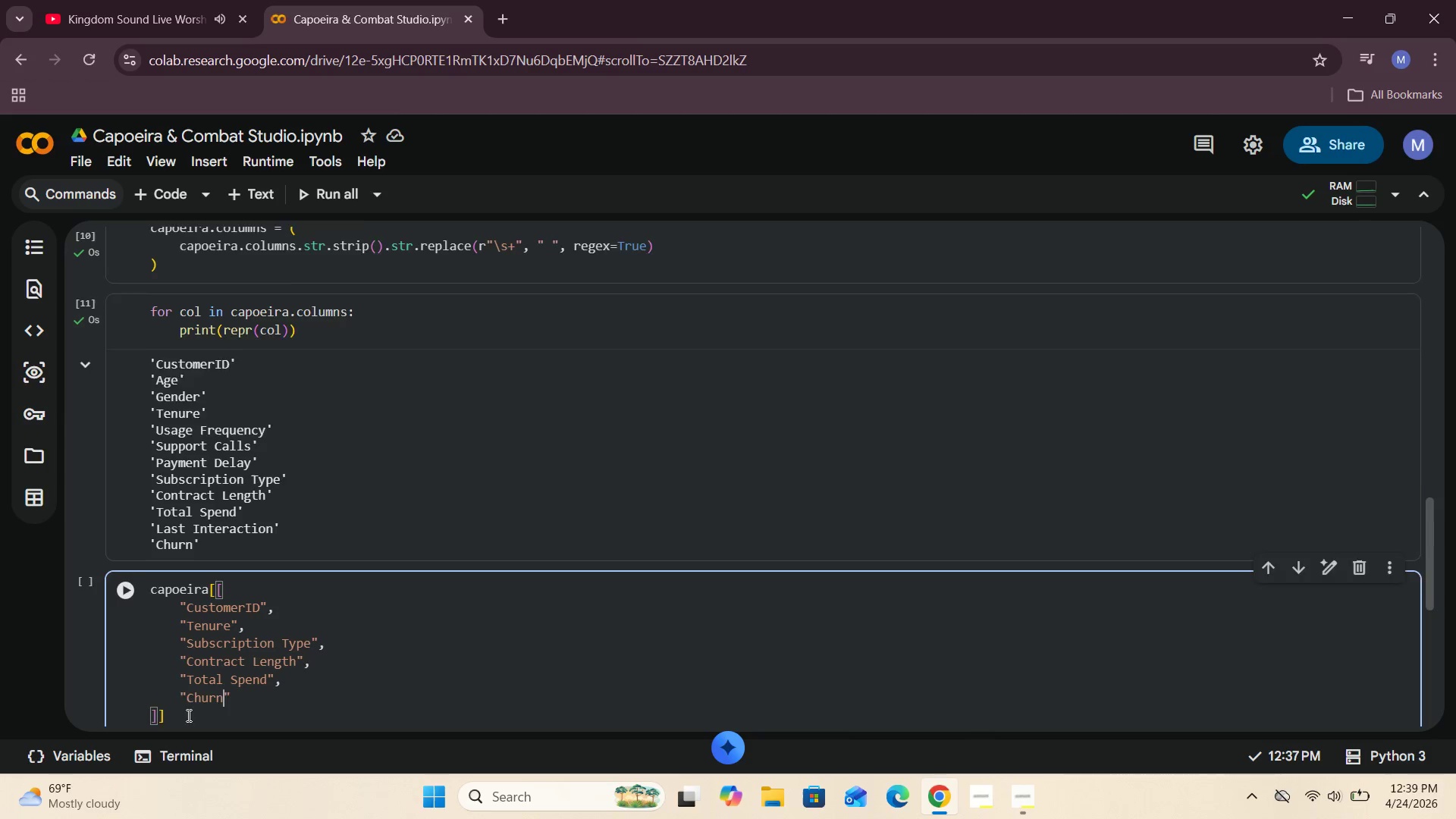 
wait(5.44)
 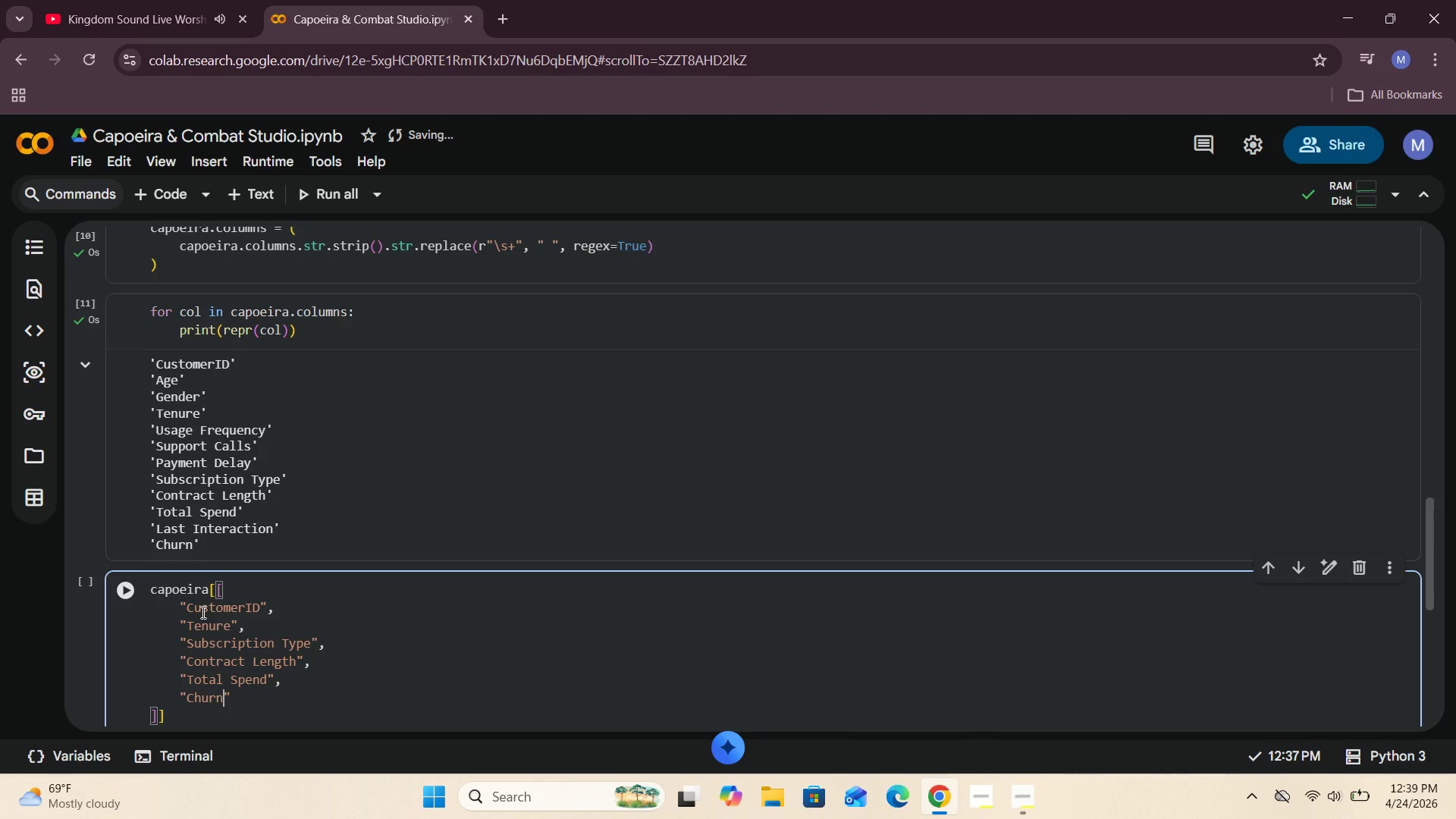 
type(.head(15)
 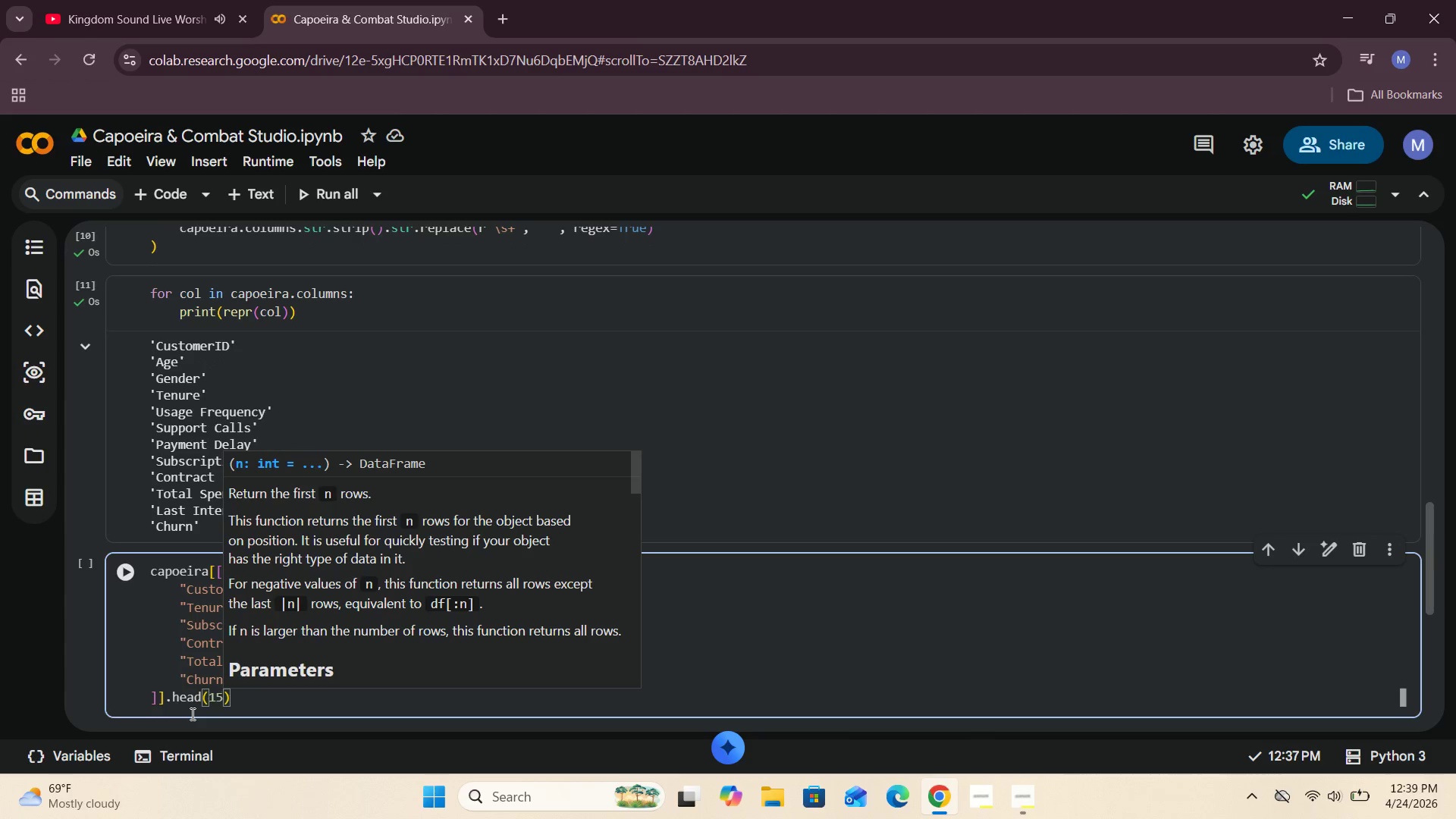 
left_click([117, 576])
 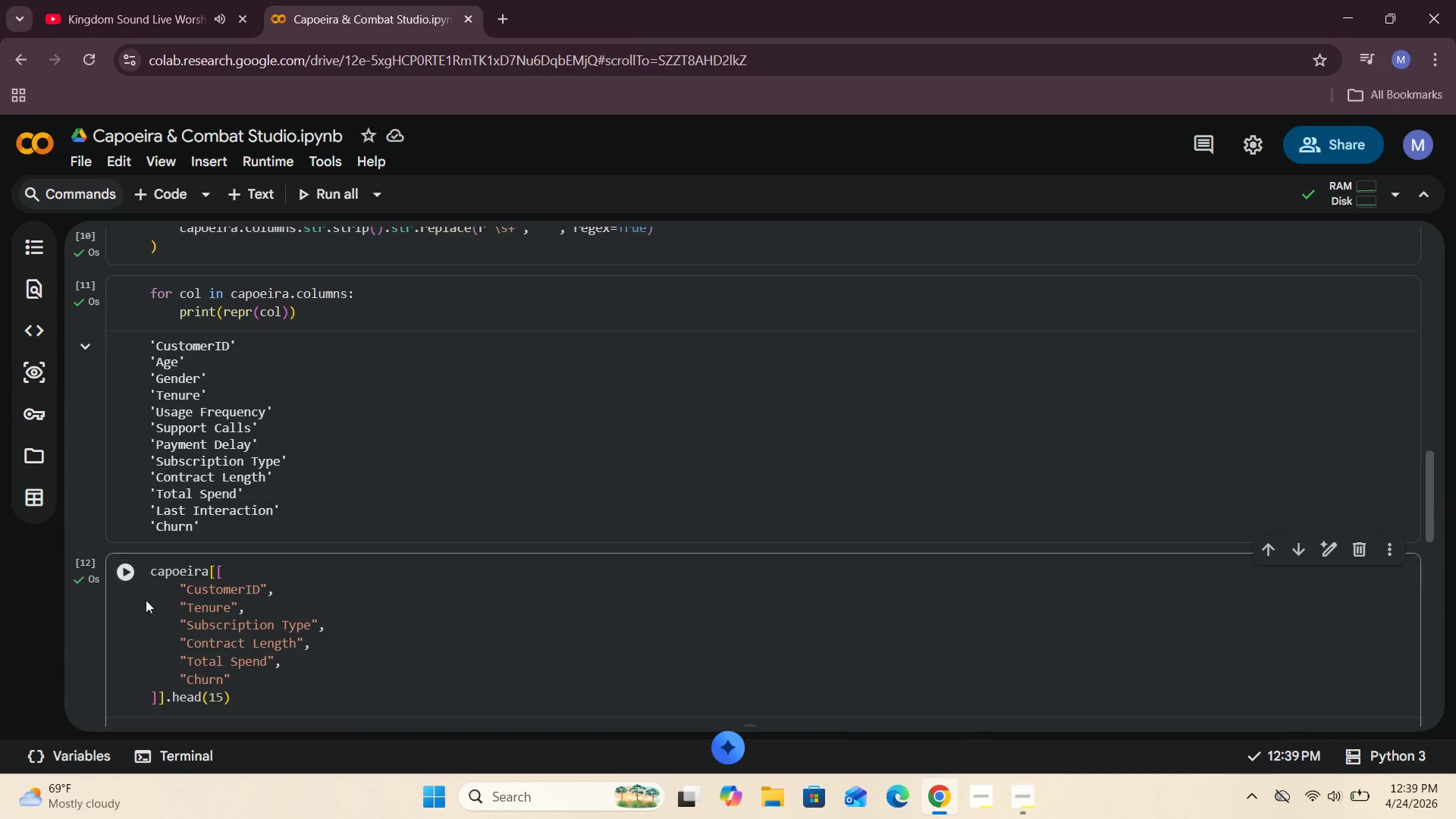 
scroll: coordinate [174, 625], scroll_direction: down, amount: 4.0
 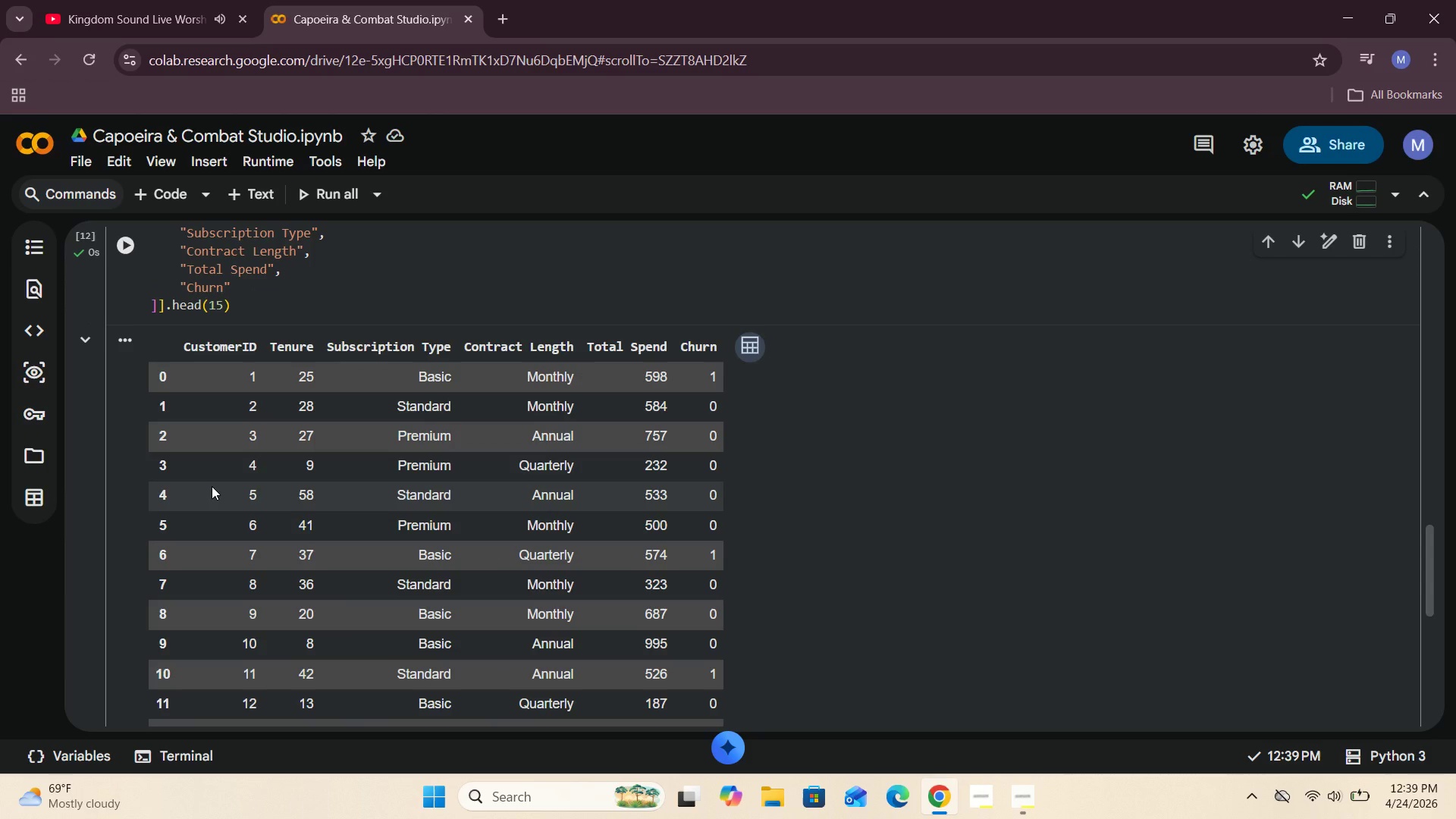 
wait(12.45)
 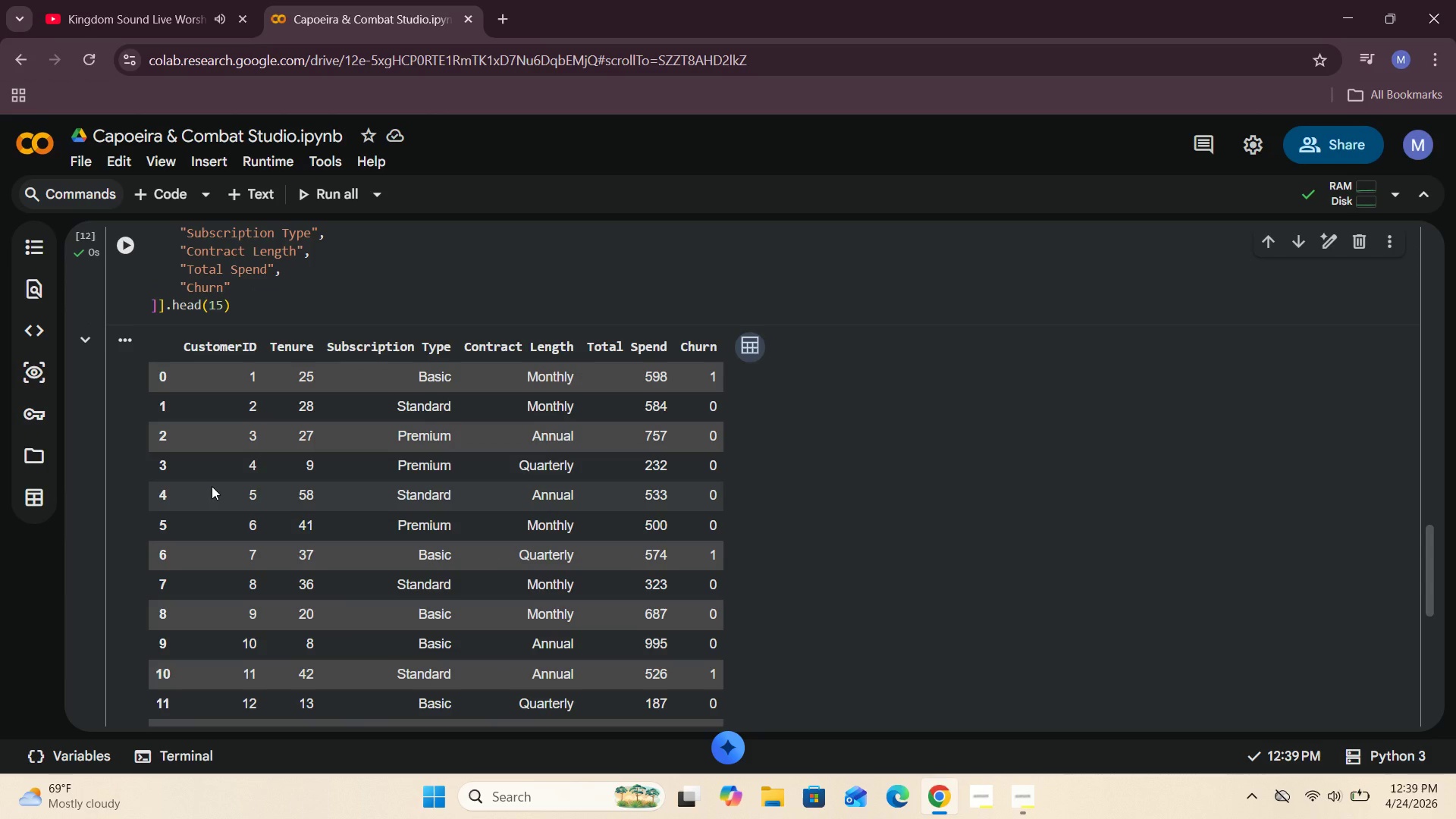 
scroll: coordinate [495, 527], scroll_direction: down, amount: 1.0
 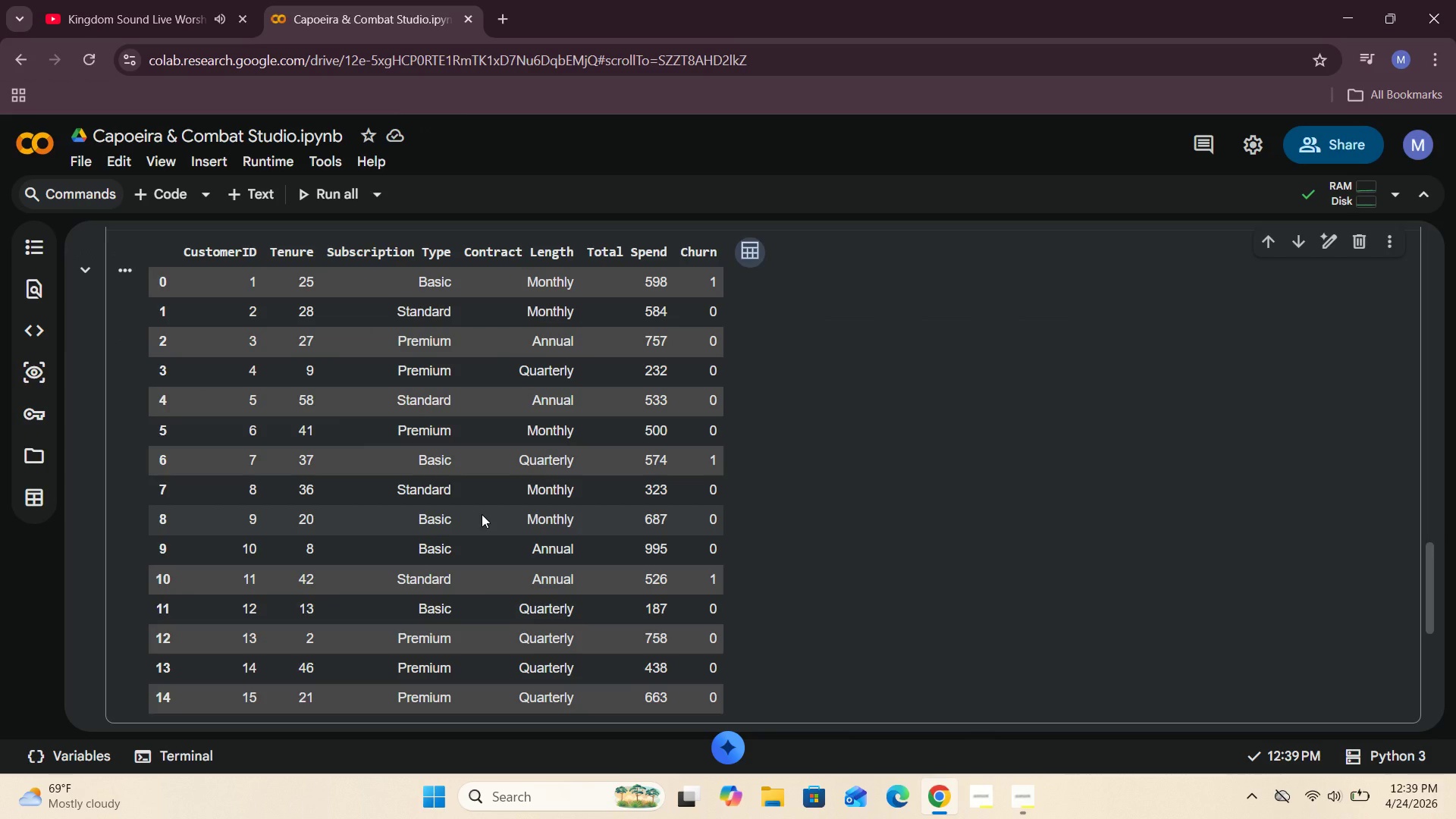 
wait(14.86)
 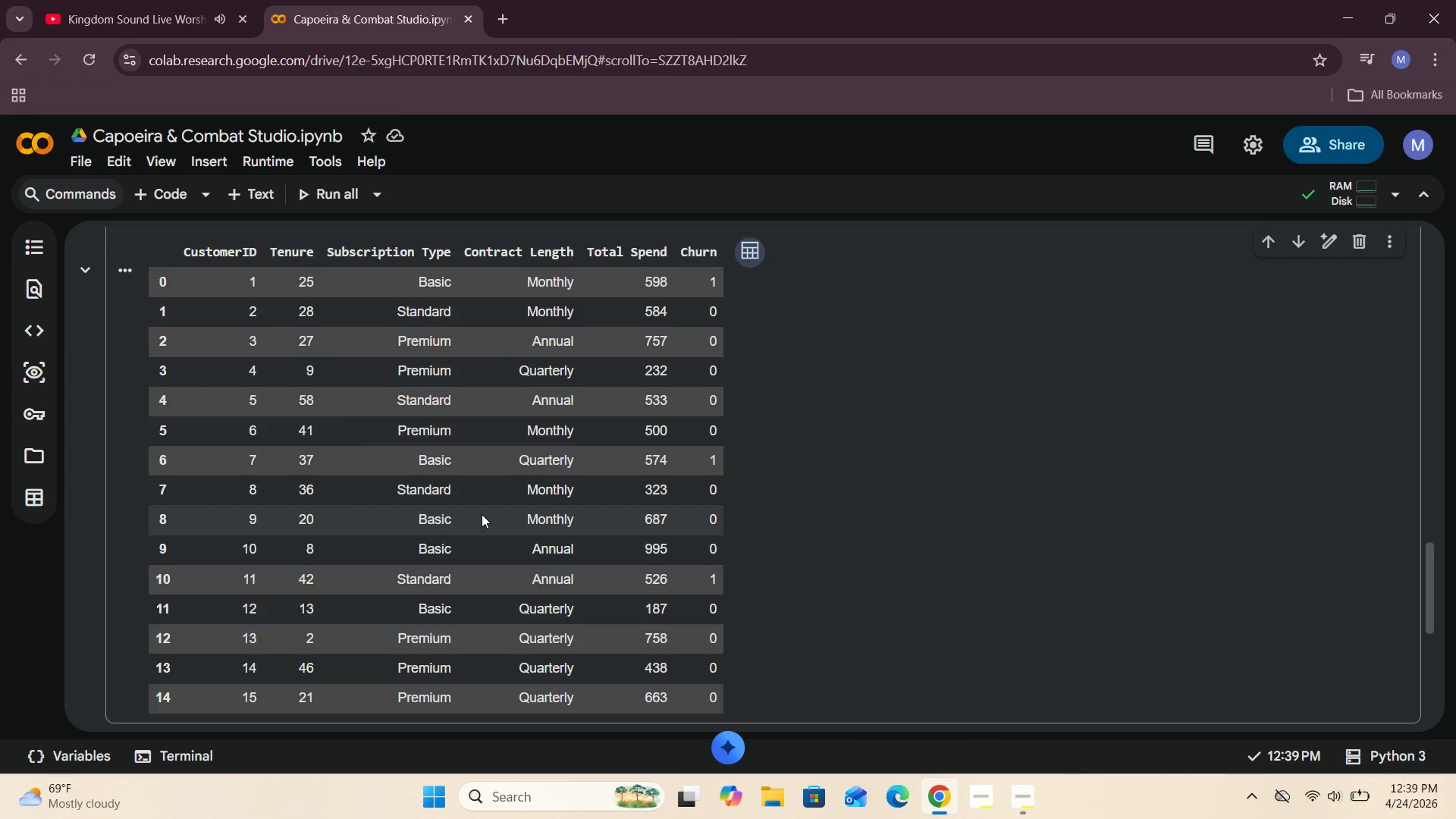 
scroll: coordinate [479, 587], scroll_direction: up, amount: 2.0
 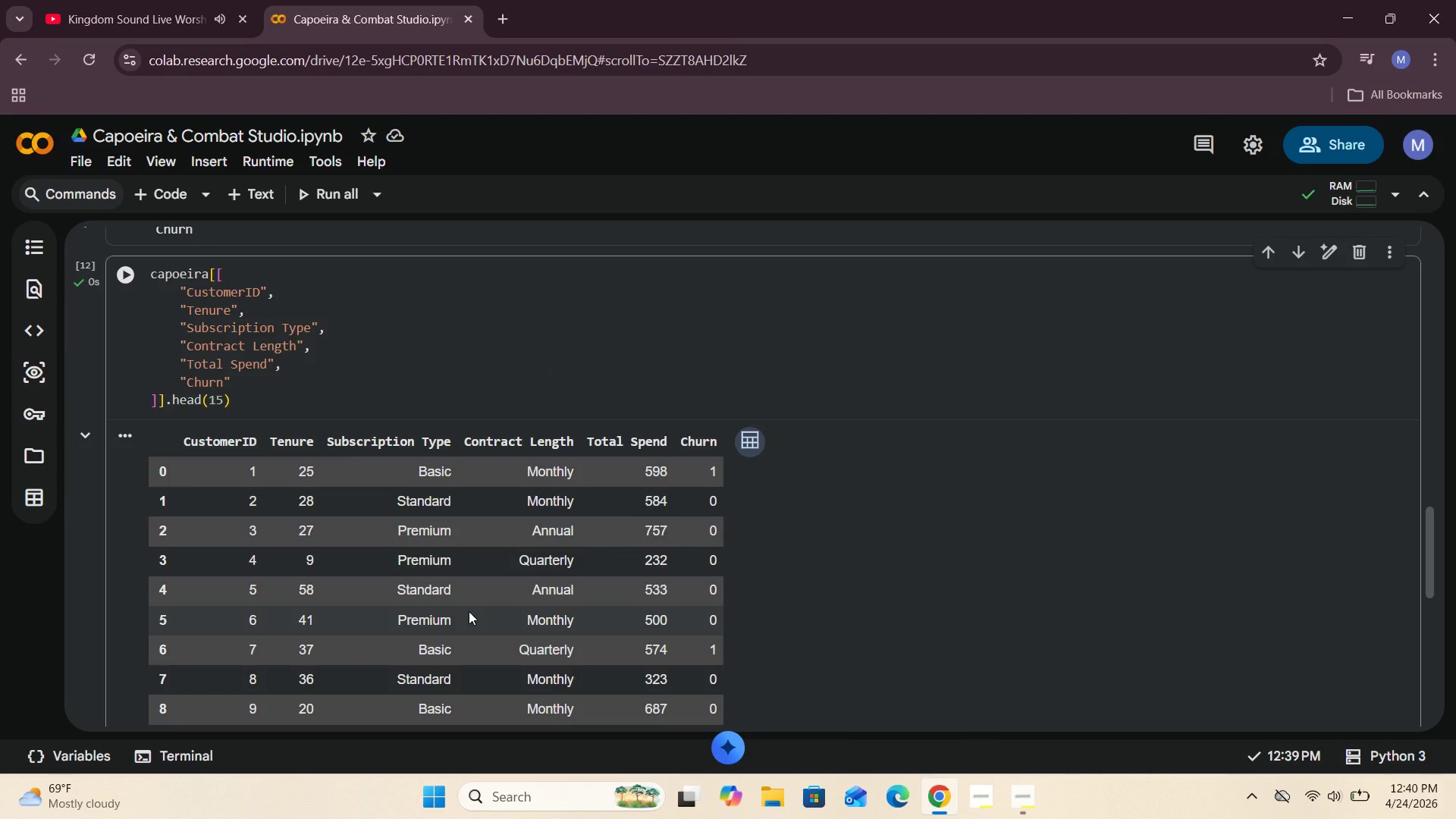 
scroll: coordinate [469, 607], scroll_direction: down, amount: 1.0
 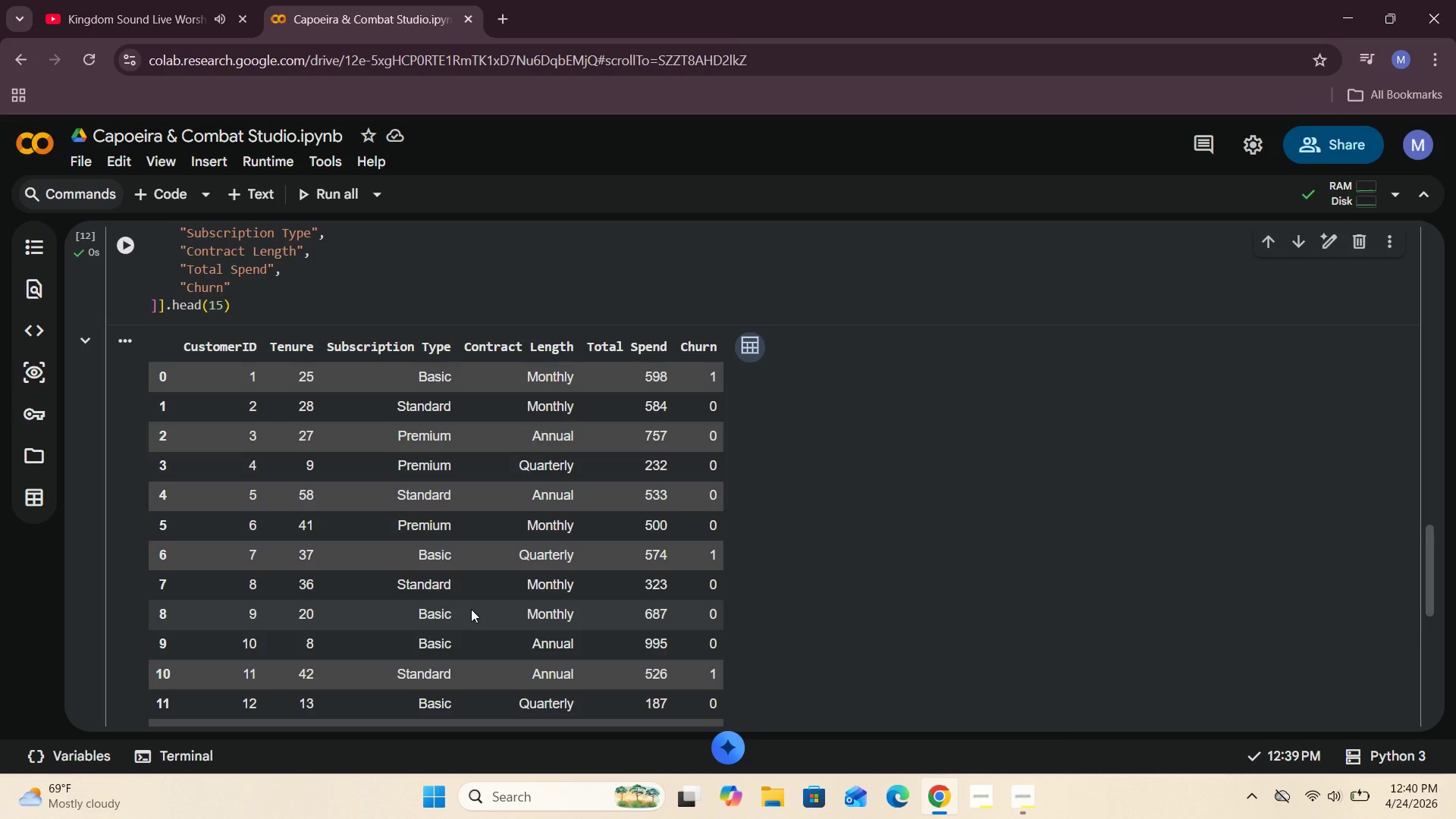 
wait(13.96)
 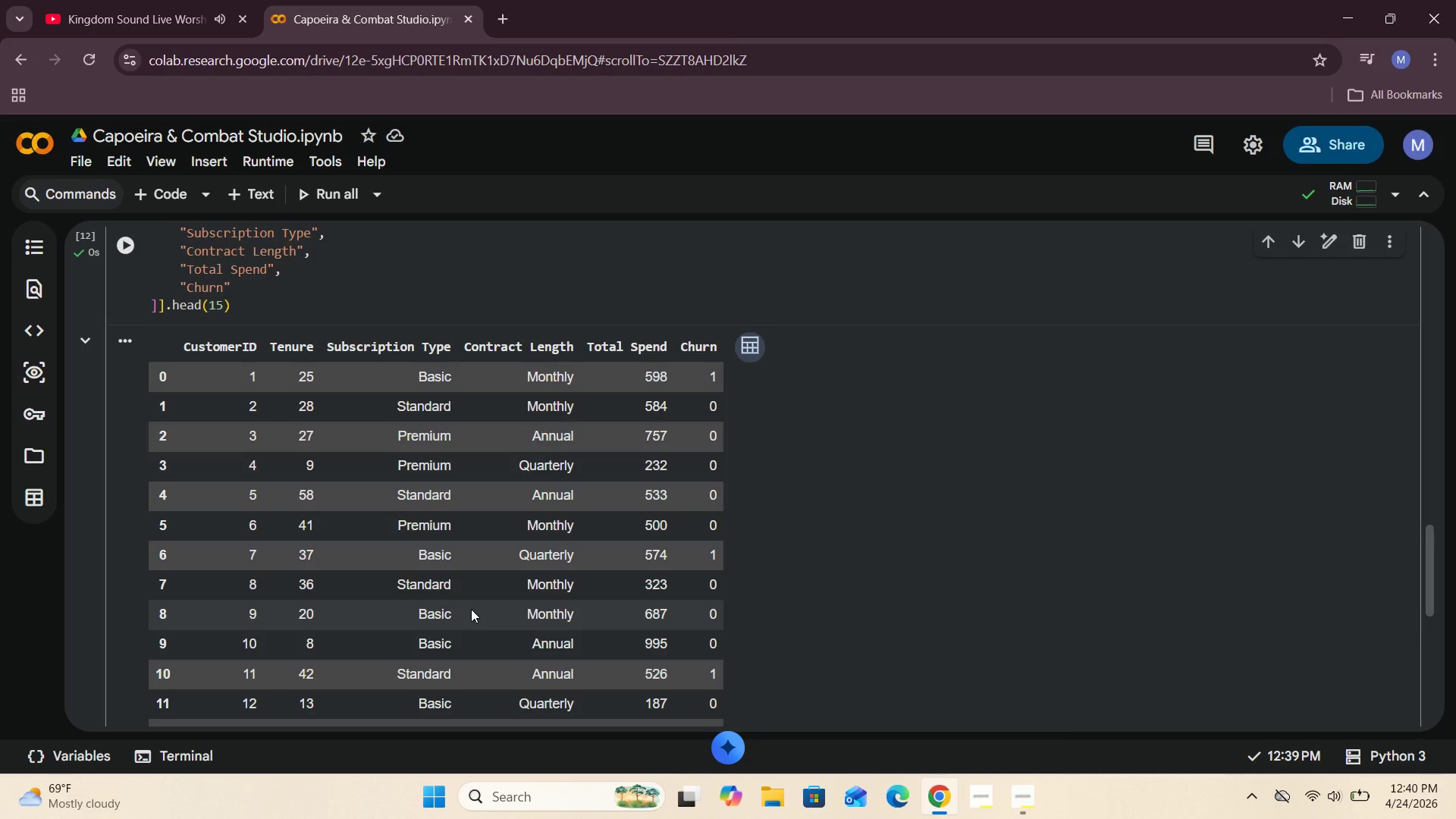 
scroll: coordinate [372, 582], scroll_direction: down, amount: 3.0
 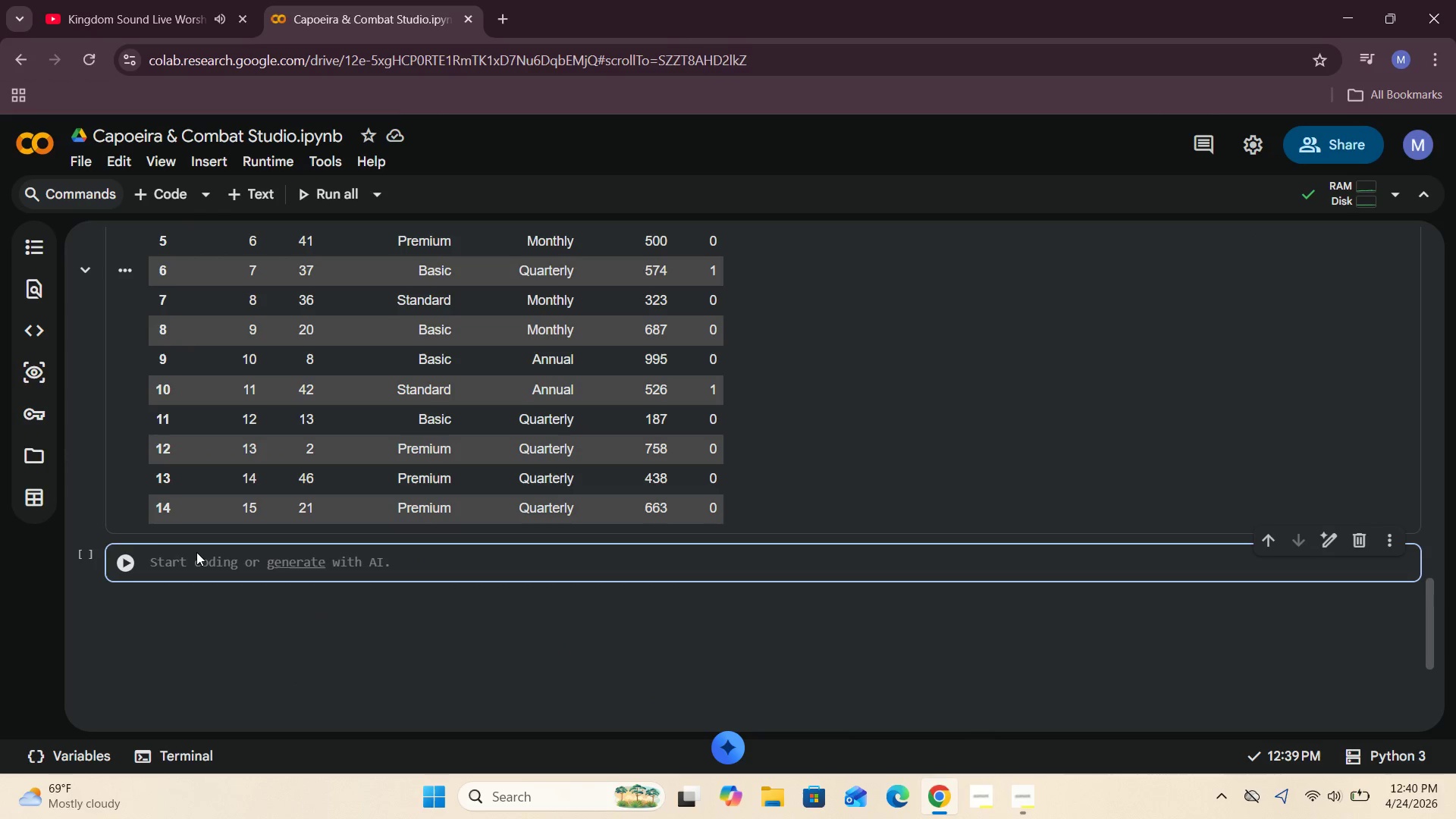 
double_click([194, 560])
 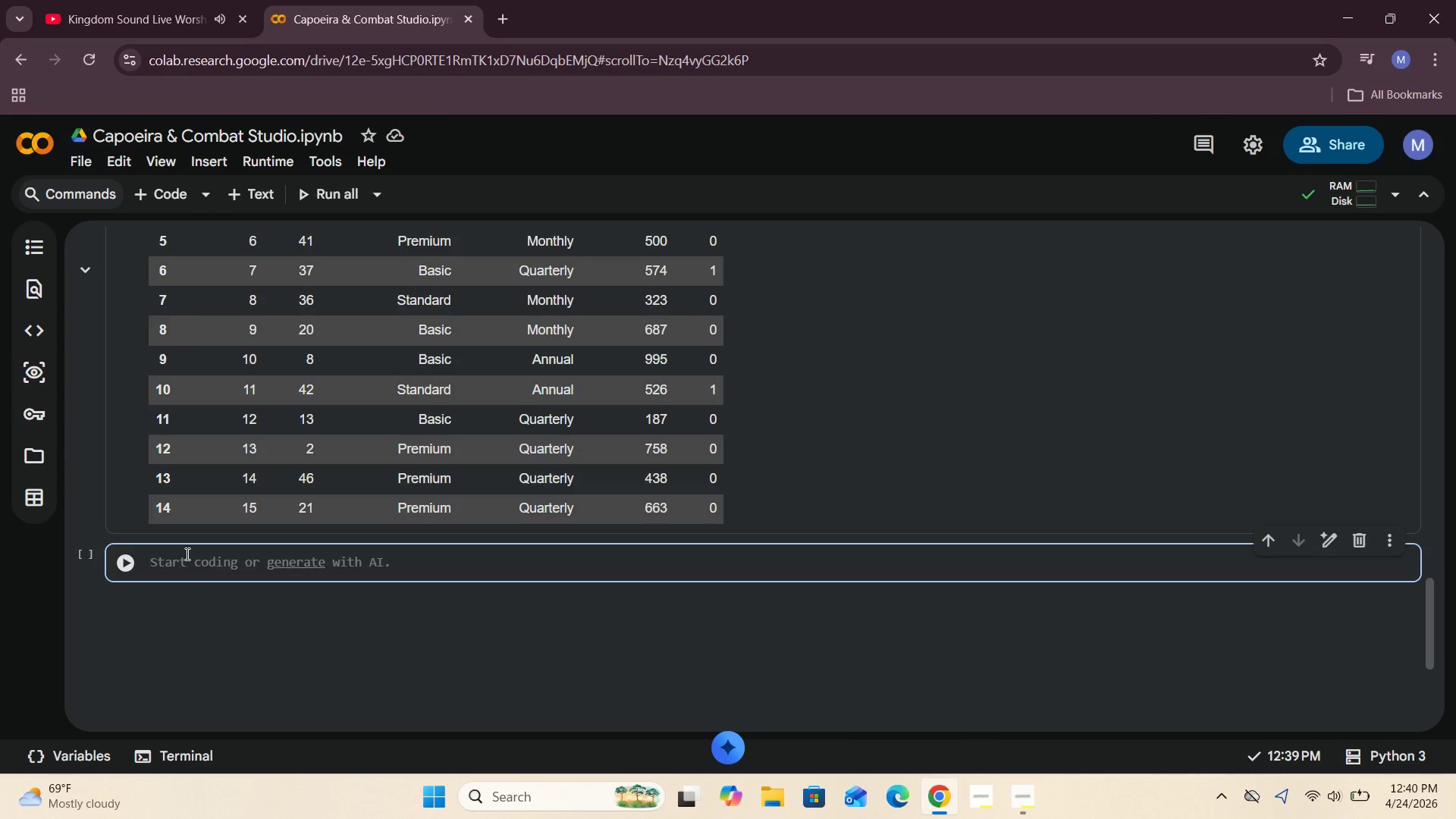 
type(df)
key(Backspace)
key(Backspace)
type(capoeira[[)
 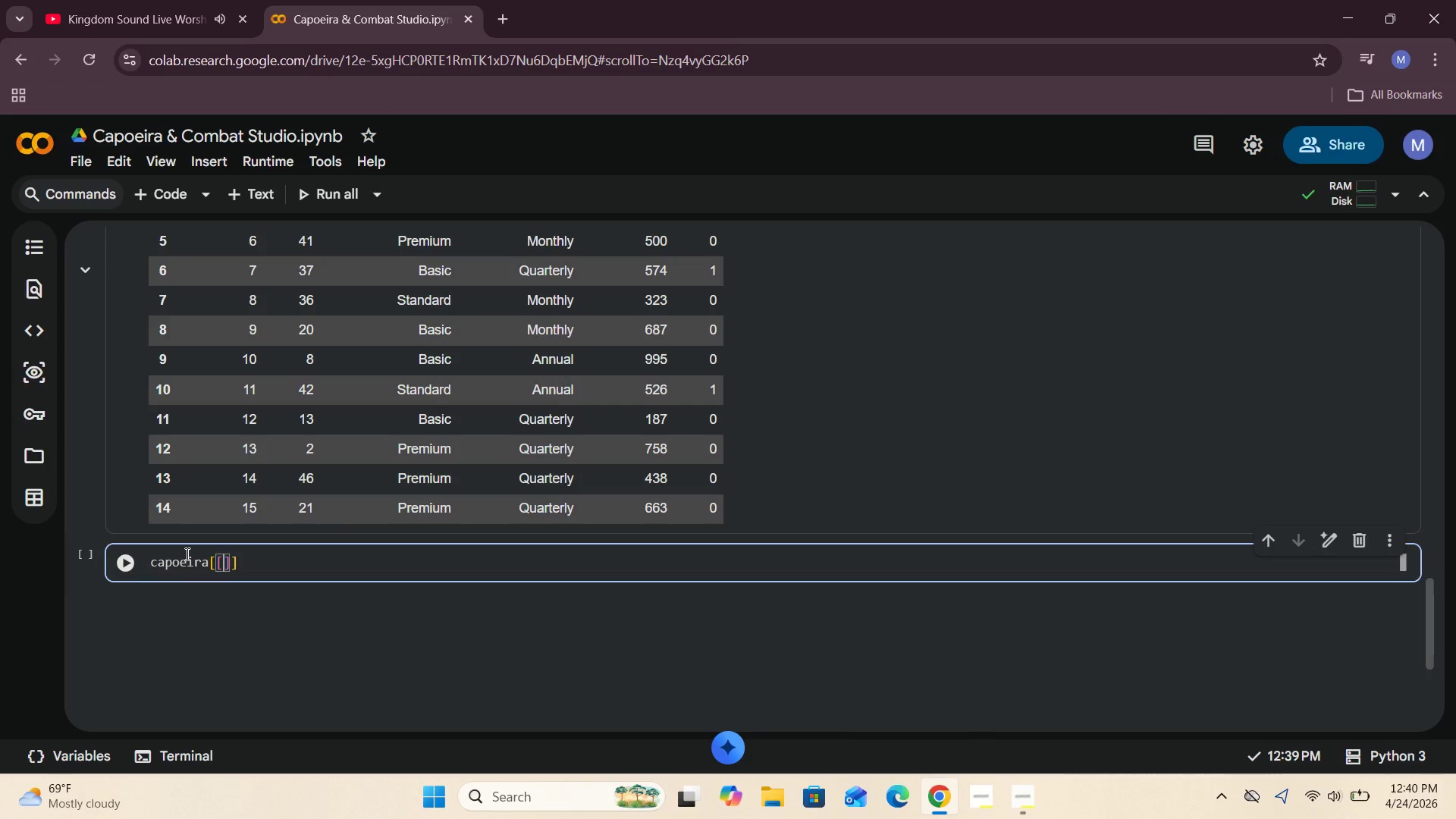 
key(Enter)
 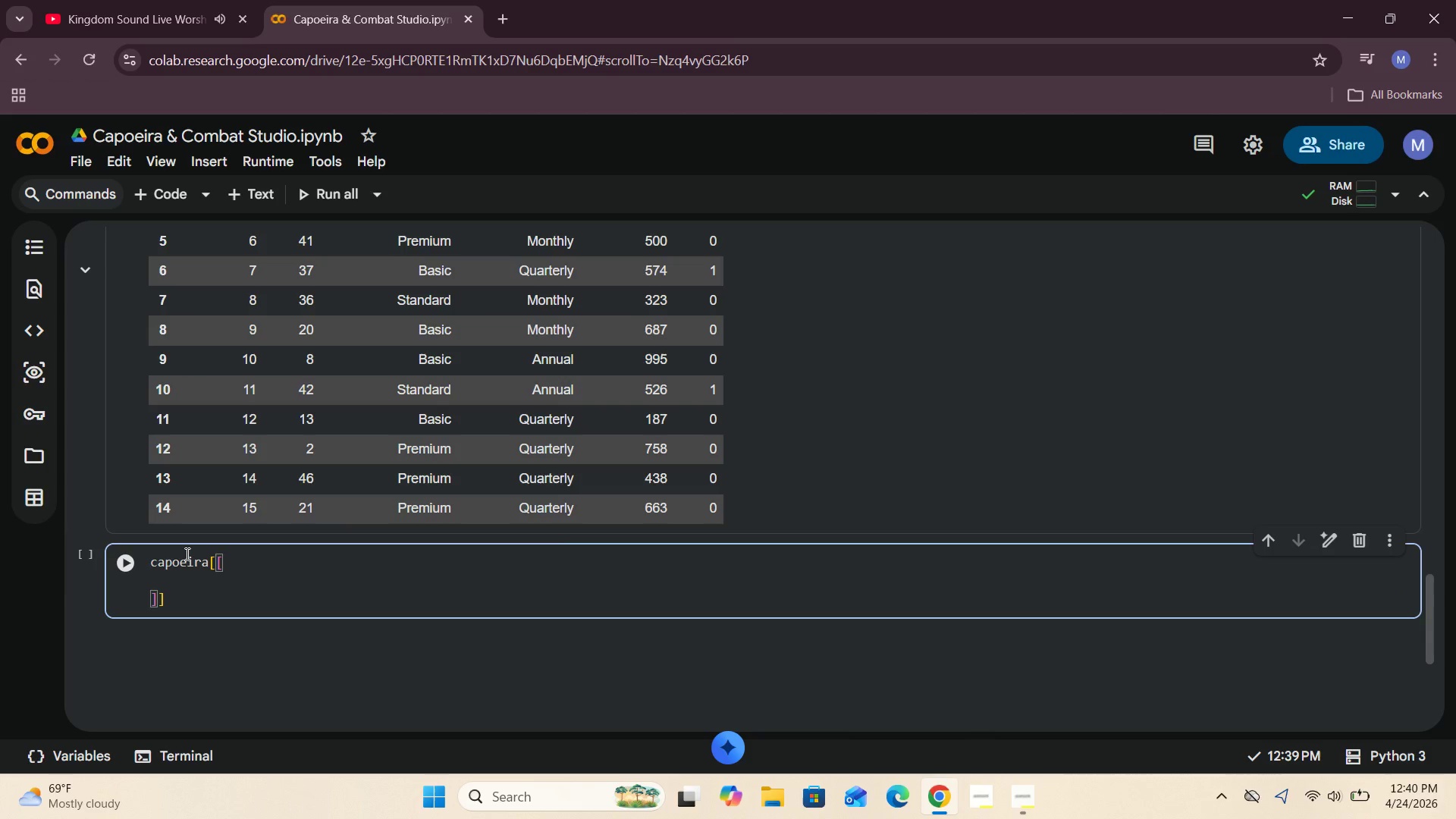 
type("CustomerID)
 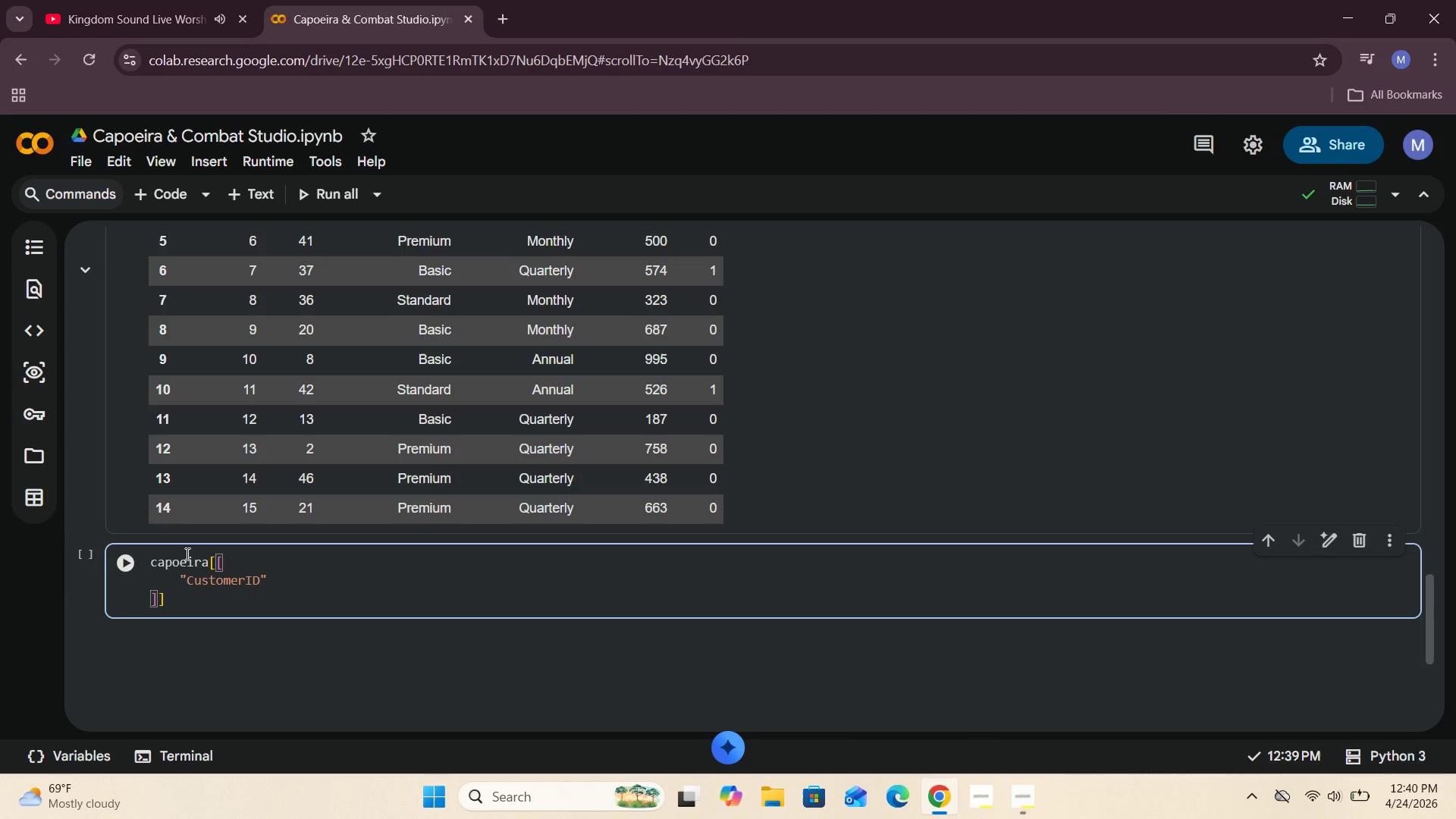 
key(ArrowRight)
 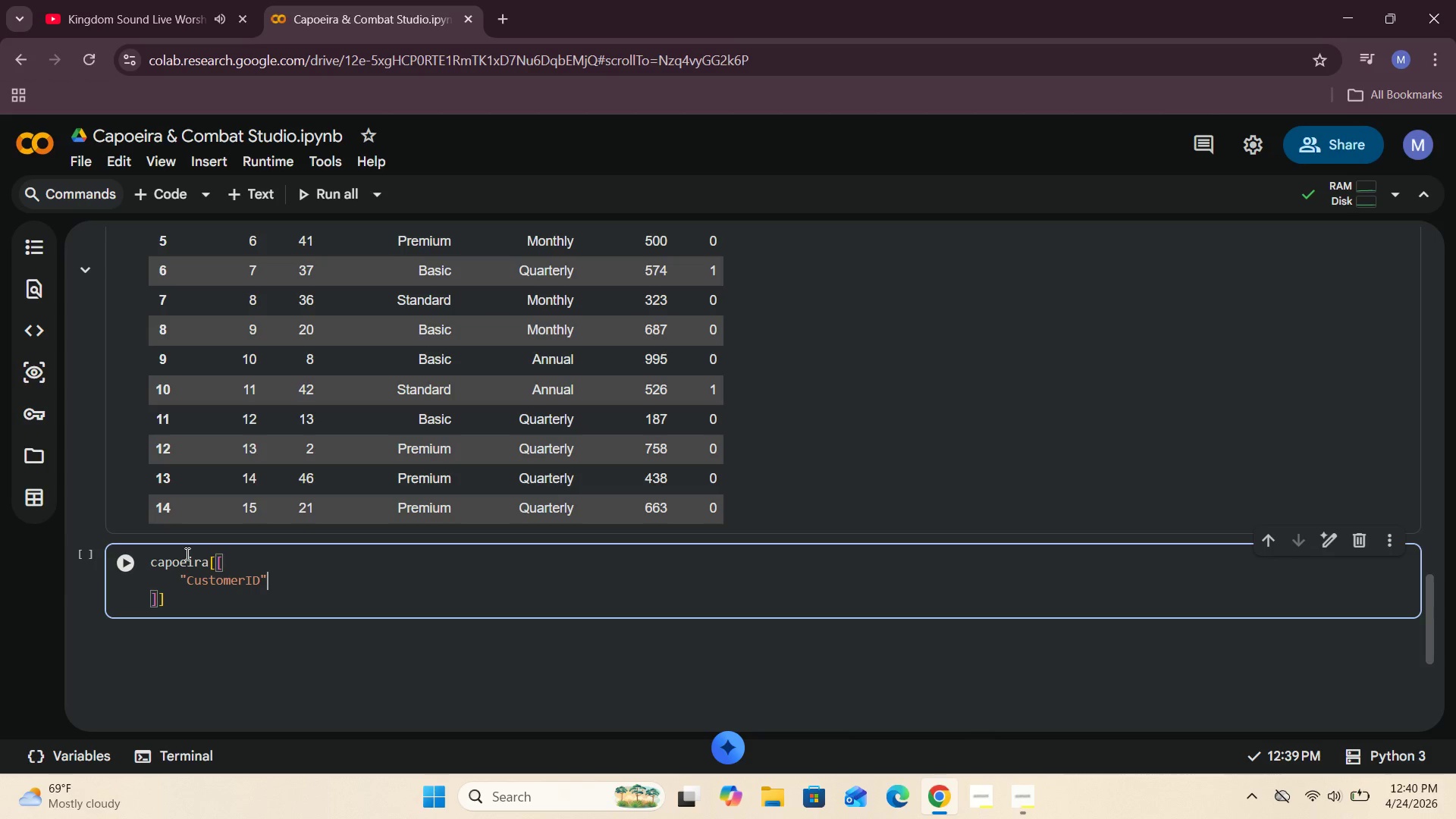 
key(Comma)
 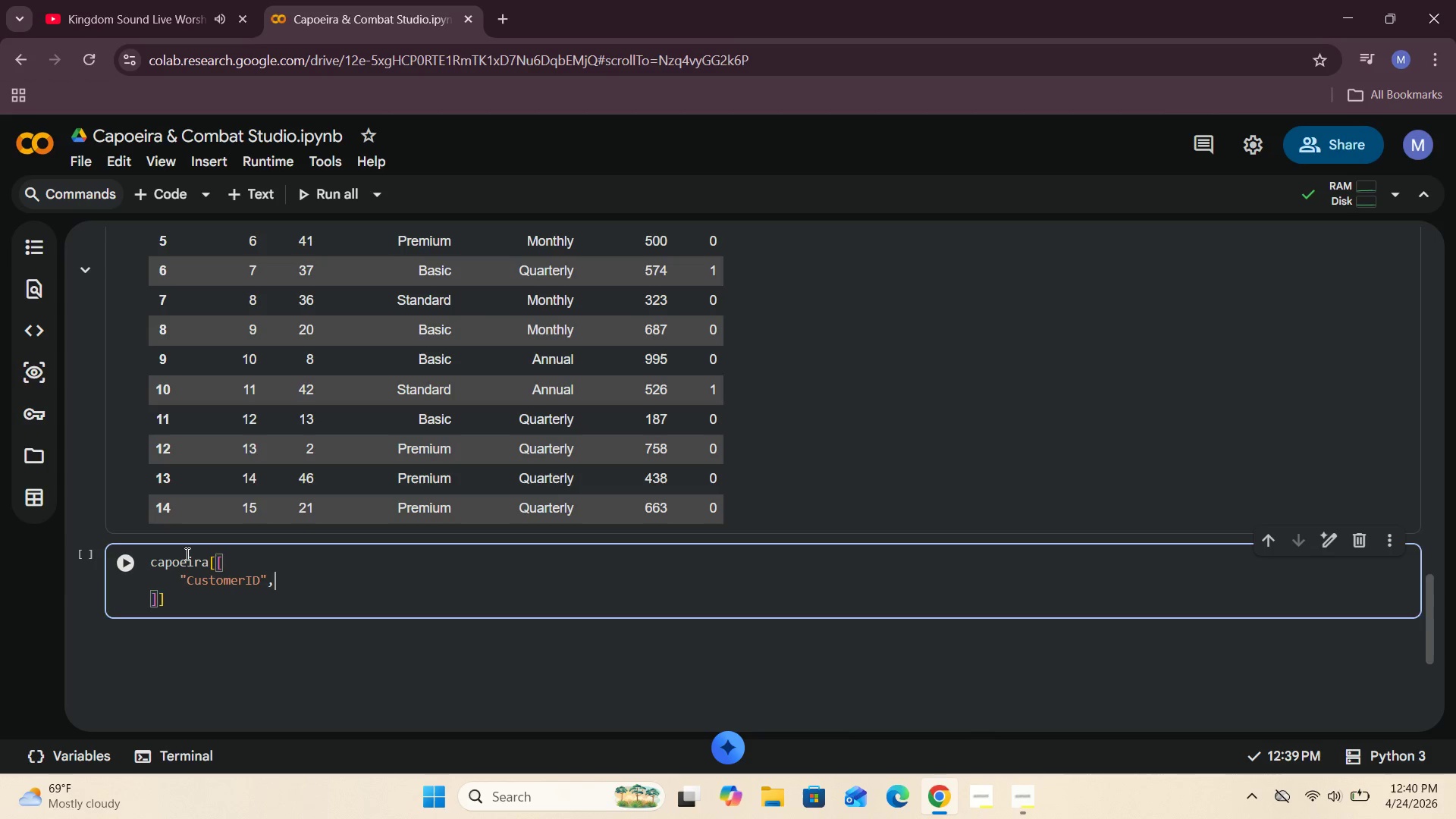 
key(Enter)
 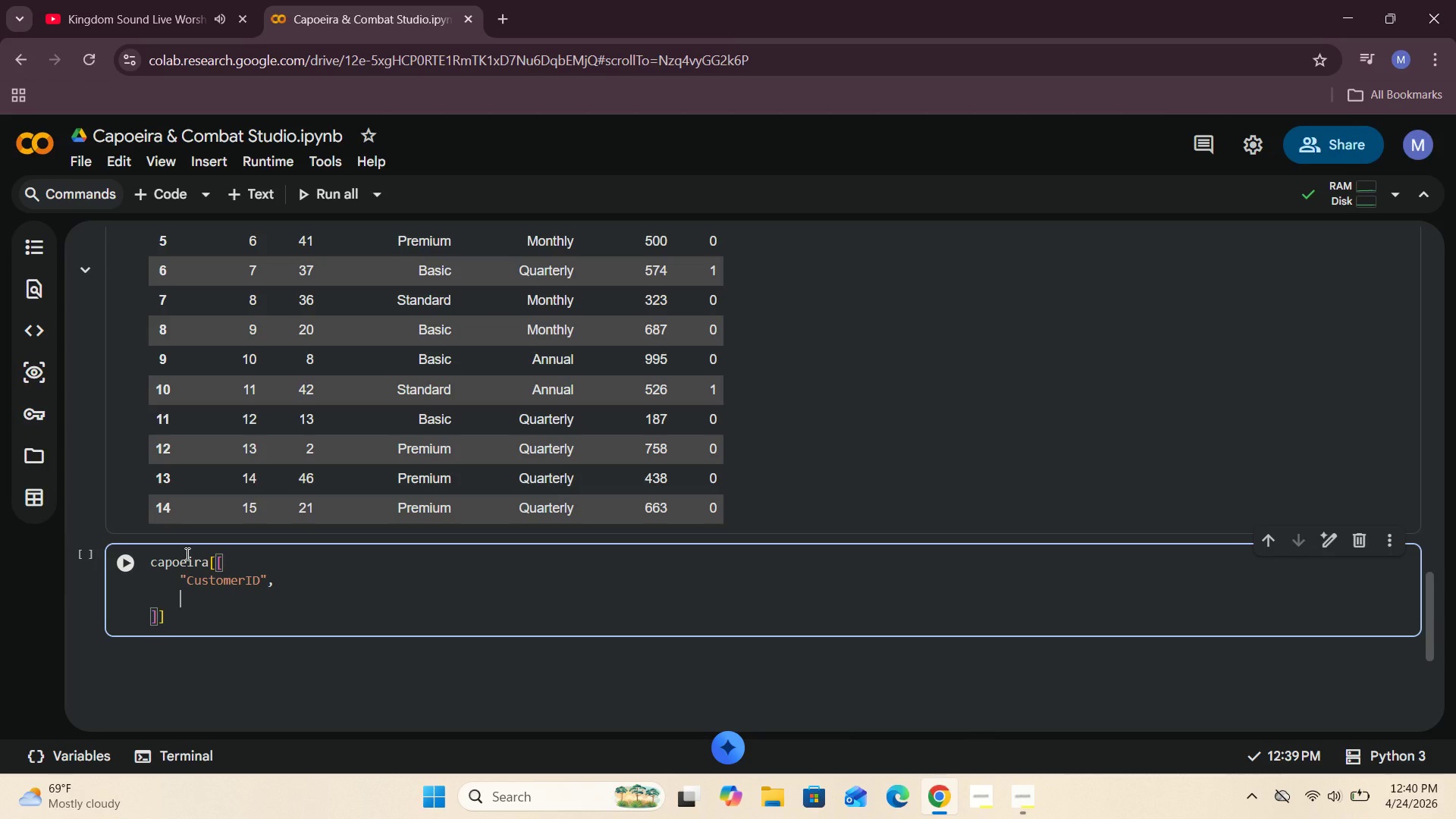 
key(Shift+Quote)
 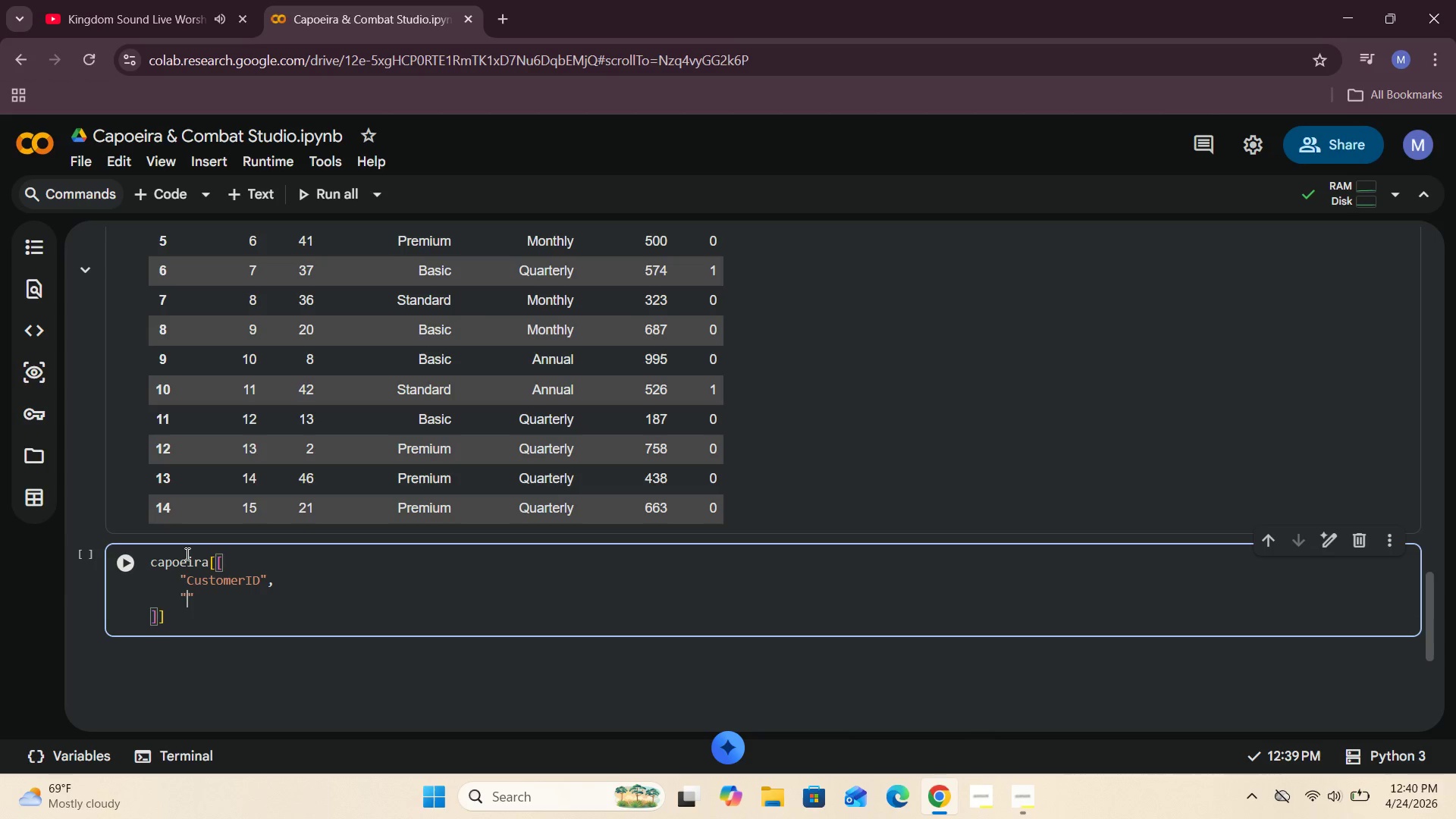 
type(Tenure)
 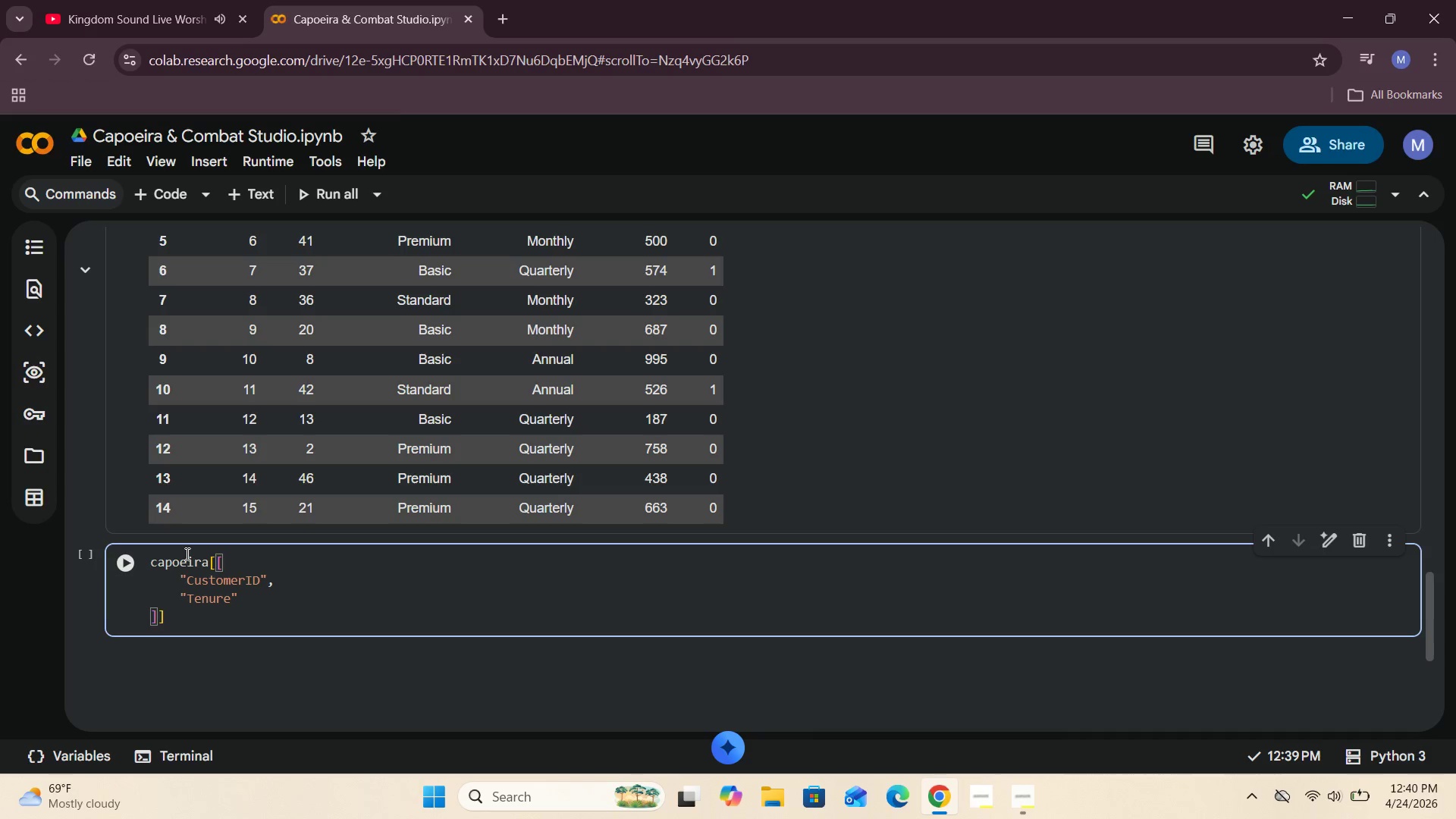 
key(ArrowRight)
 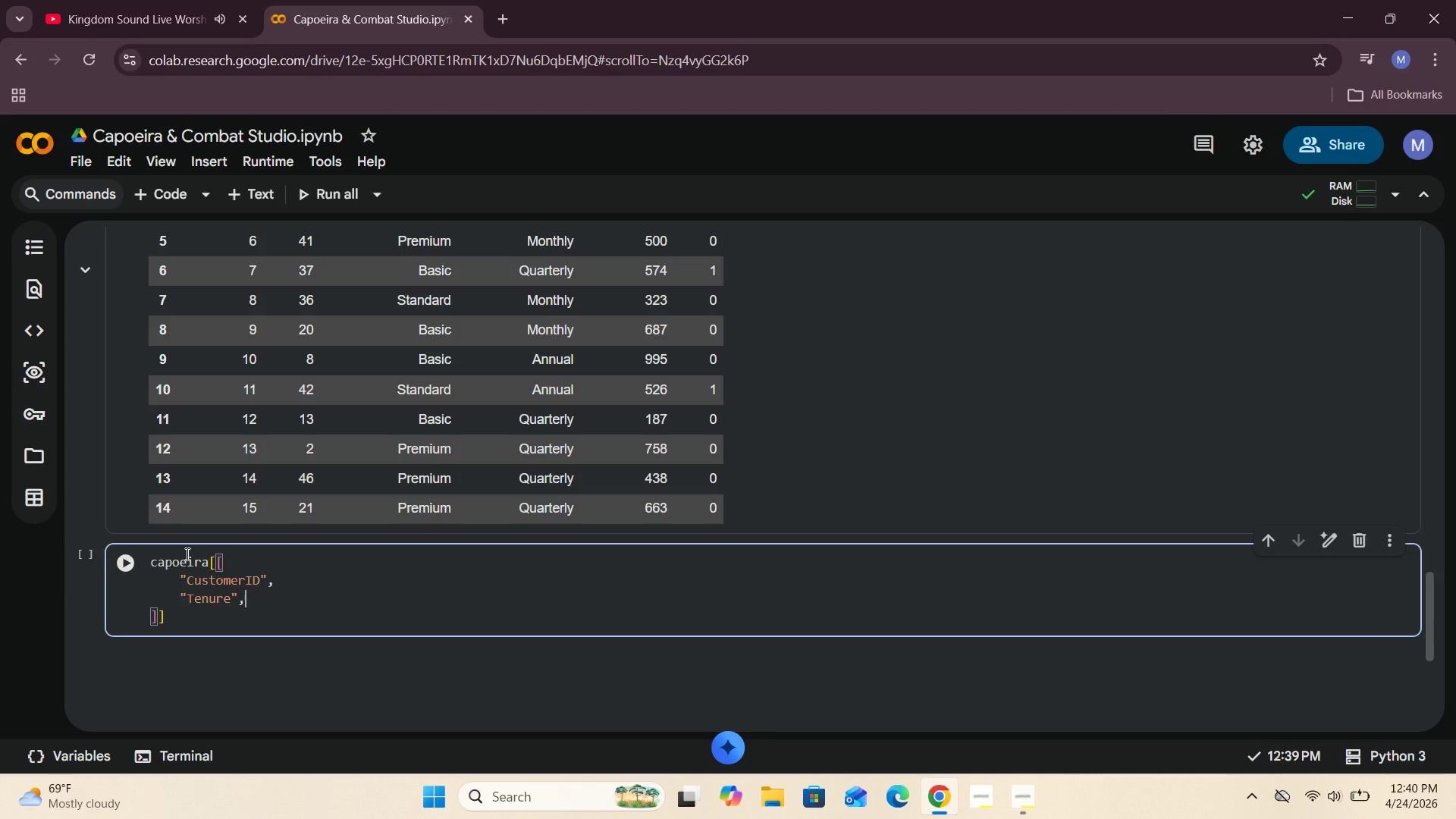 
key(Comma)
 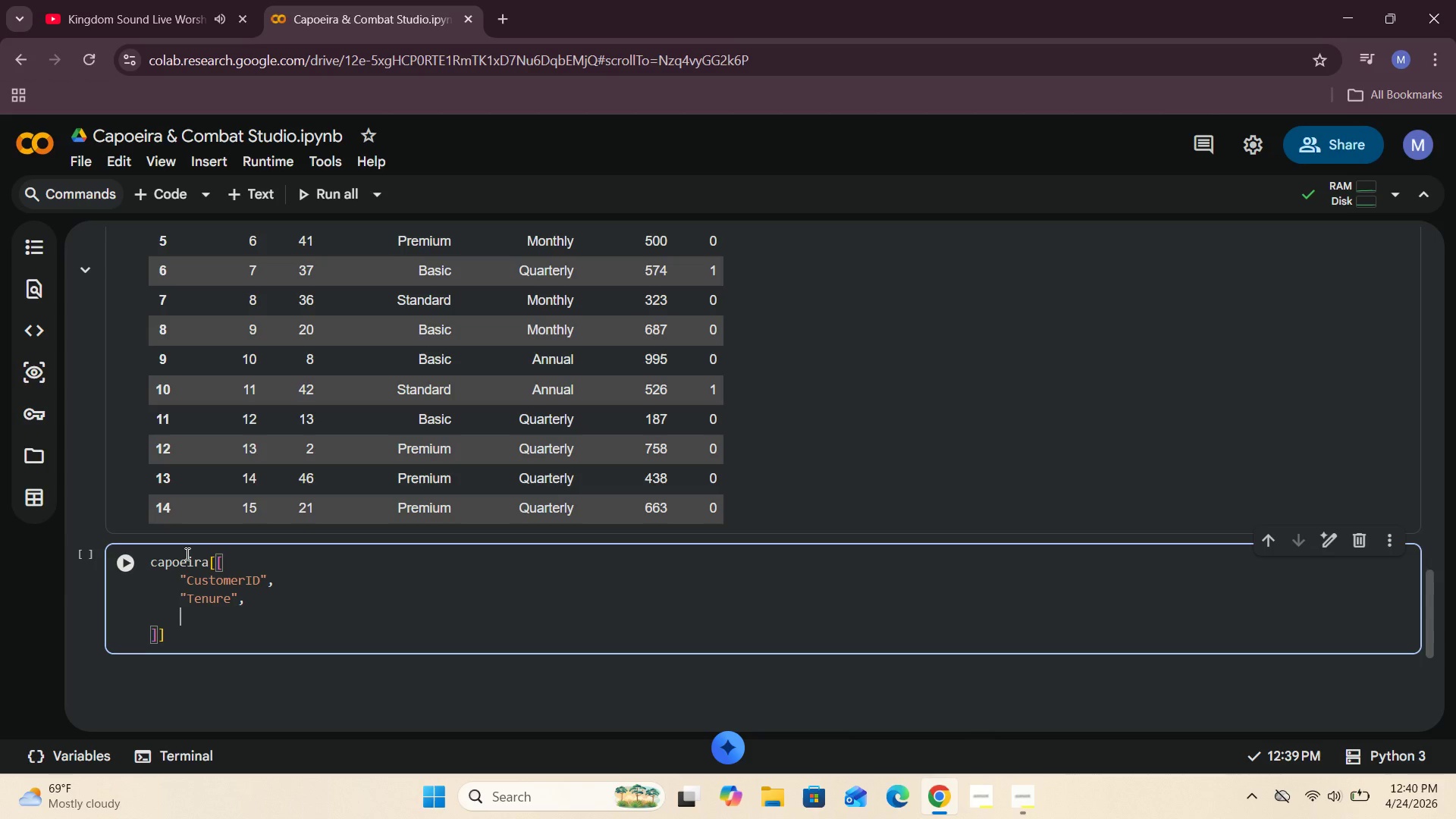 
key(Enter)
 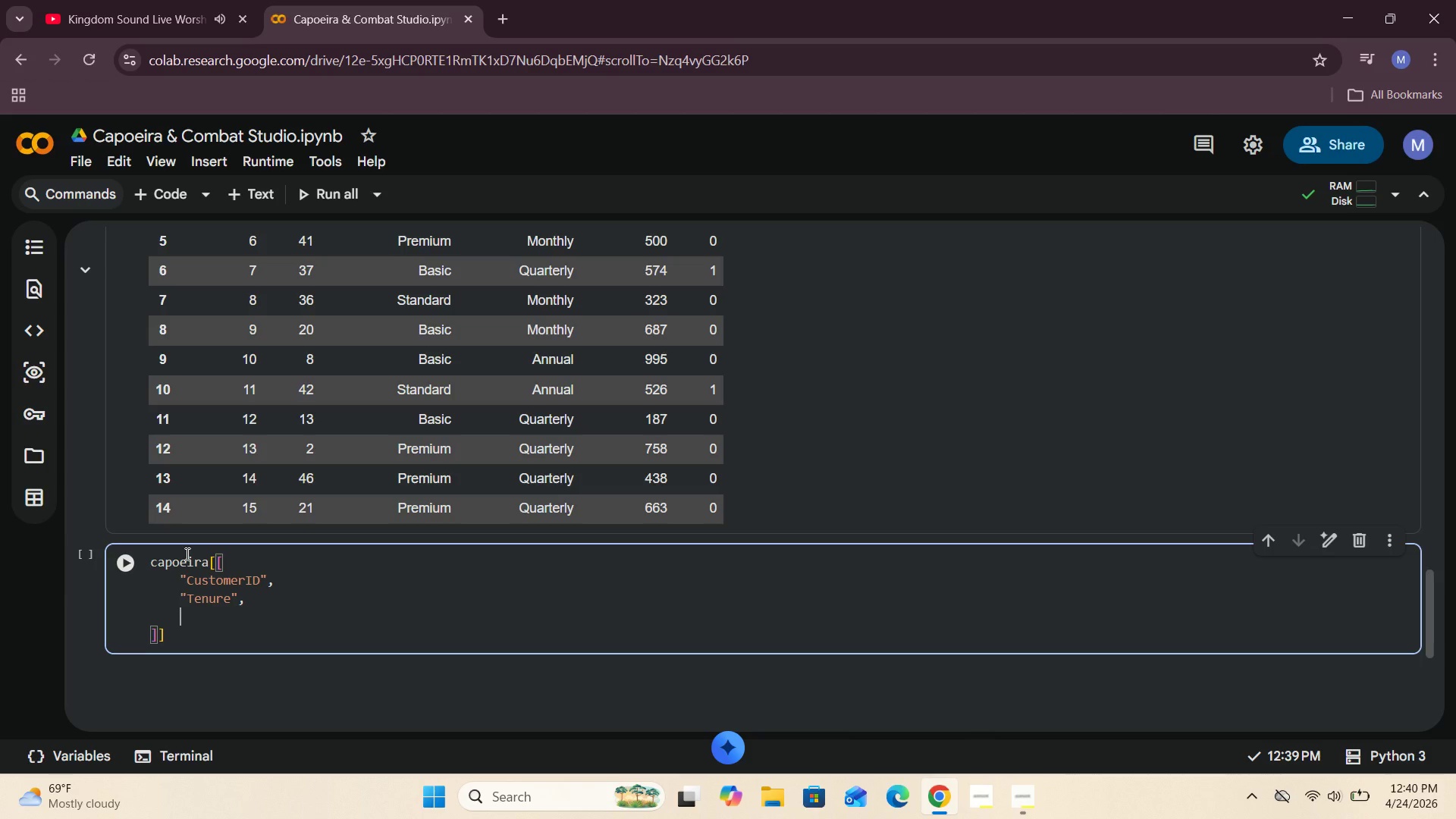 
type("Sbscription Type,)
key(Backspace)
 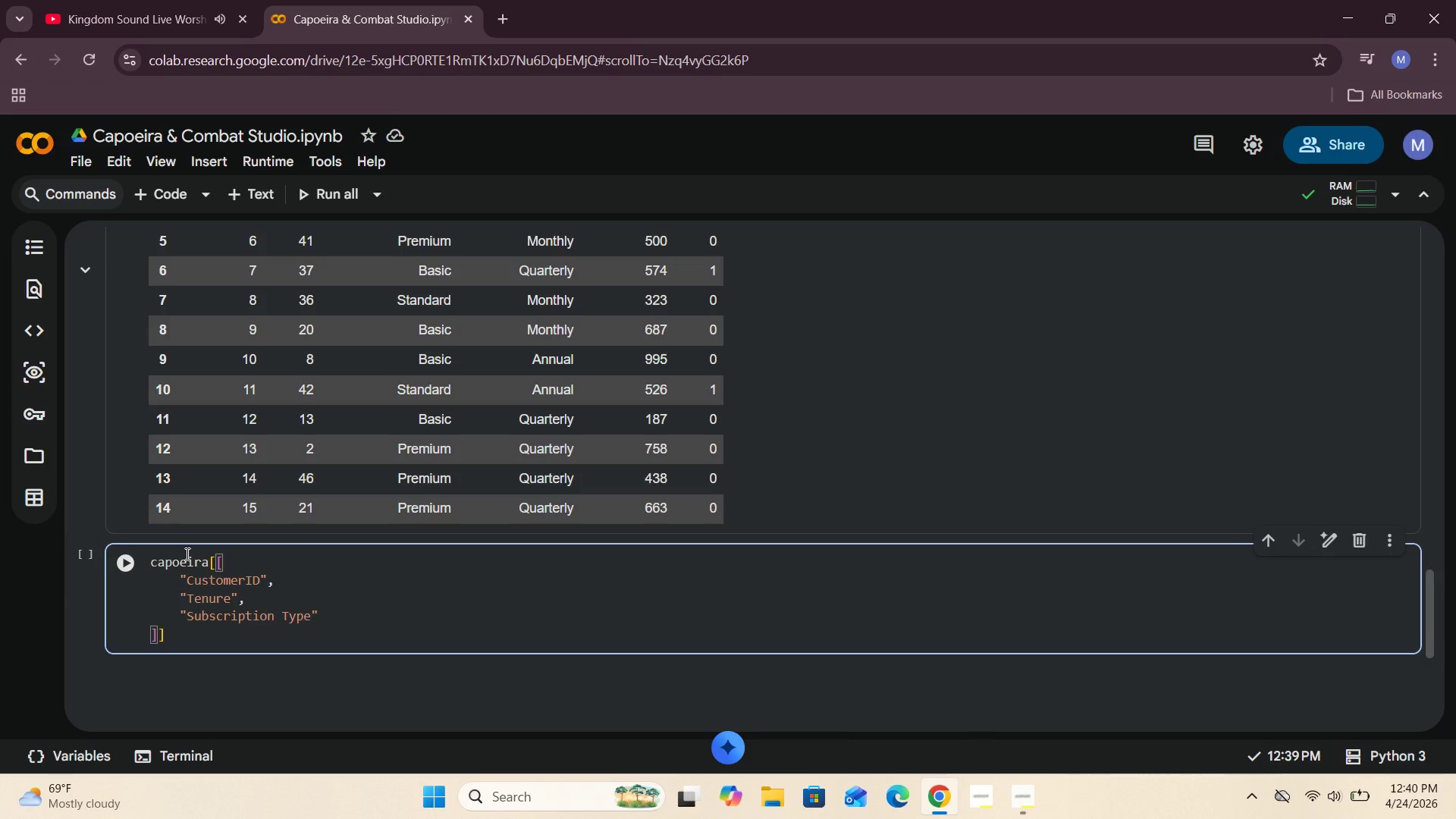 
hold_key(key=U, duration=0.34)
 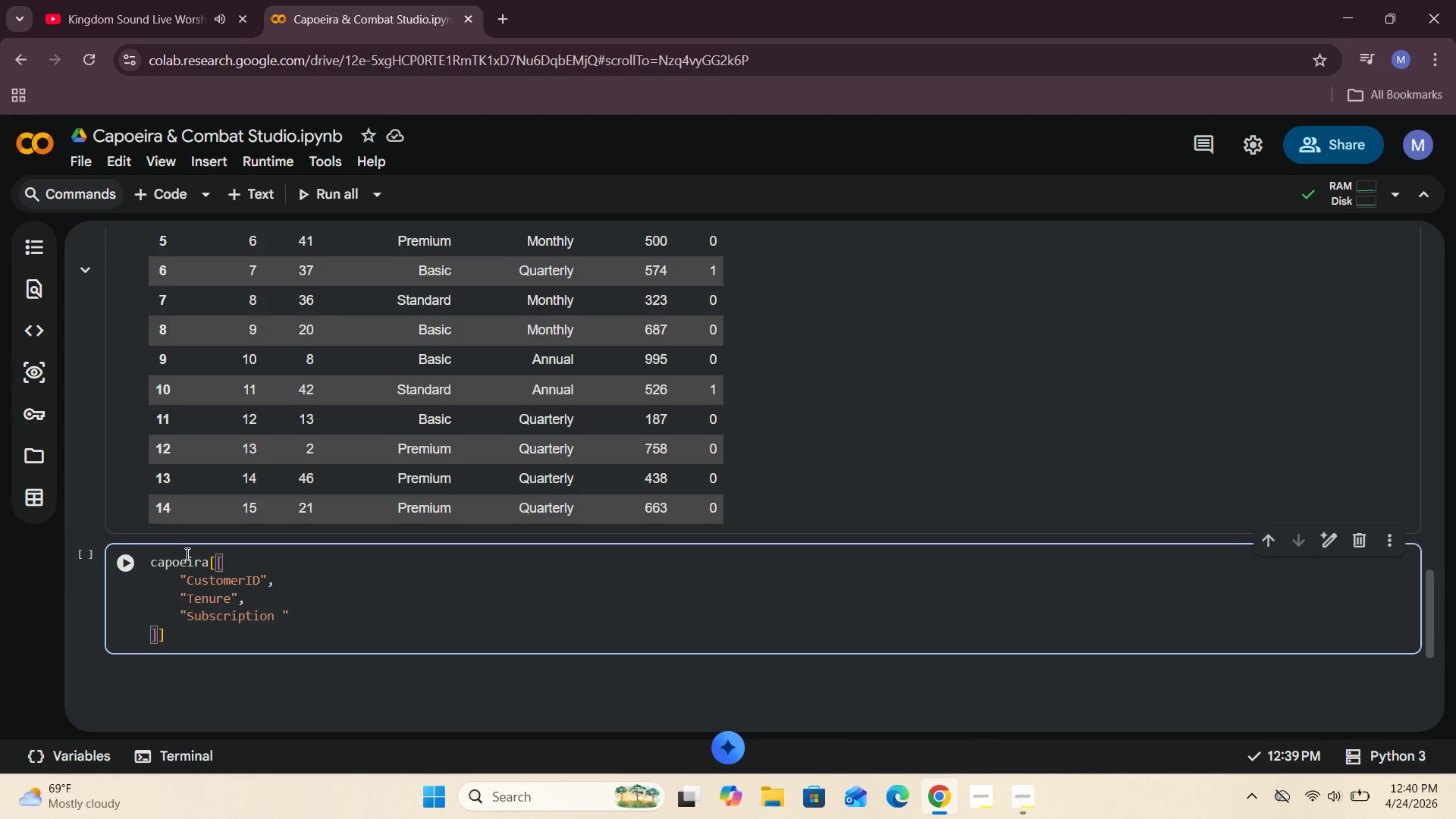 
key(ArrowRight)
 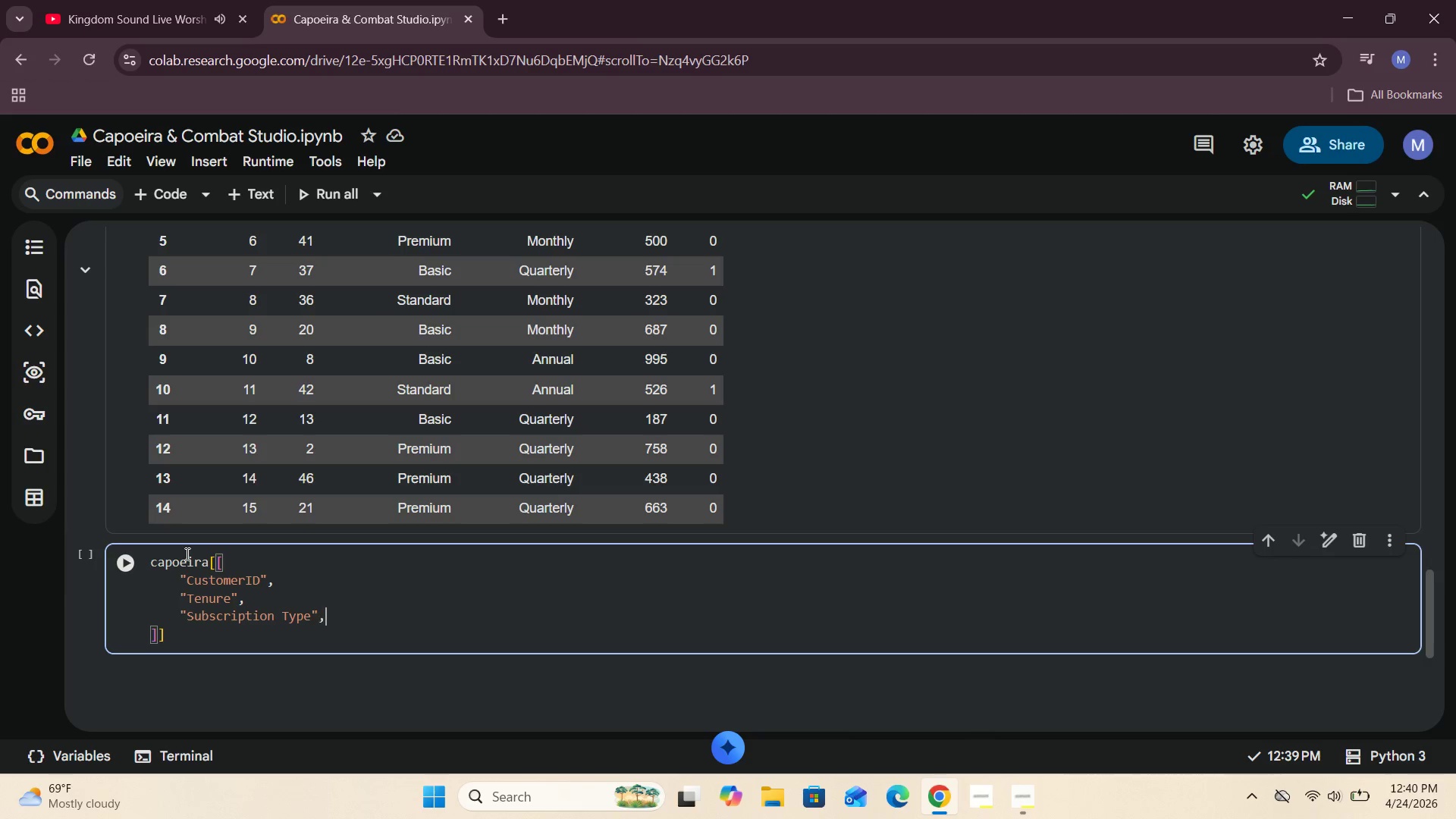 
key(Comma)
 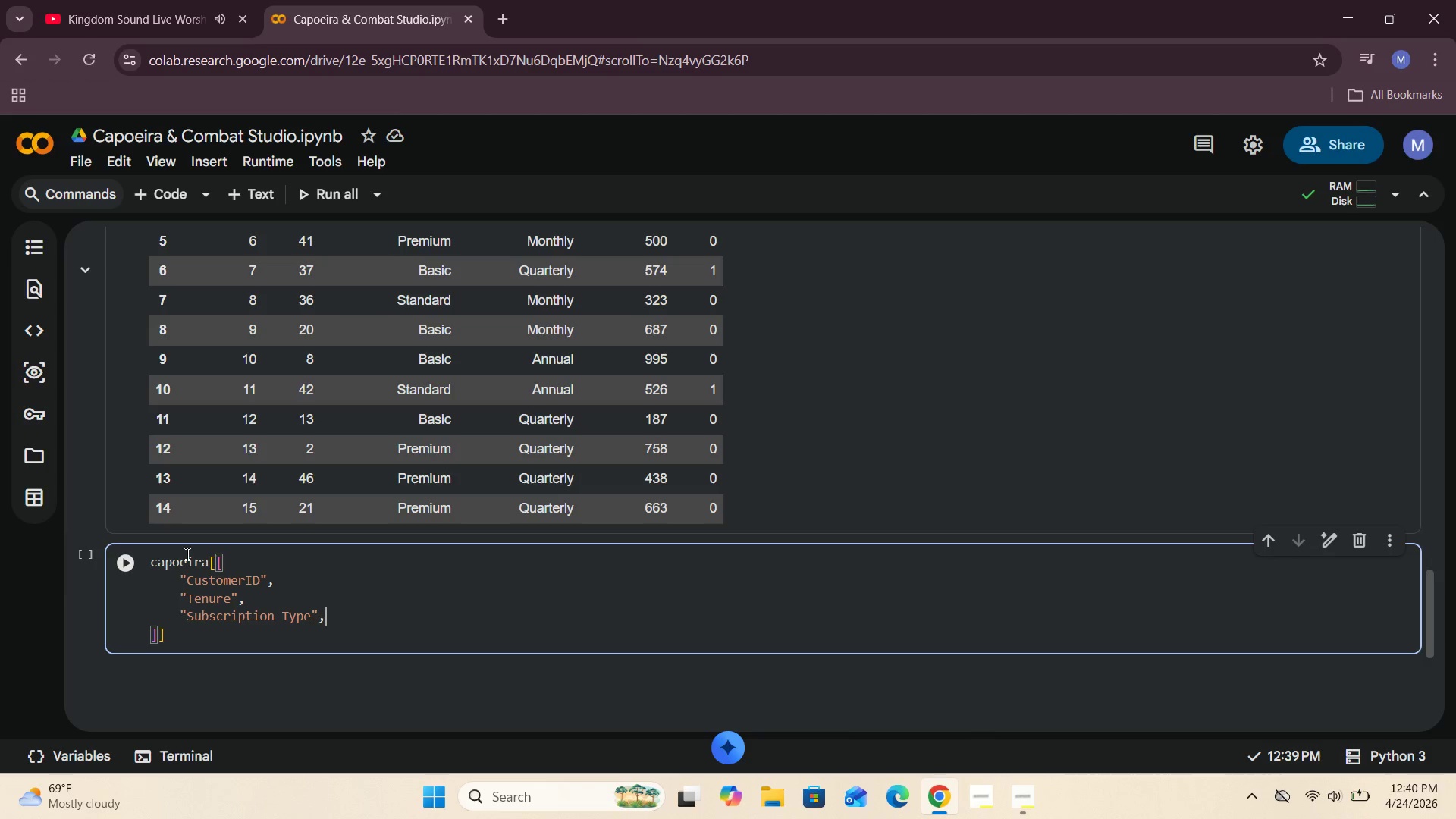 
key(Enter)
 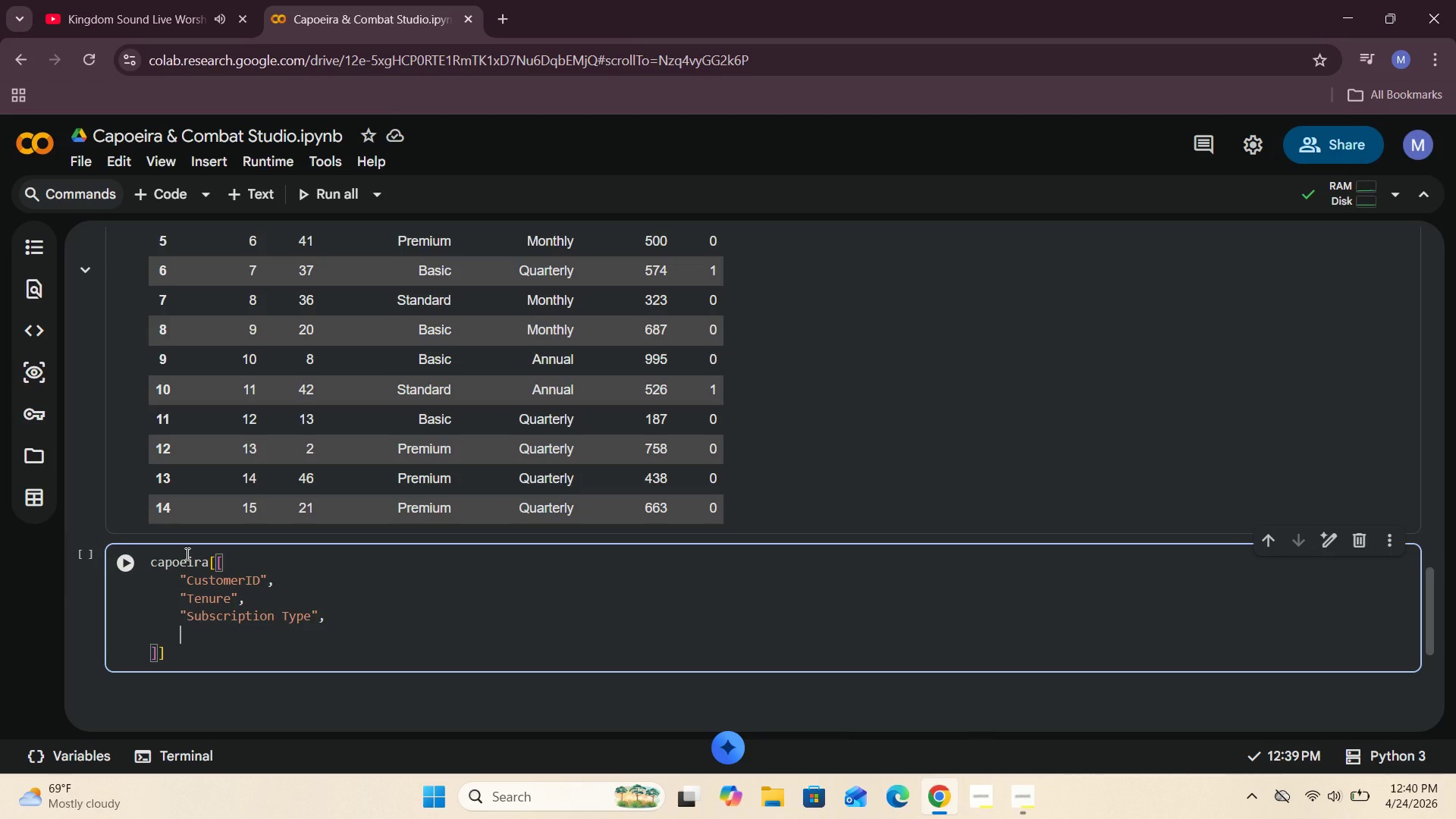 
type("Contract Length)
 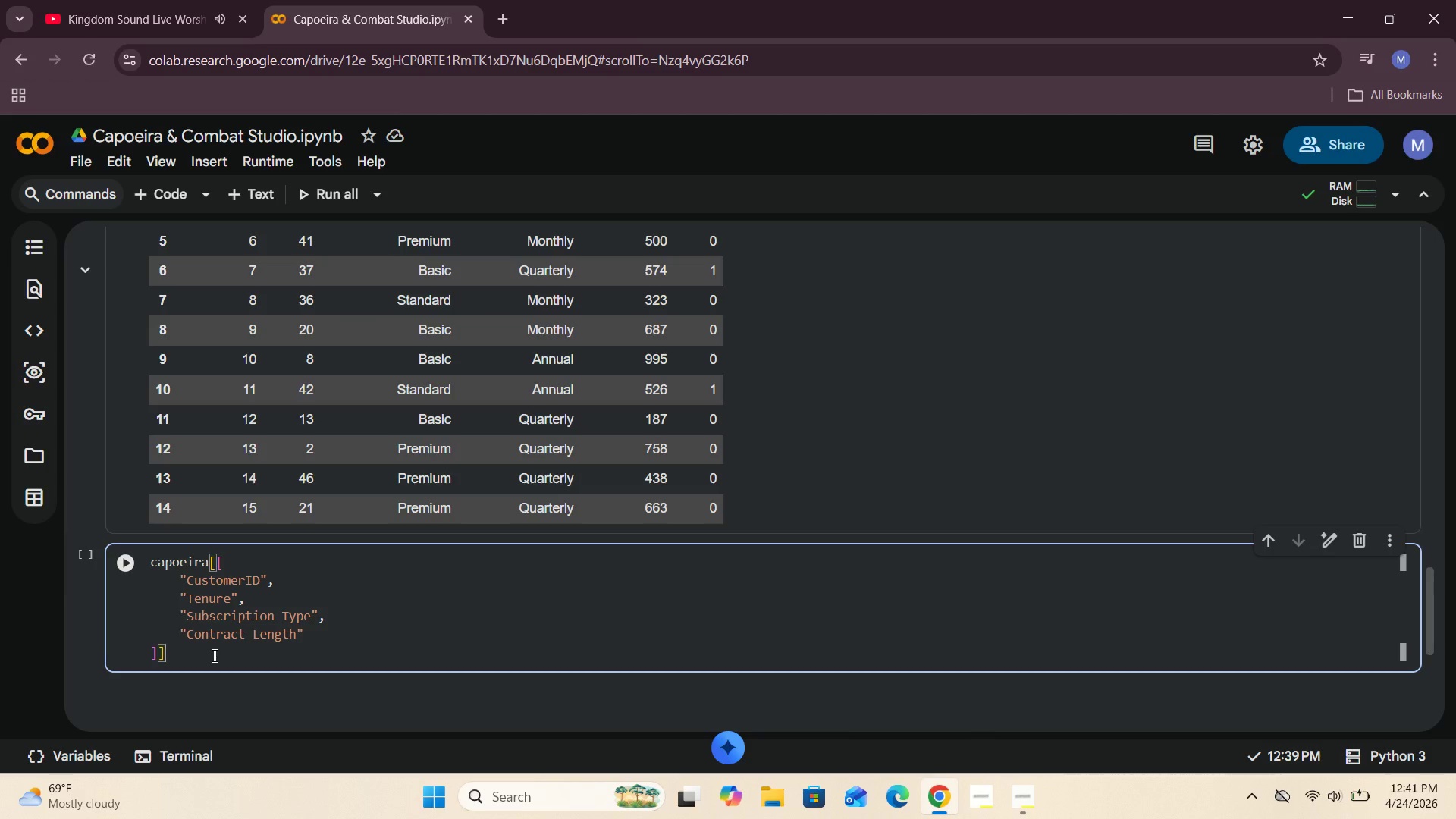 
wait(49.95)
 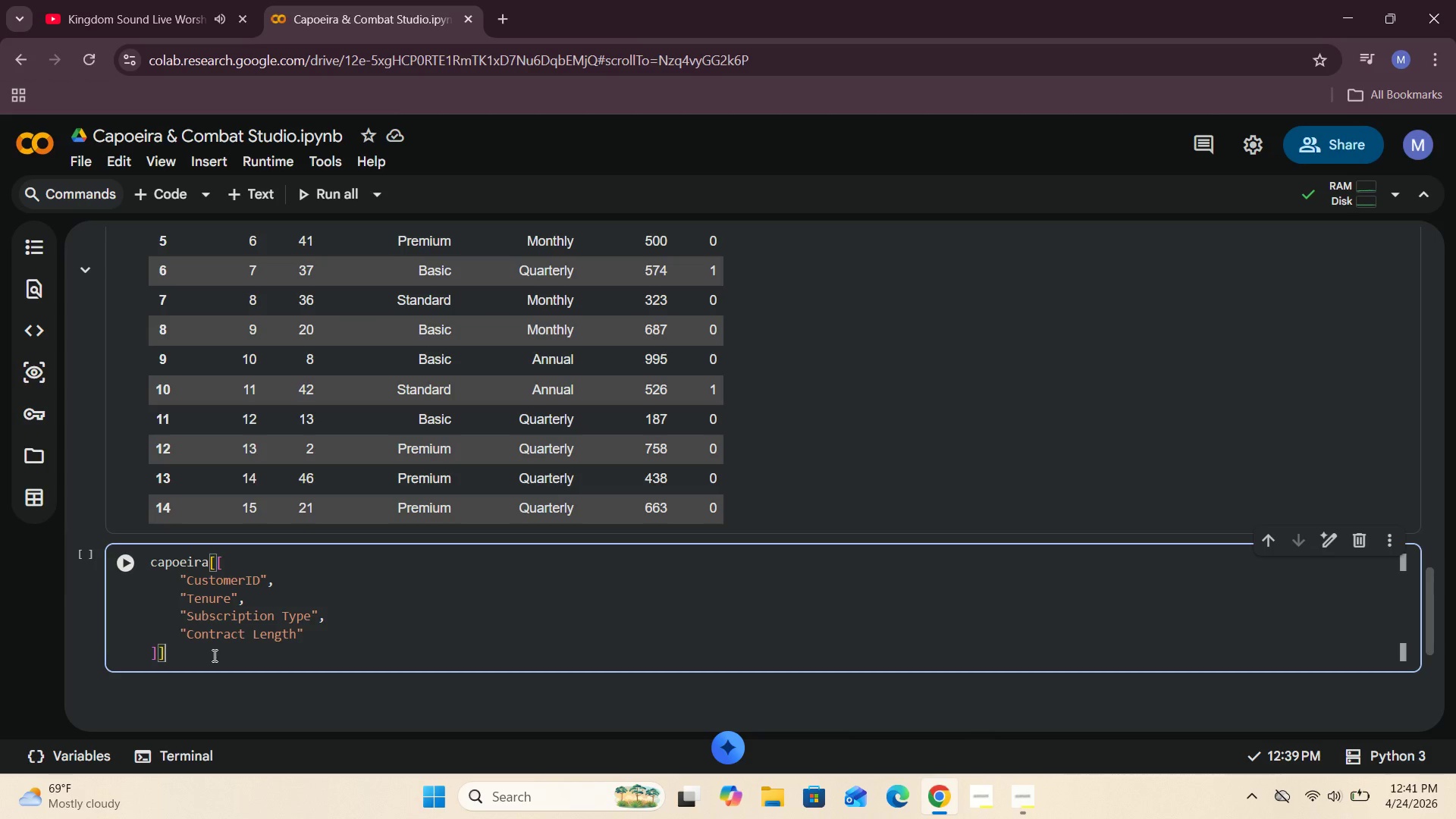 
left_click([314, 631])
 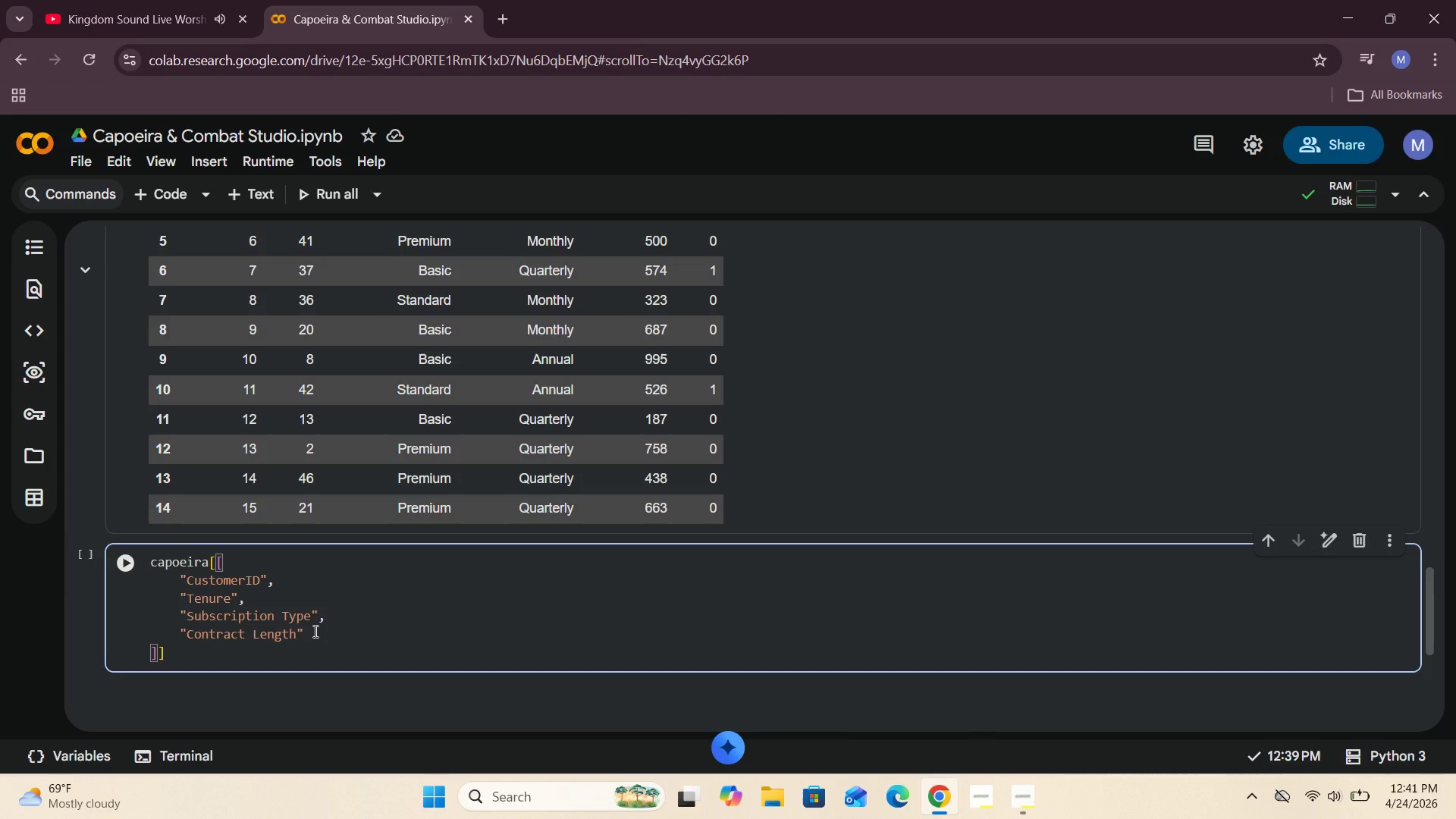 
key(Comma)
 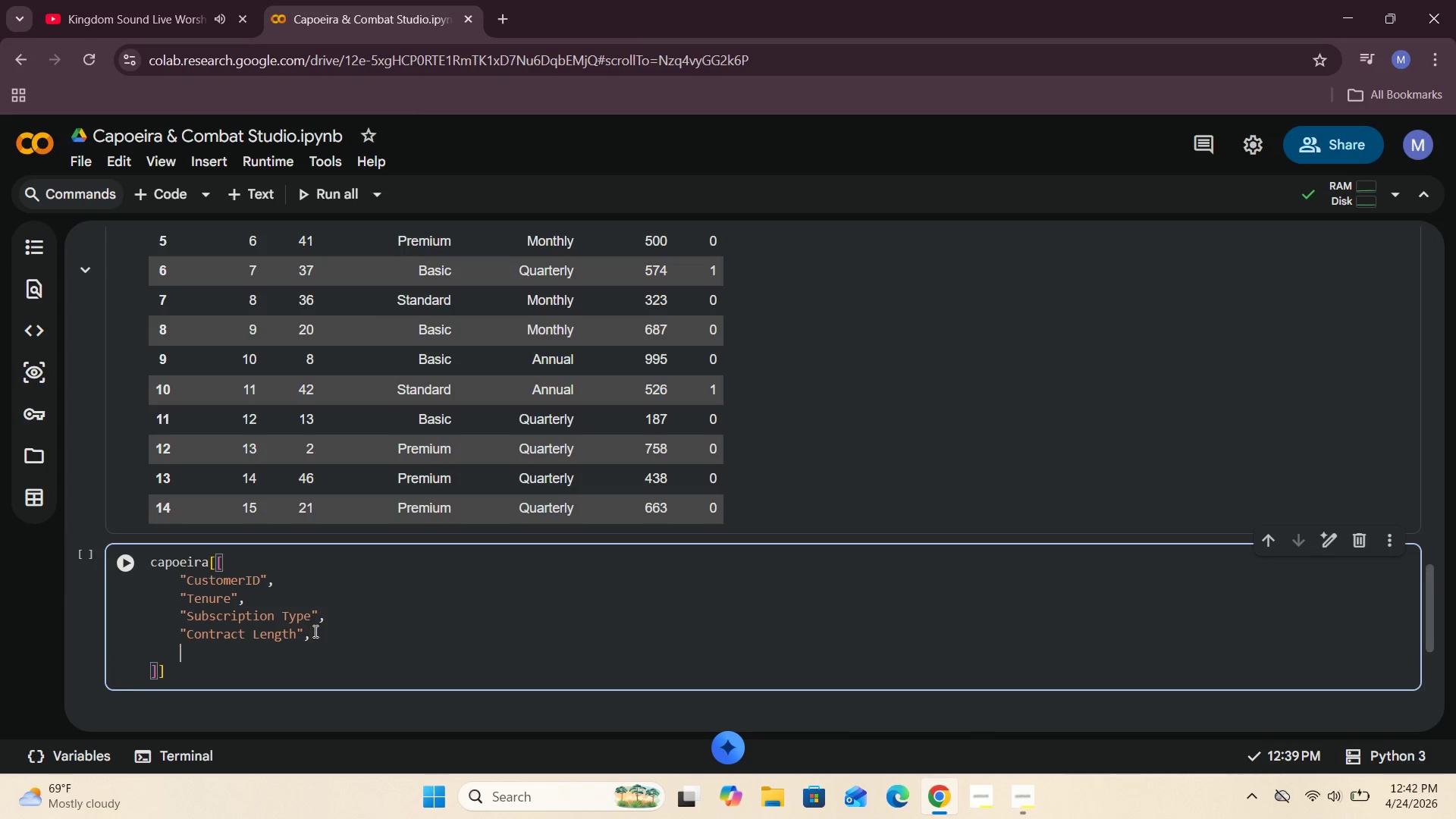 
key(Enter)
 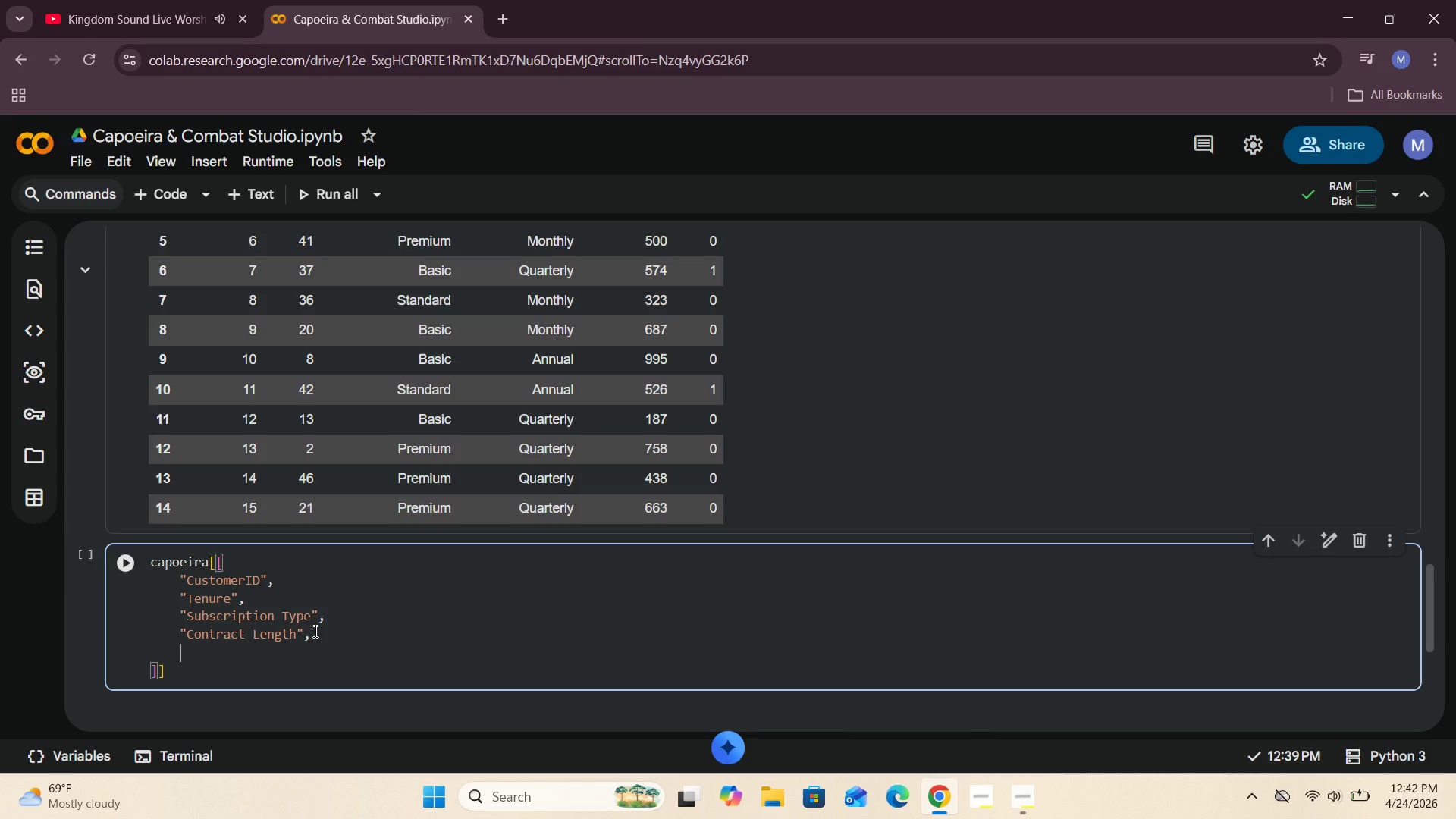 
key(Shift+Quote)
 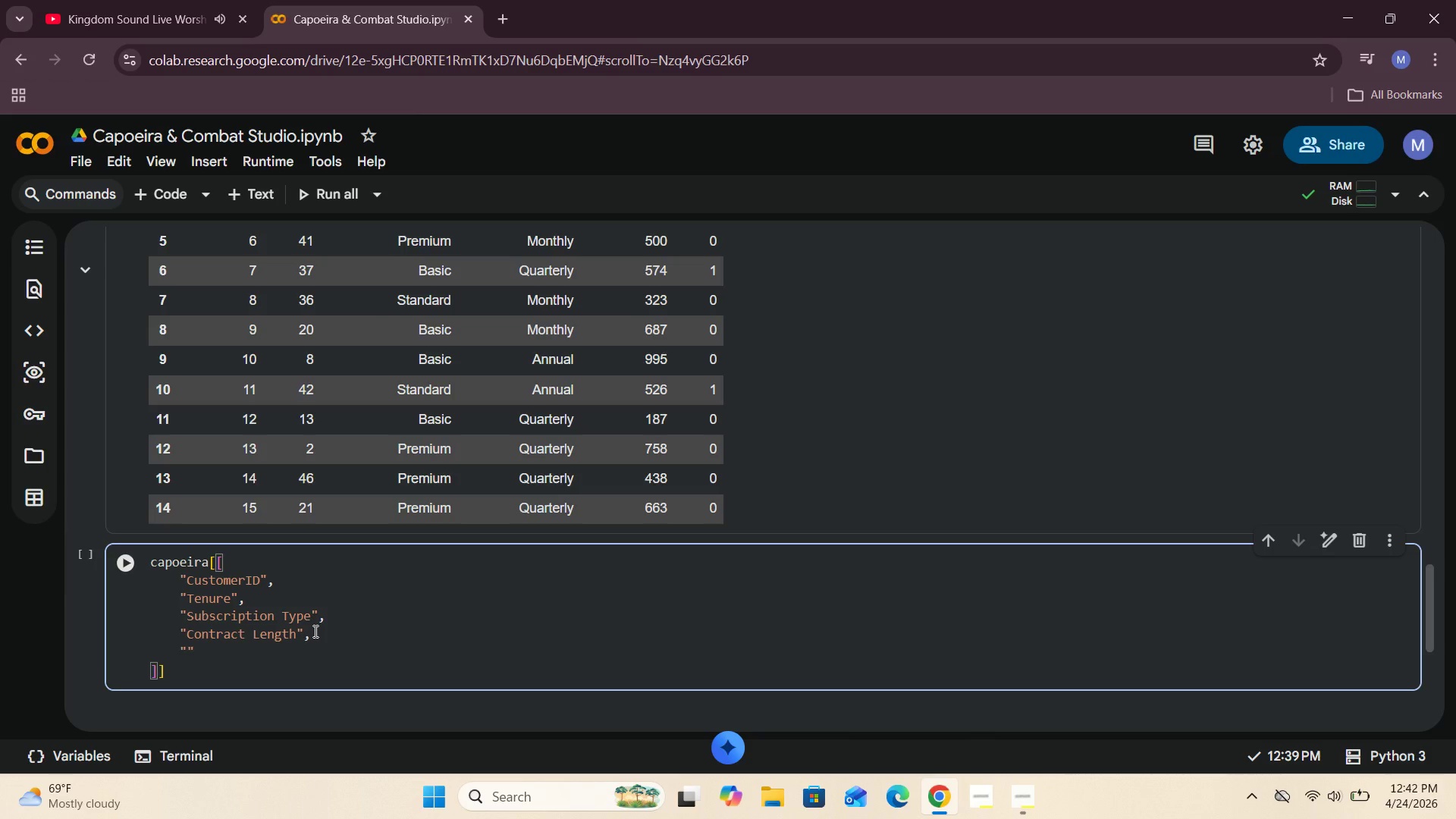 
type(Total Spend)
 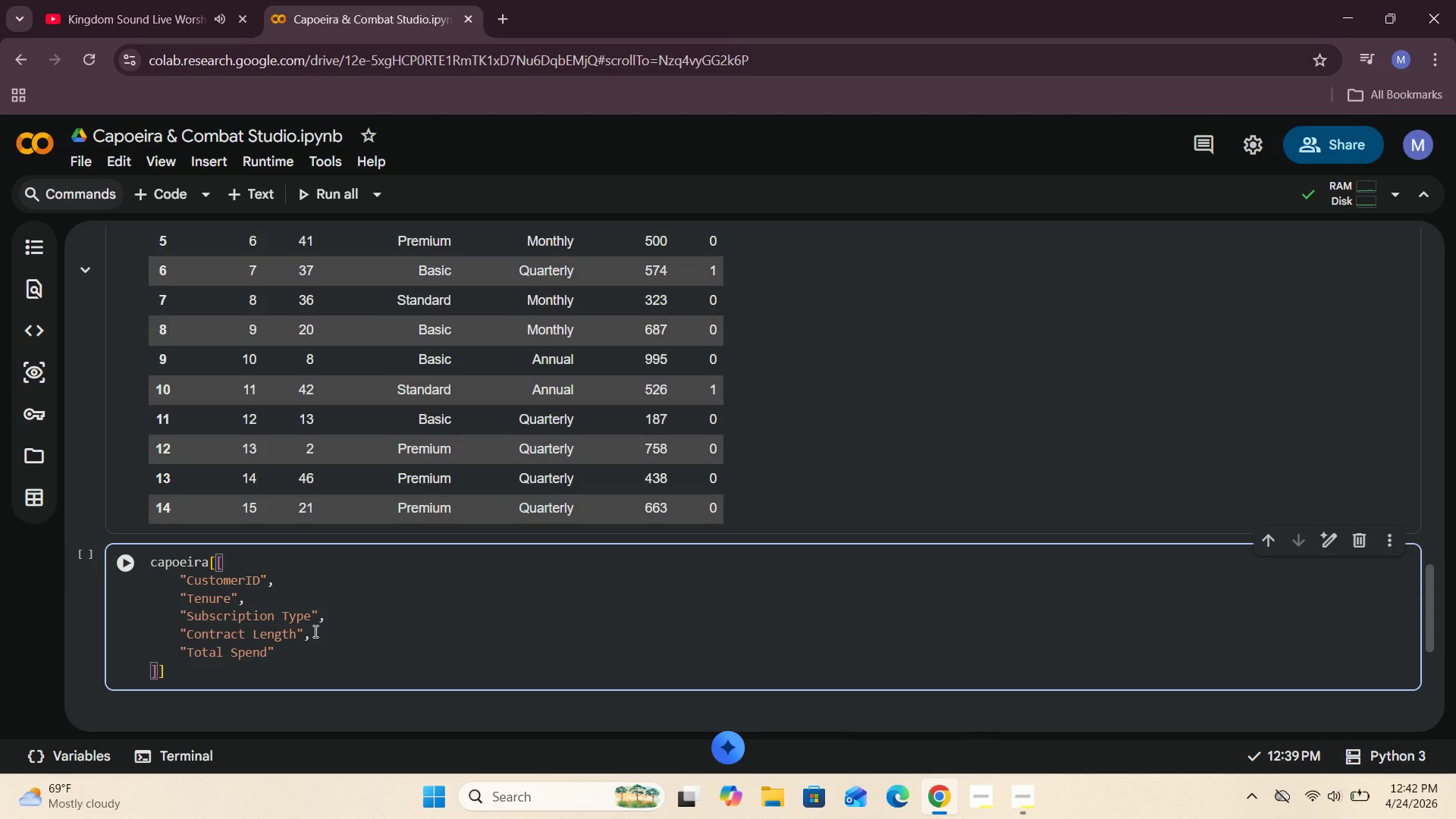 
key(ArrowRight)
 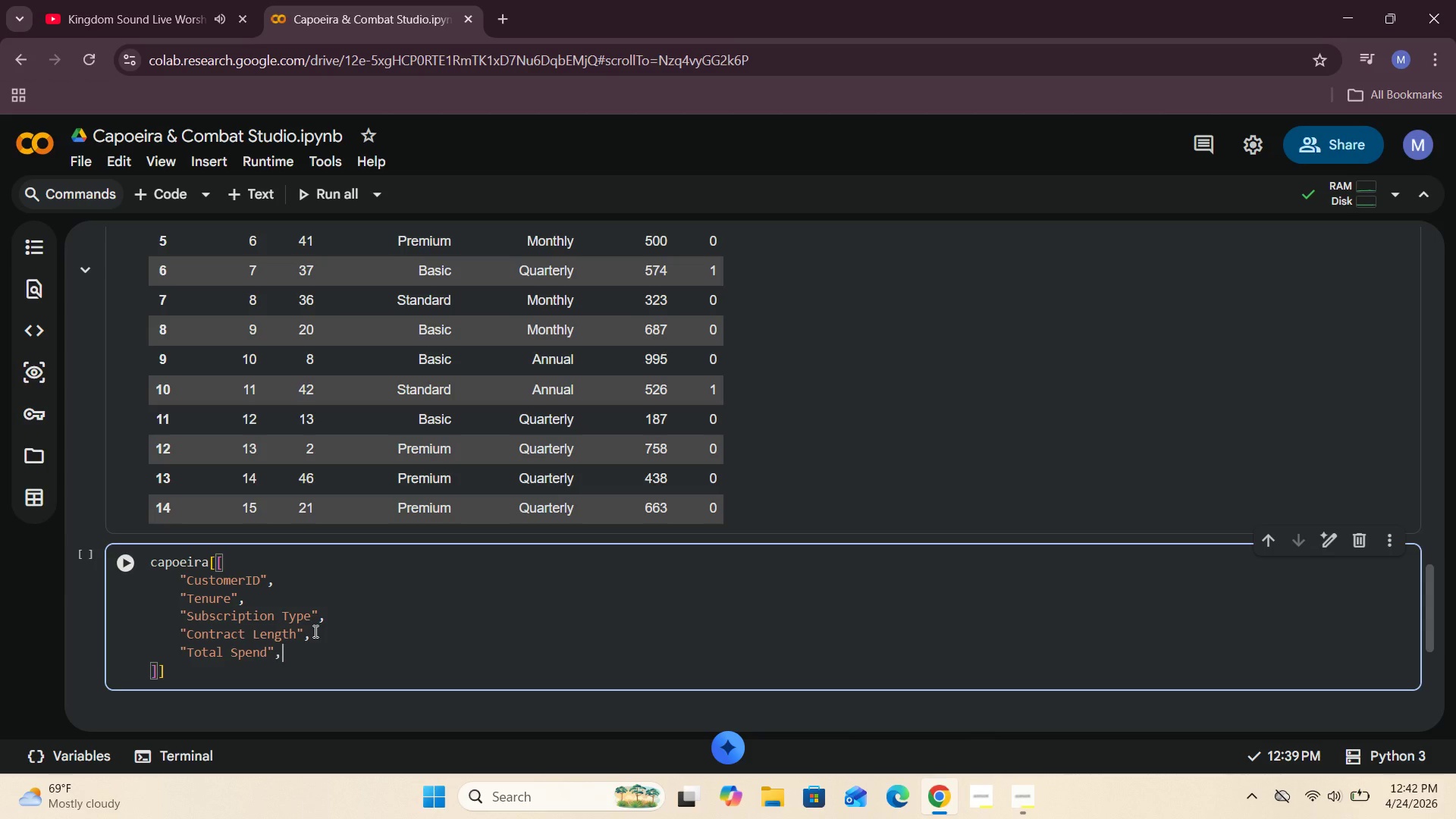 
key(Comma)
 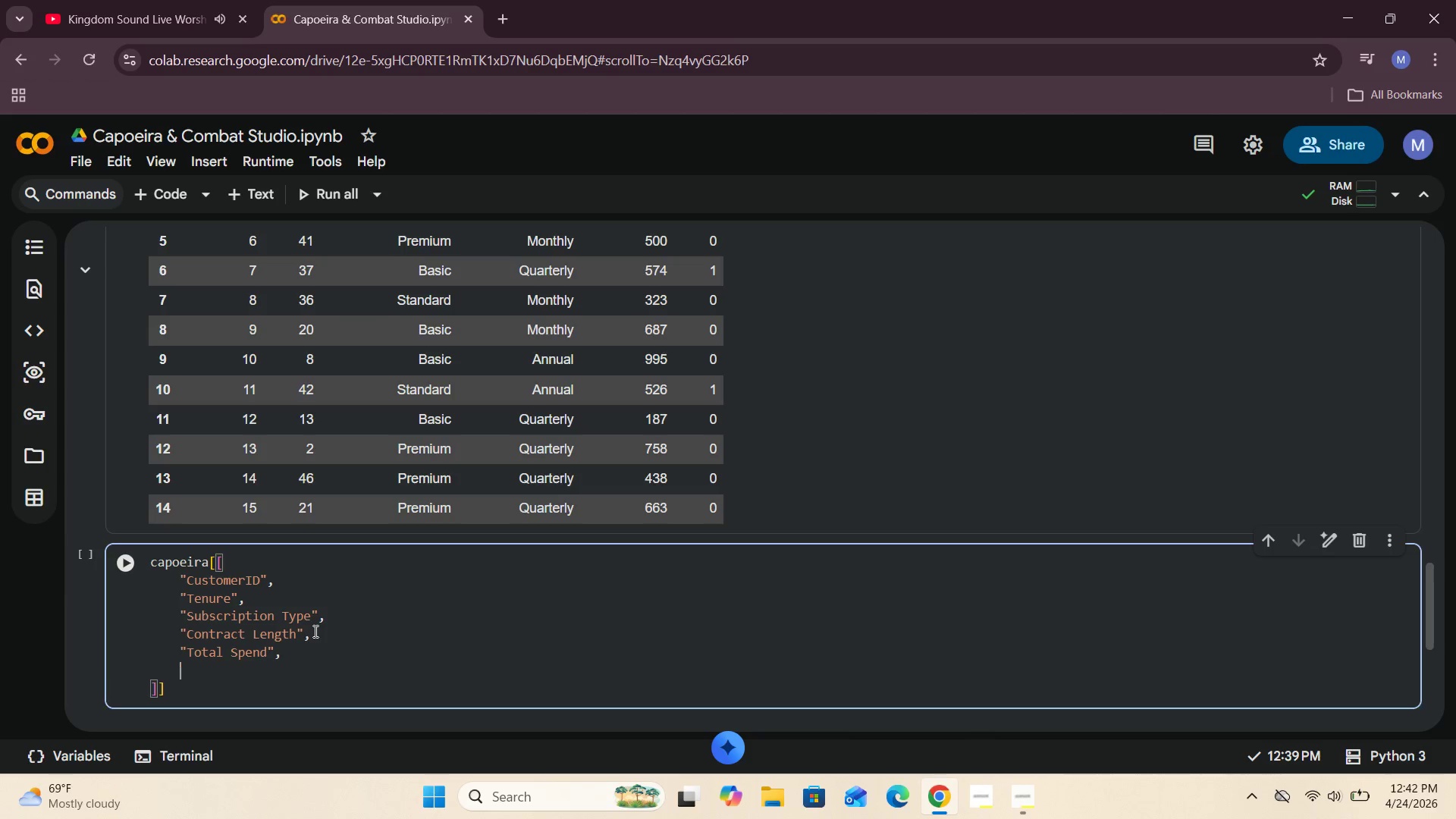 
key(Enter)
 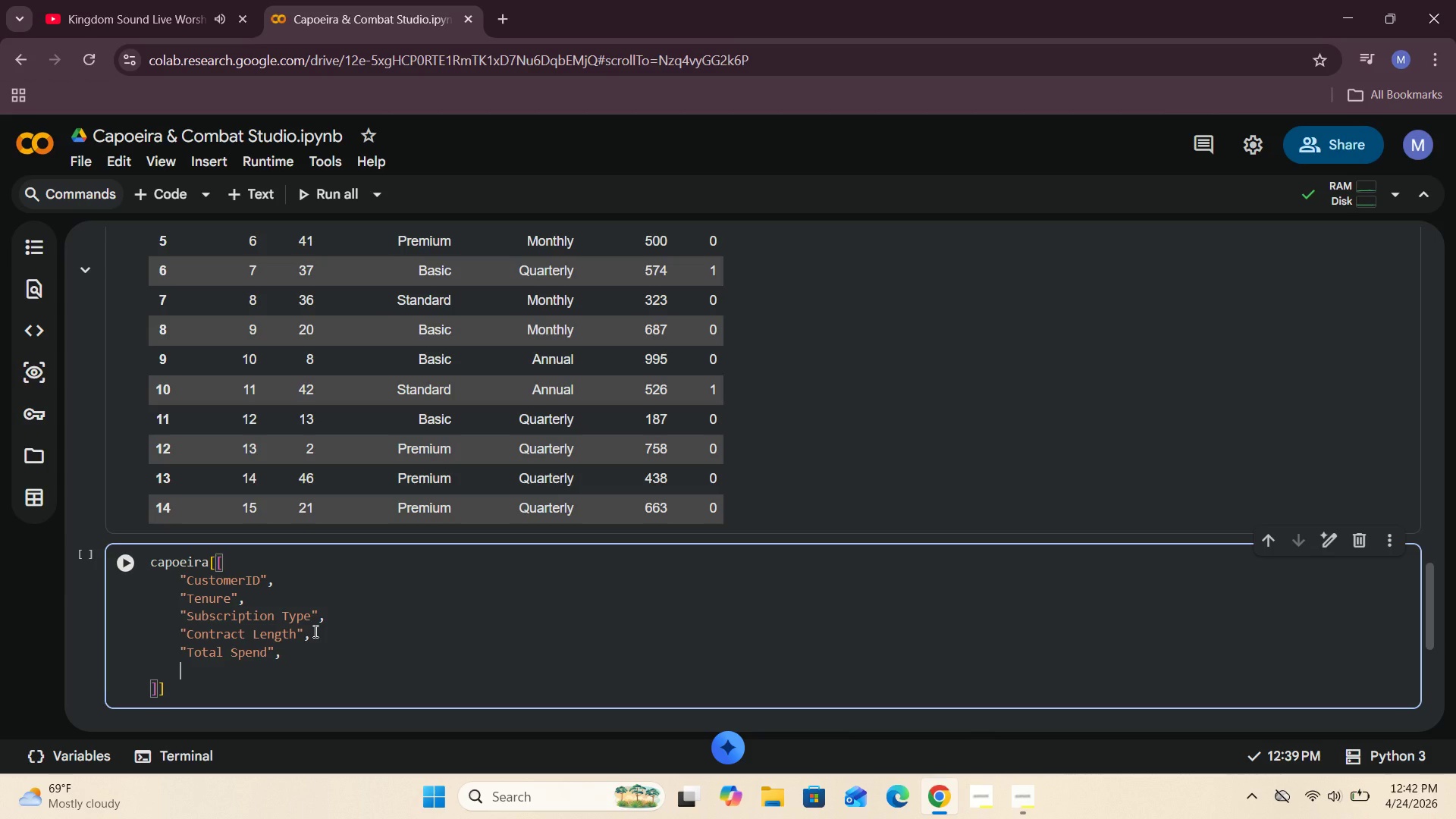 
type("CHURN)
key(Backspace)
key(Backspace)
key(Backspace)
key(Backspace)
type(hurn)
 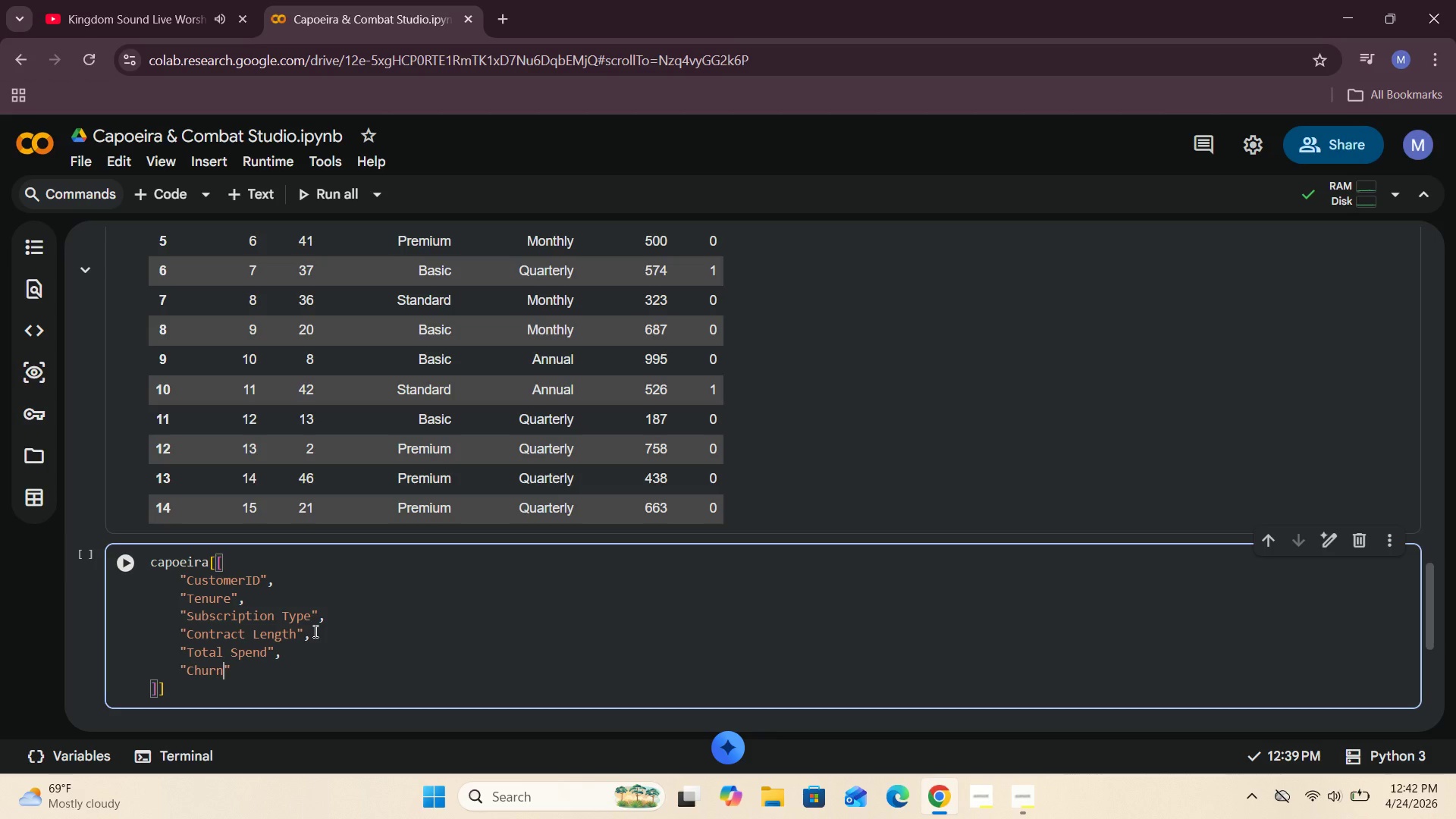 
key(ArrowDown)
 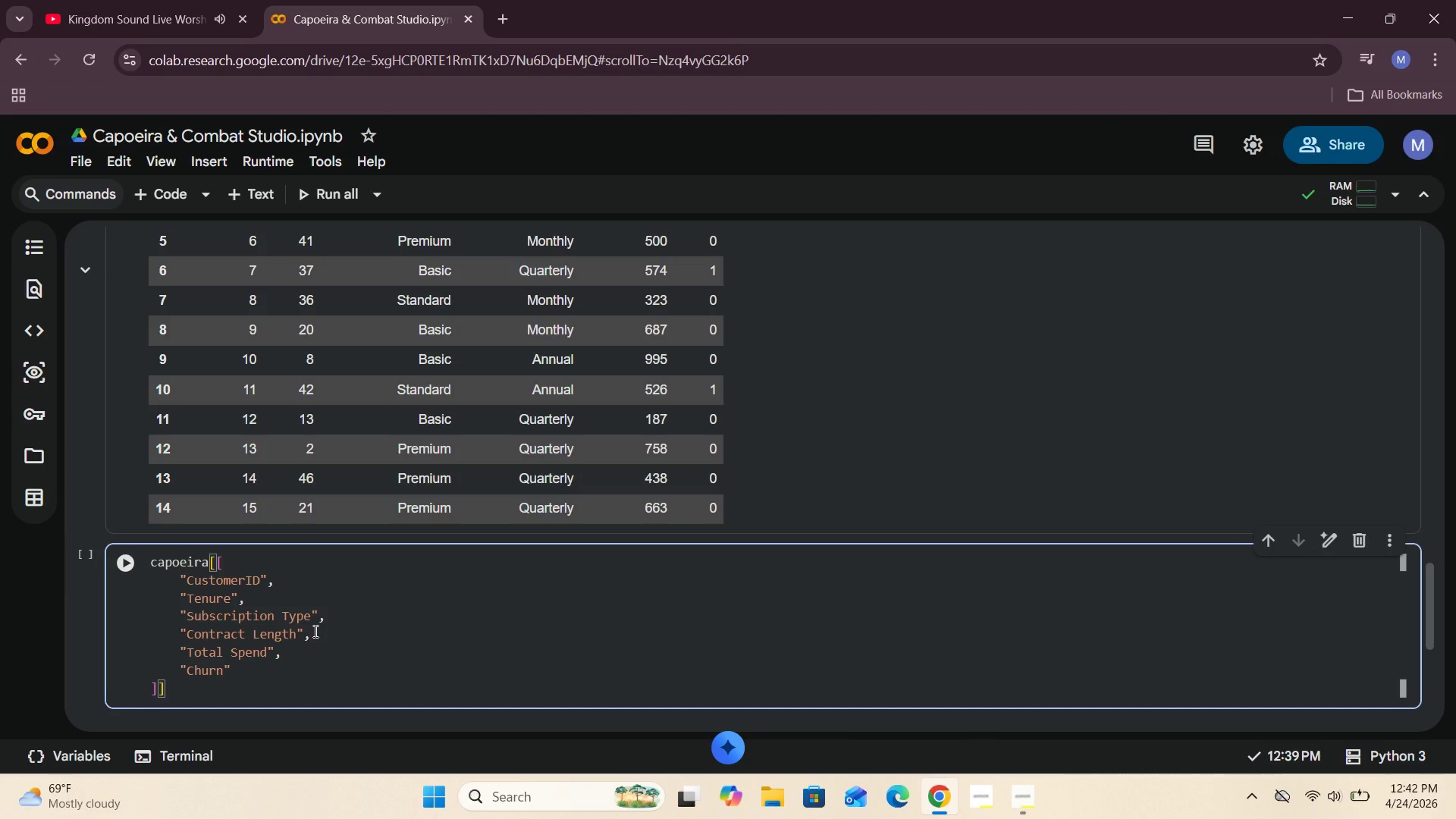 
type(.isnull.sum()
 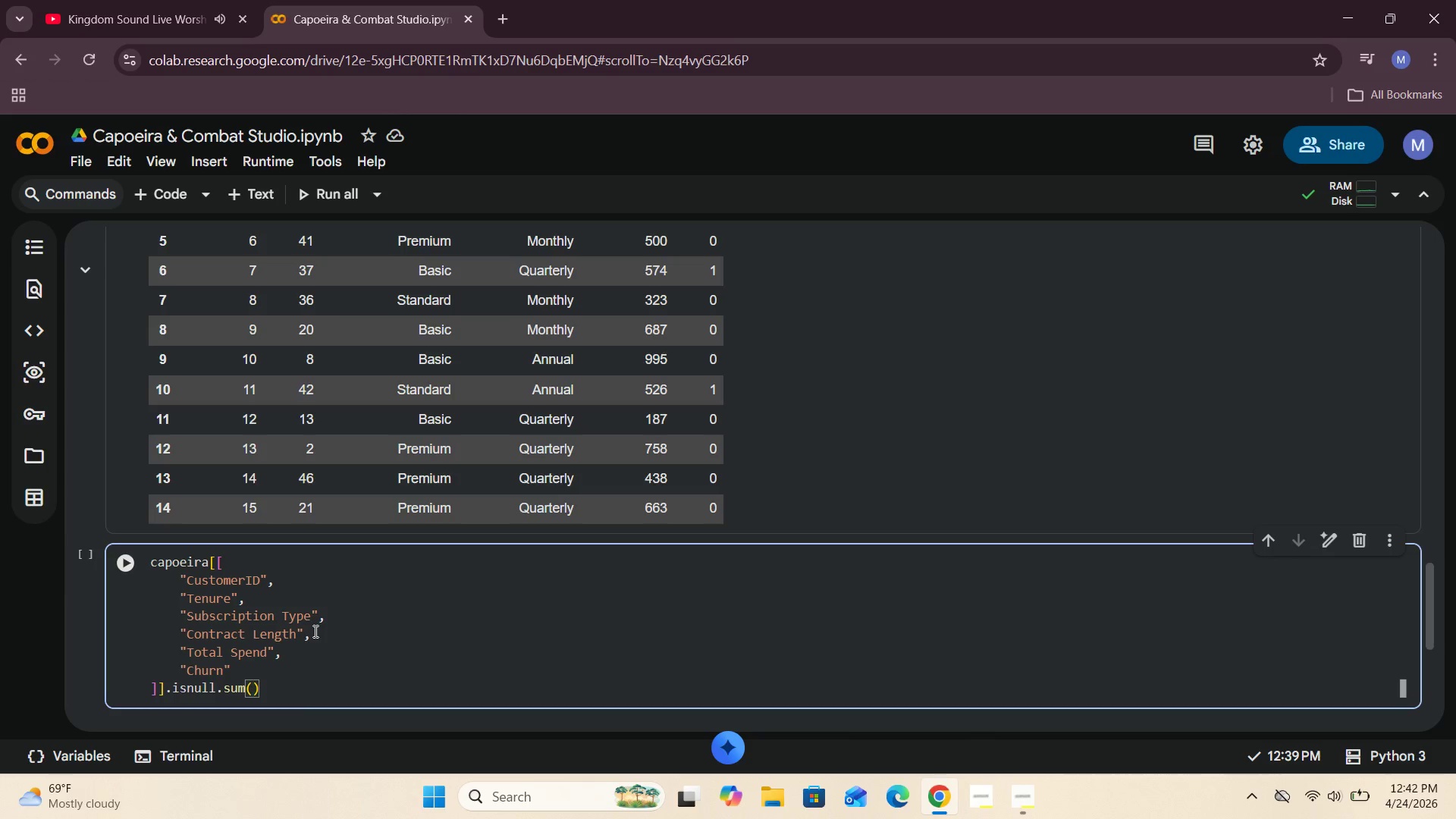 
wait(23.88)
 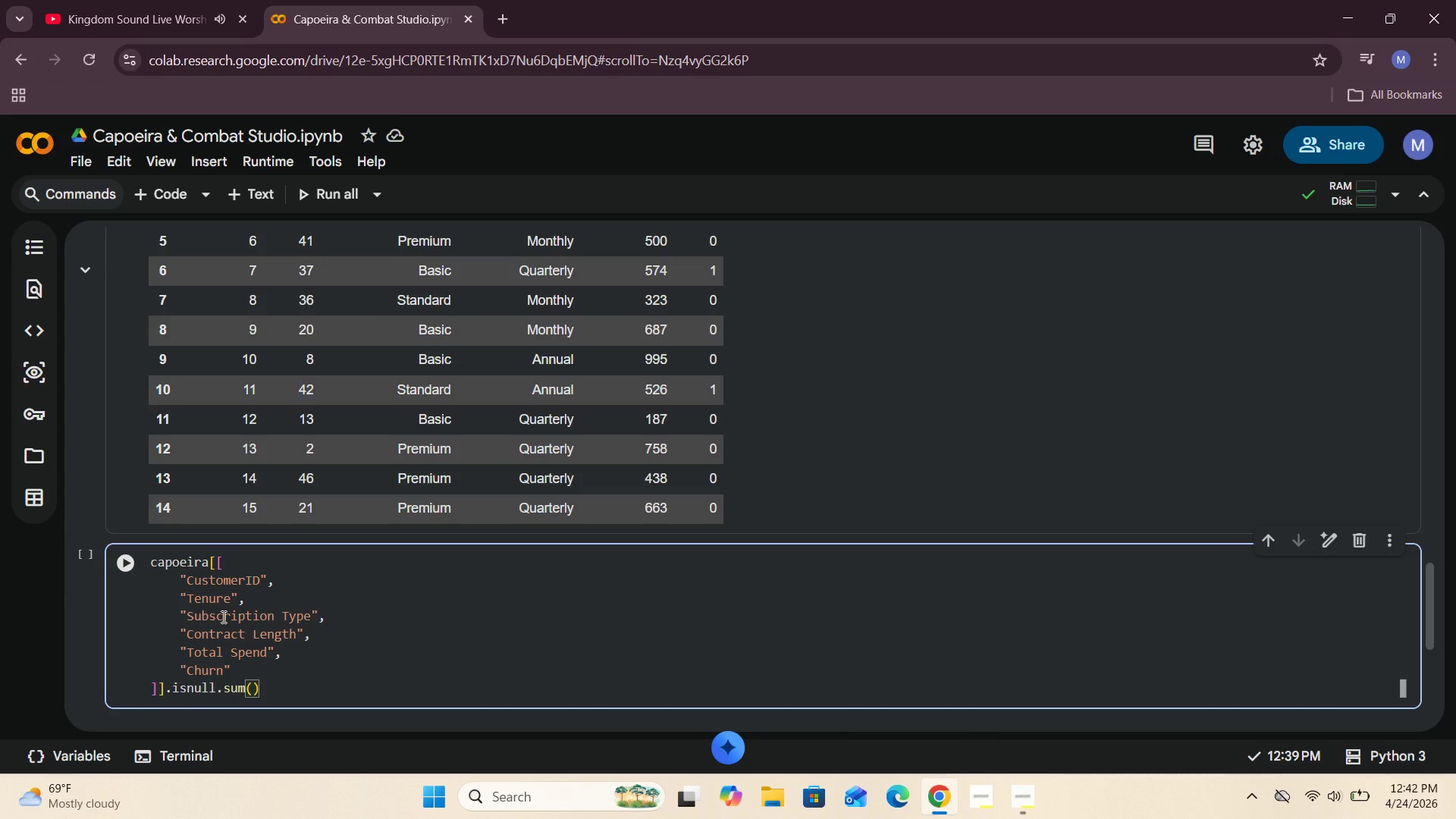 
left_click([130, 558])
 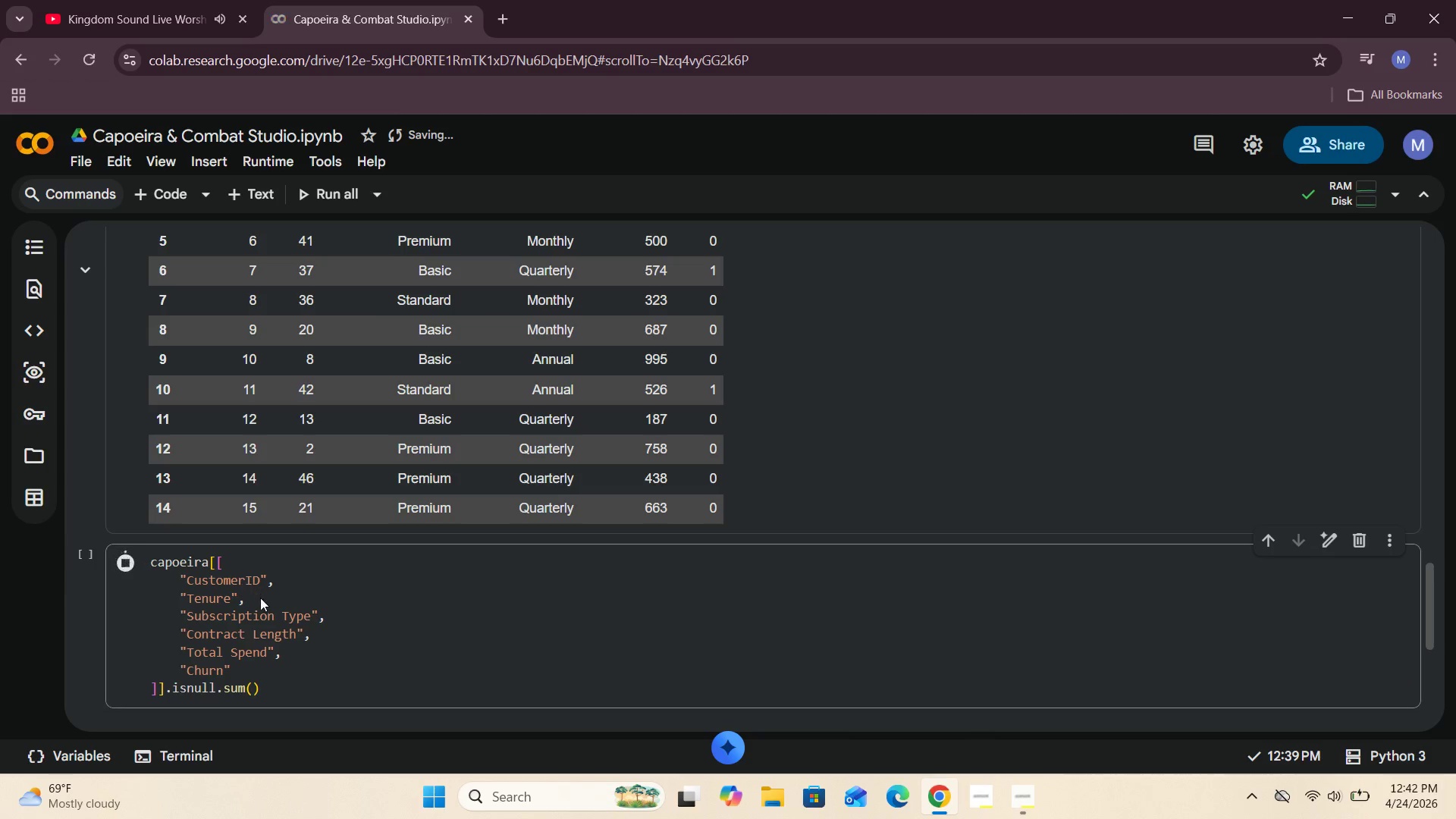 
scroll: coordinate [260, 600], scroll_direction: down, amount: 3.0
 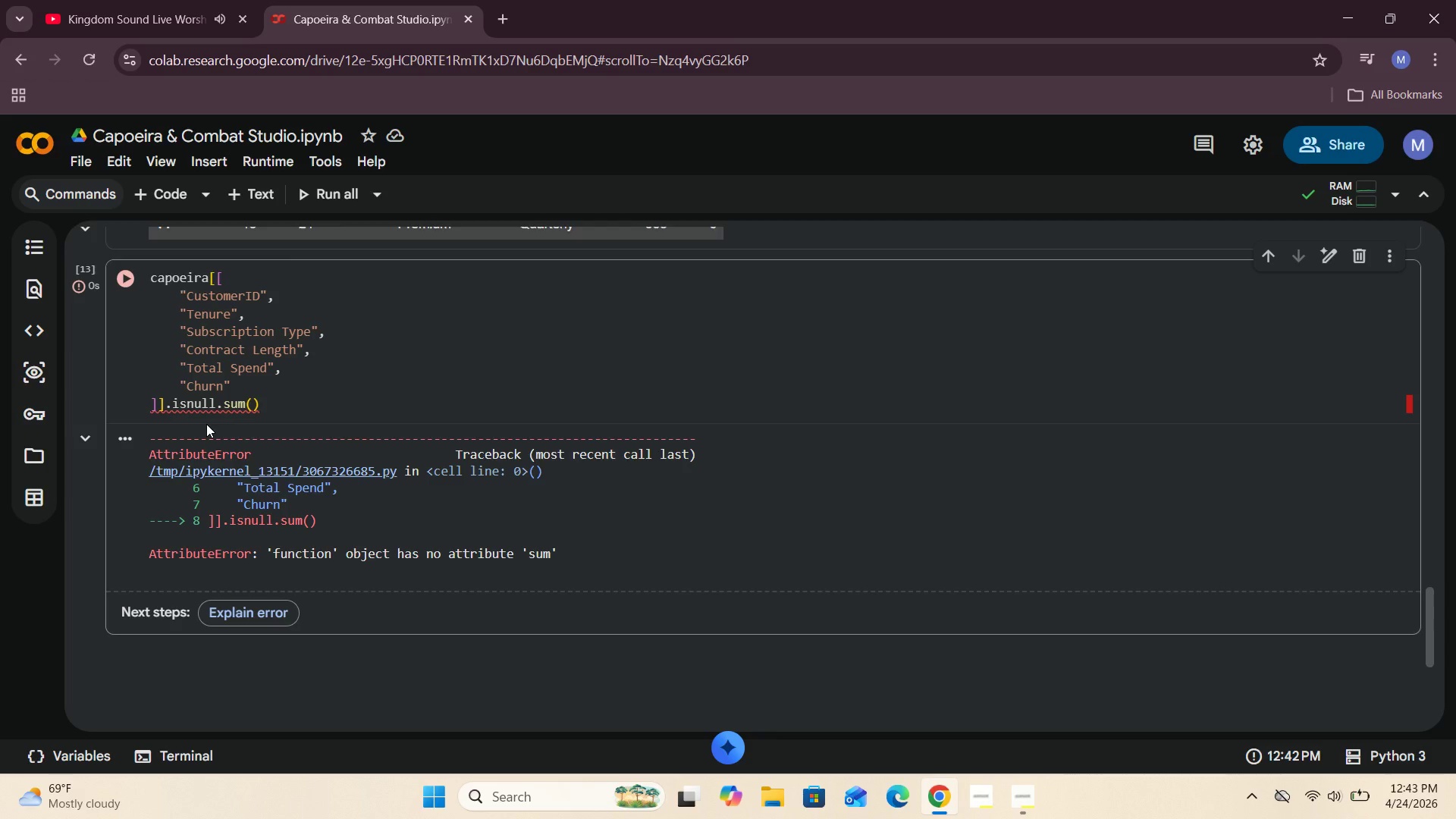 
wait(14.67)
 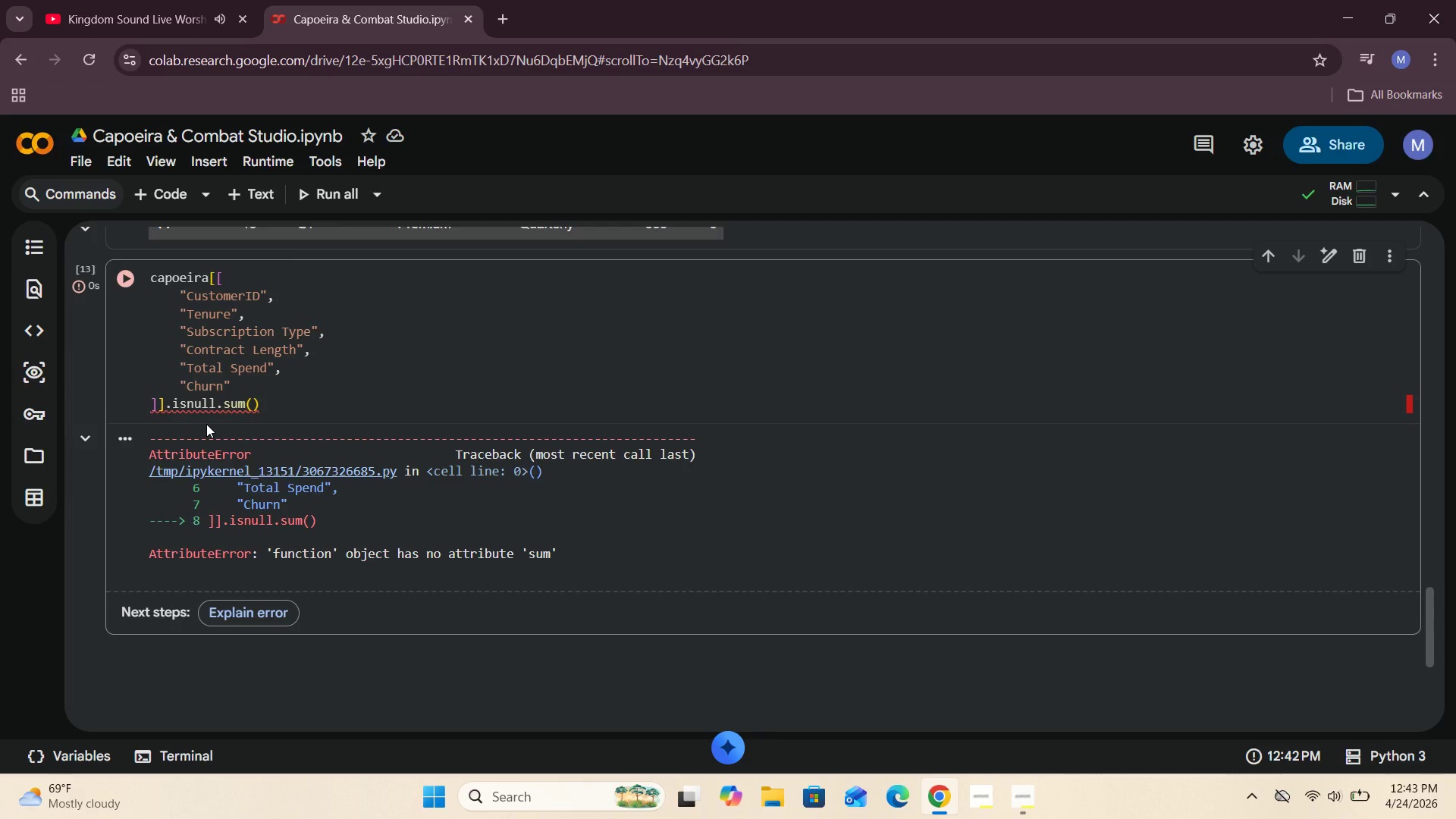 
left_click([215, 400])
 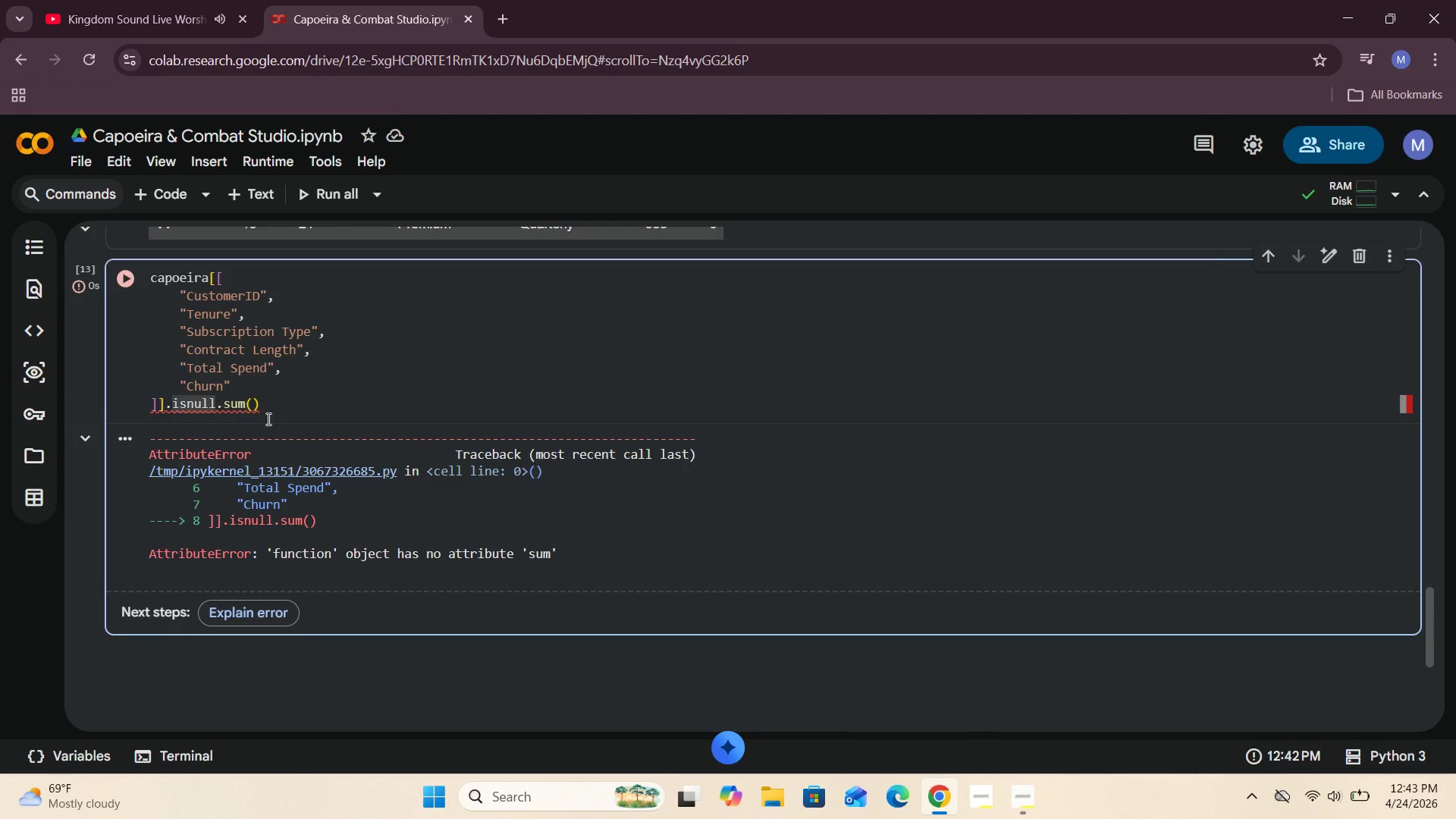 
key(Shift+9)
 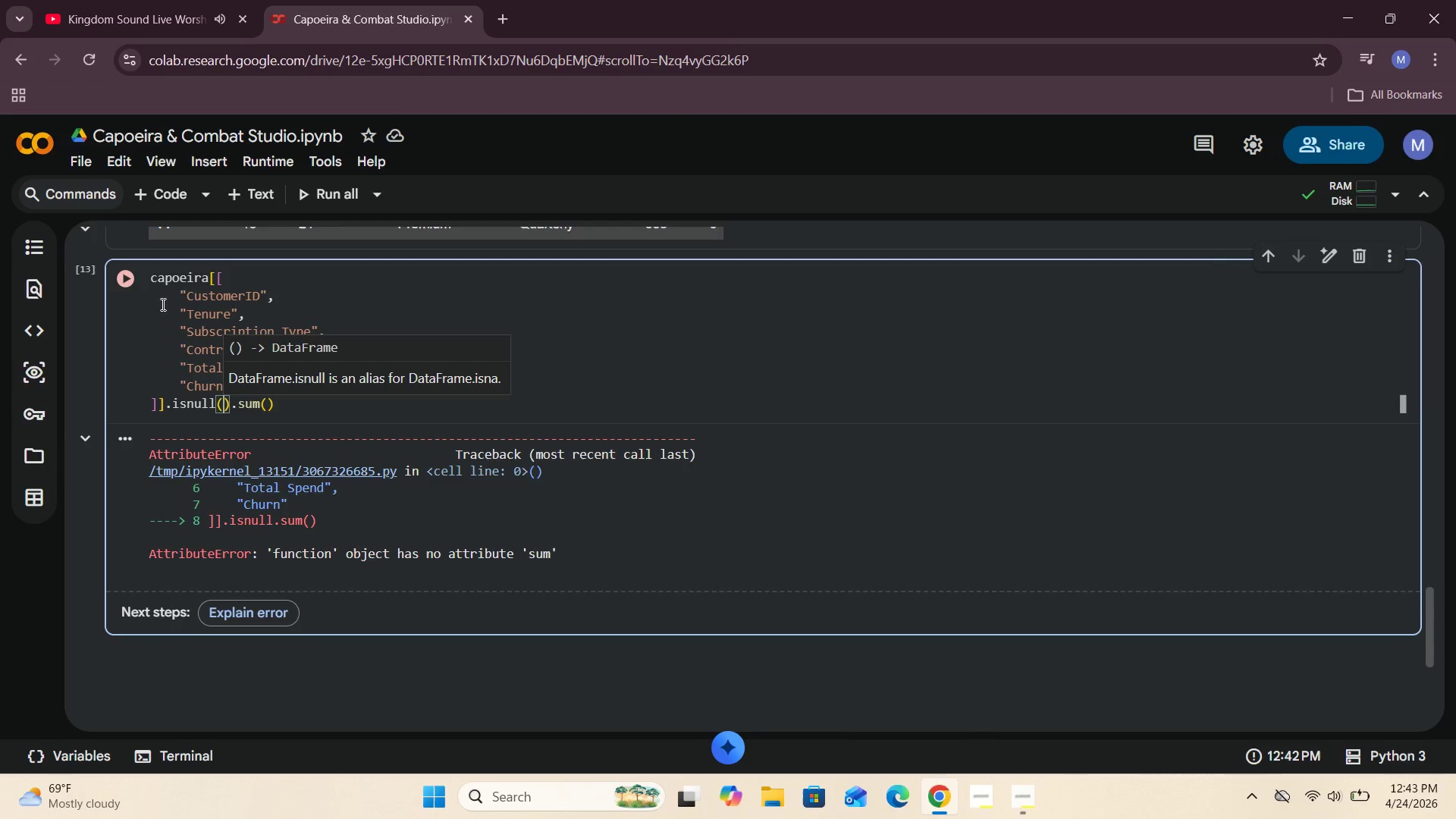 
left_click([130, 286])
 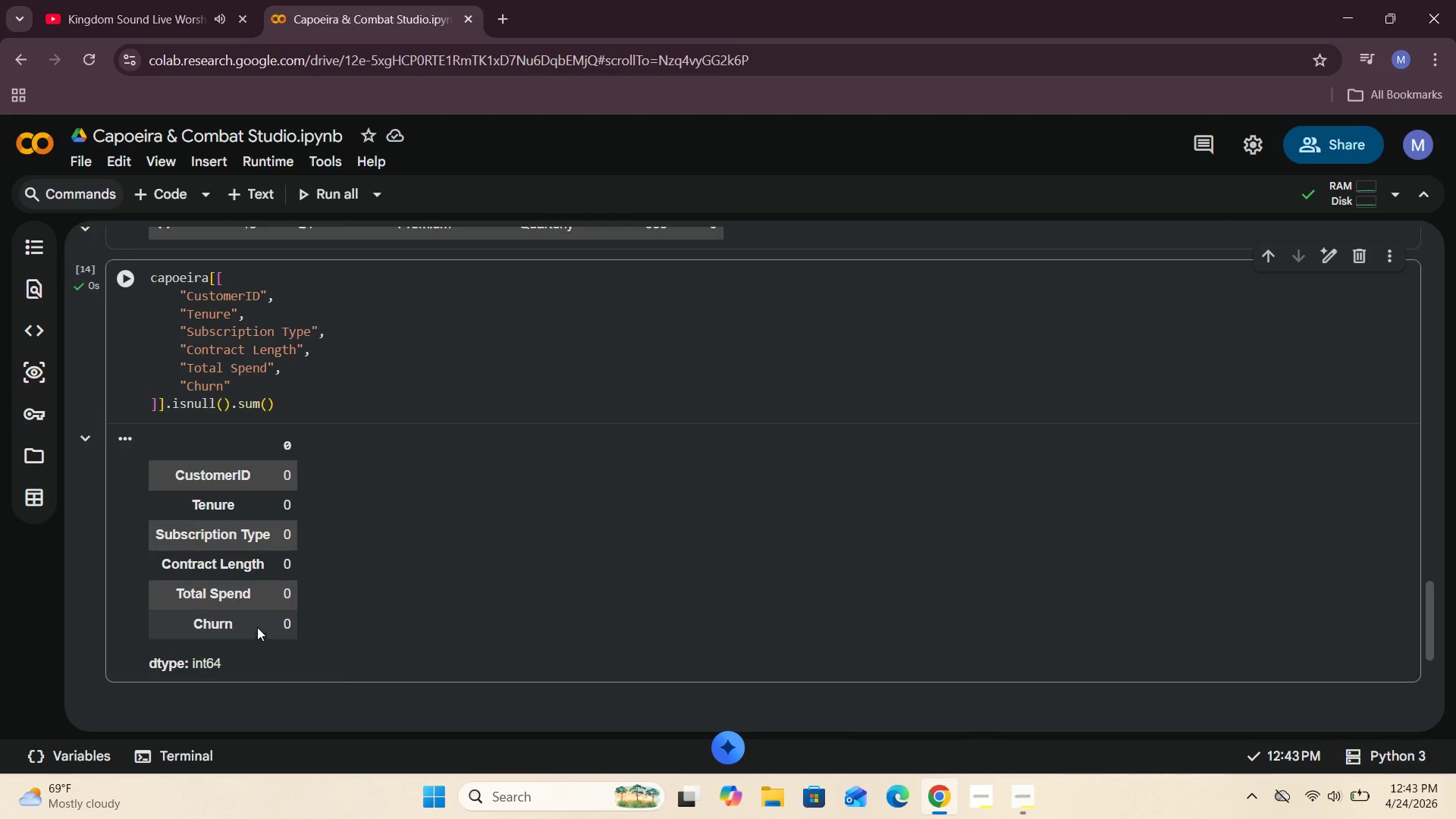 
left_click([250, 199])
 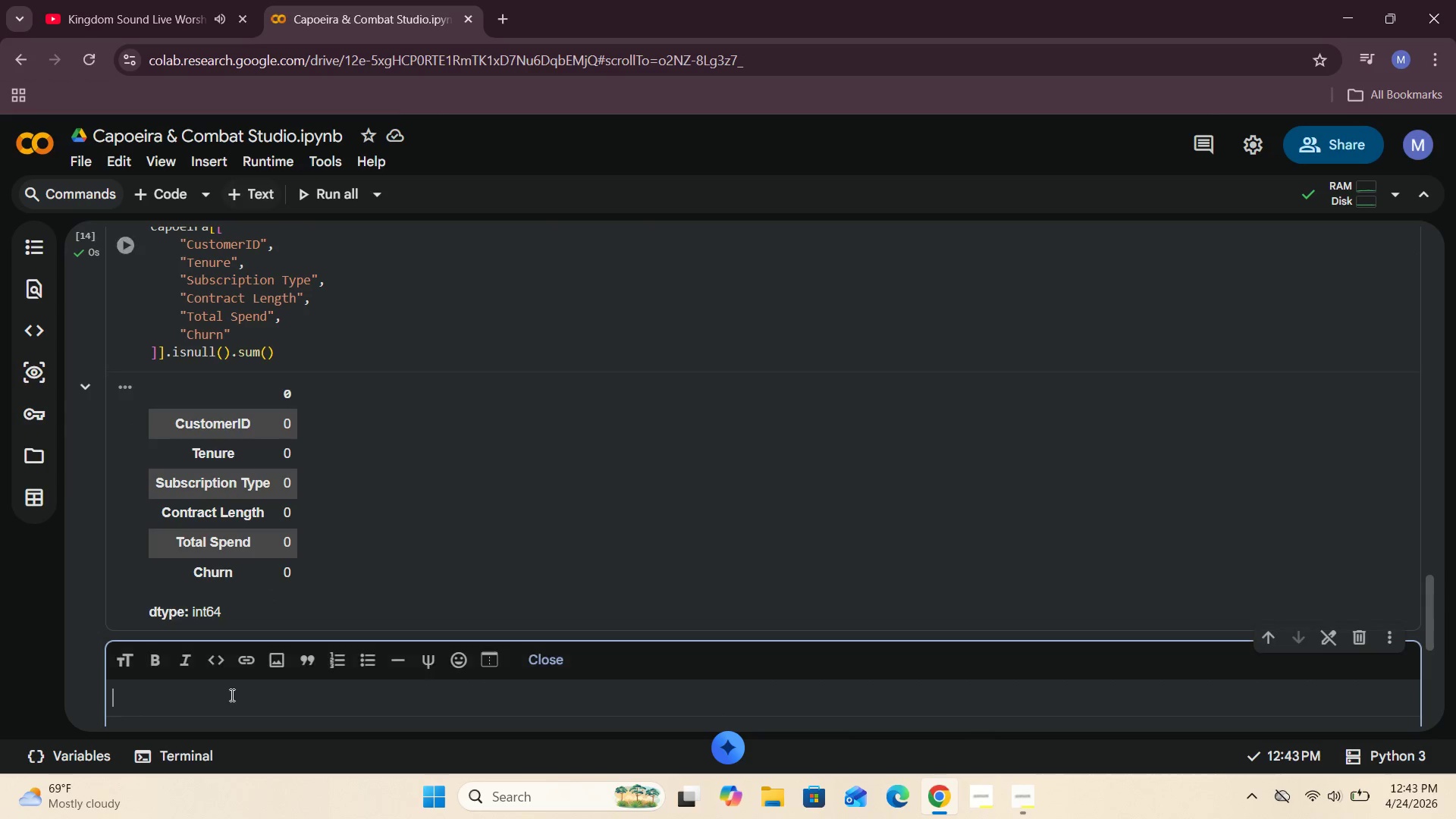 
left_click([231, 695])
 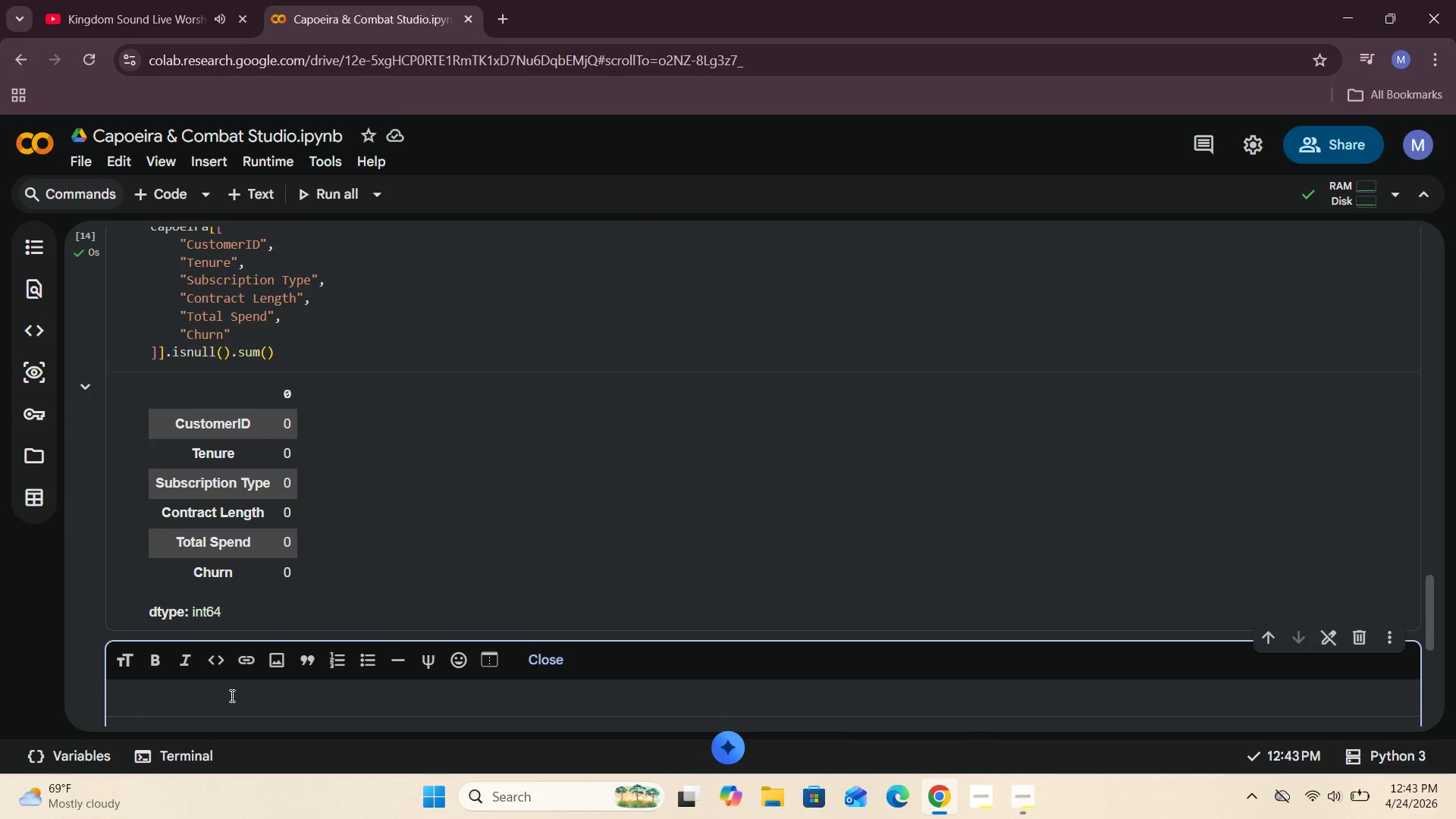 
type(There  sn )
key(Backspace)
key(Backspace)
key(Backspace)
key(Backspace)
key(Backspace)
type(s n any col)
key(Backspace)
key(Backspace)
key(Backspace)
type(record with th )
key(Backspace)
type(e missng values o fth)
key(Backspace)
key(Backspace)
key(Backspace)
key(Backspace)
type(s those main fields)
 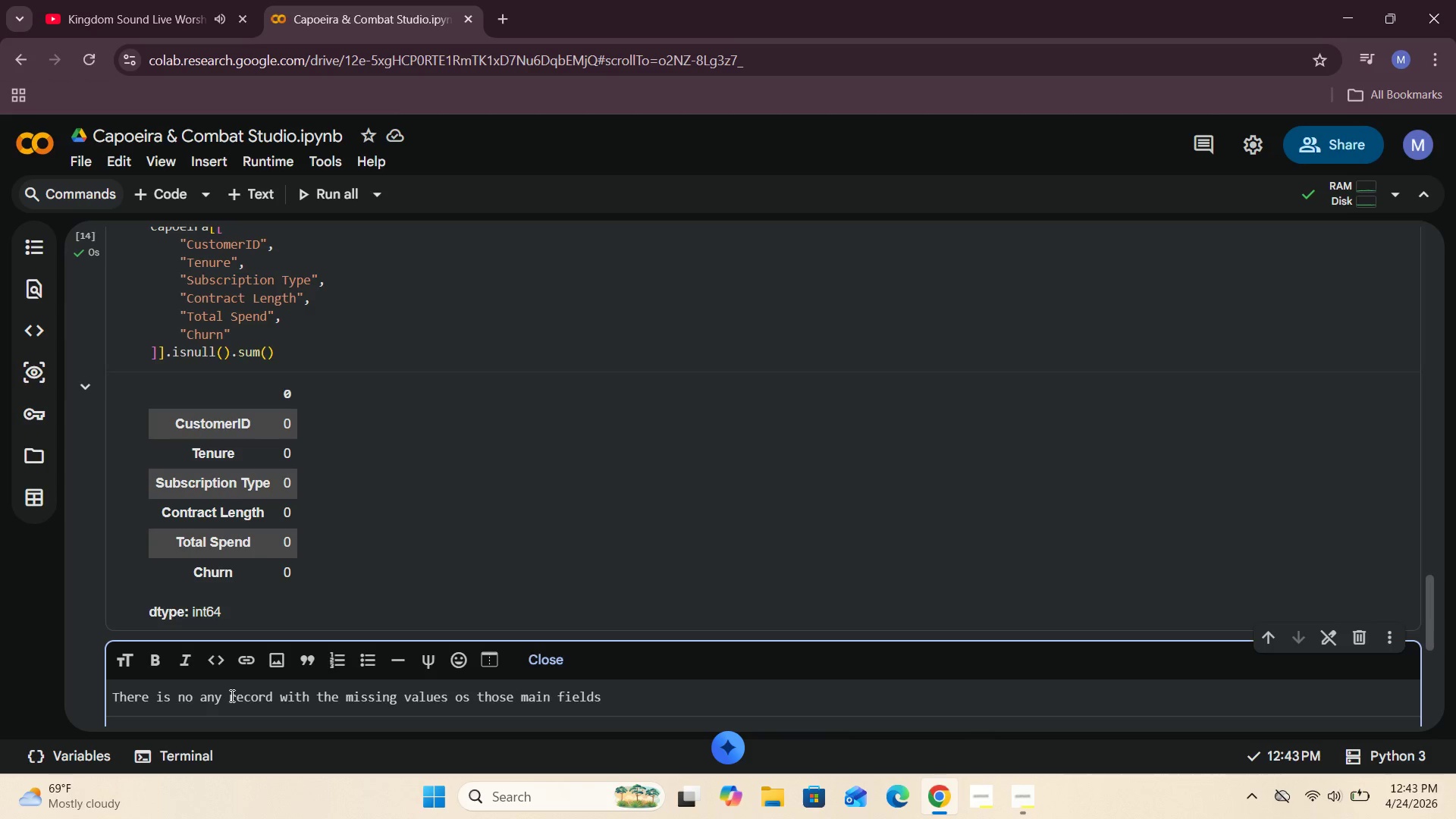 
left_click([556, 660])
 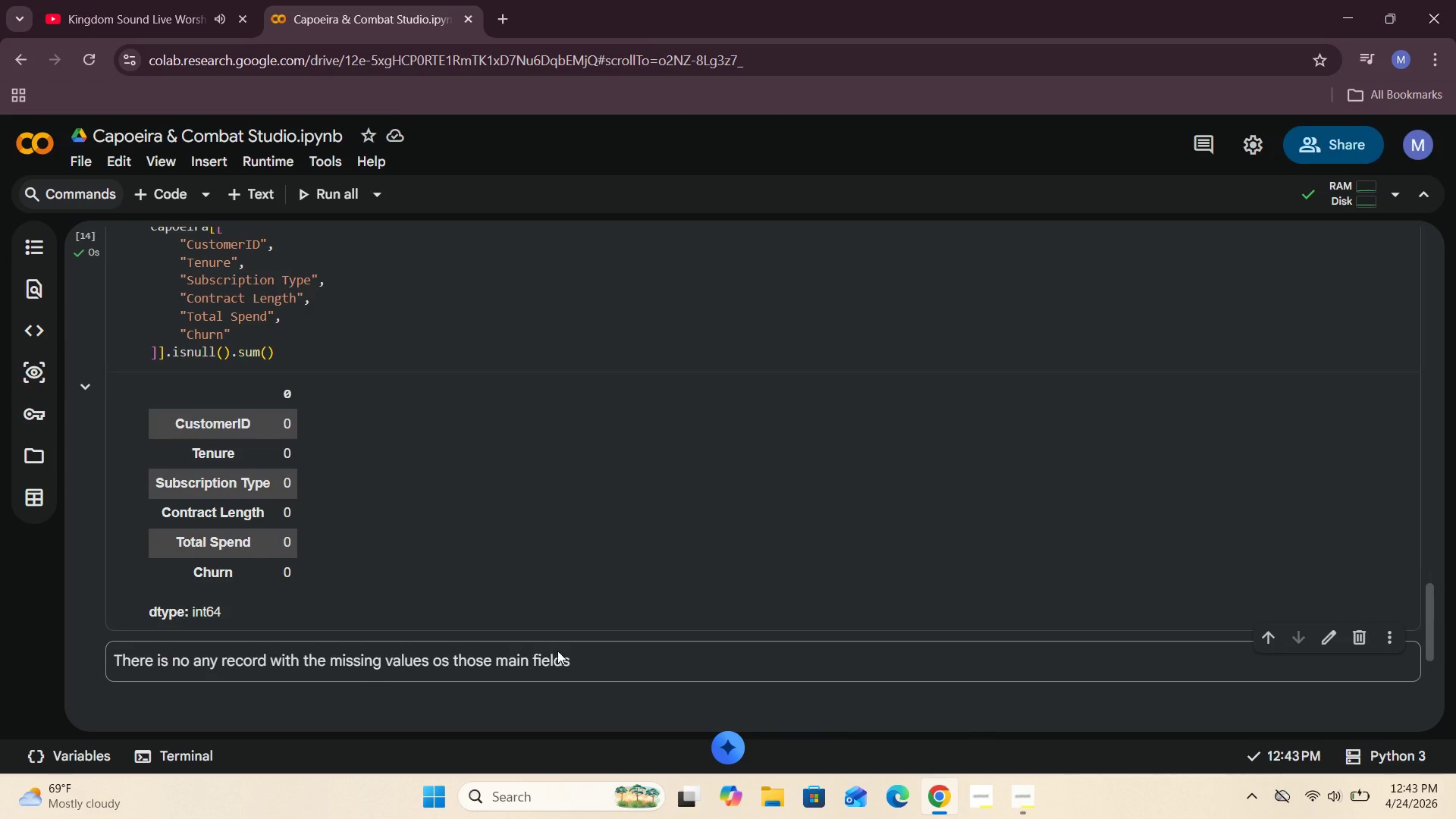 
scroll: coordinate [557, 650], scroll_direction: up, amount: 1.0
 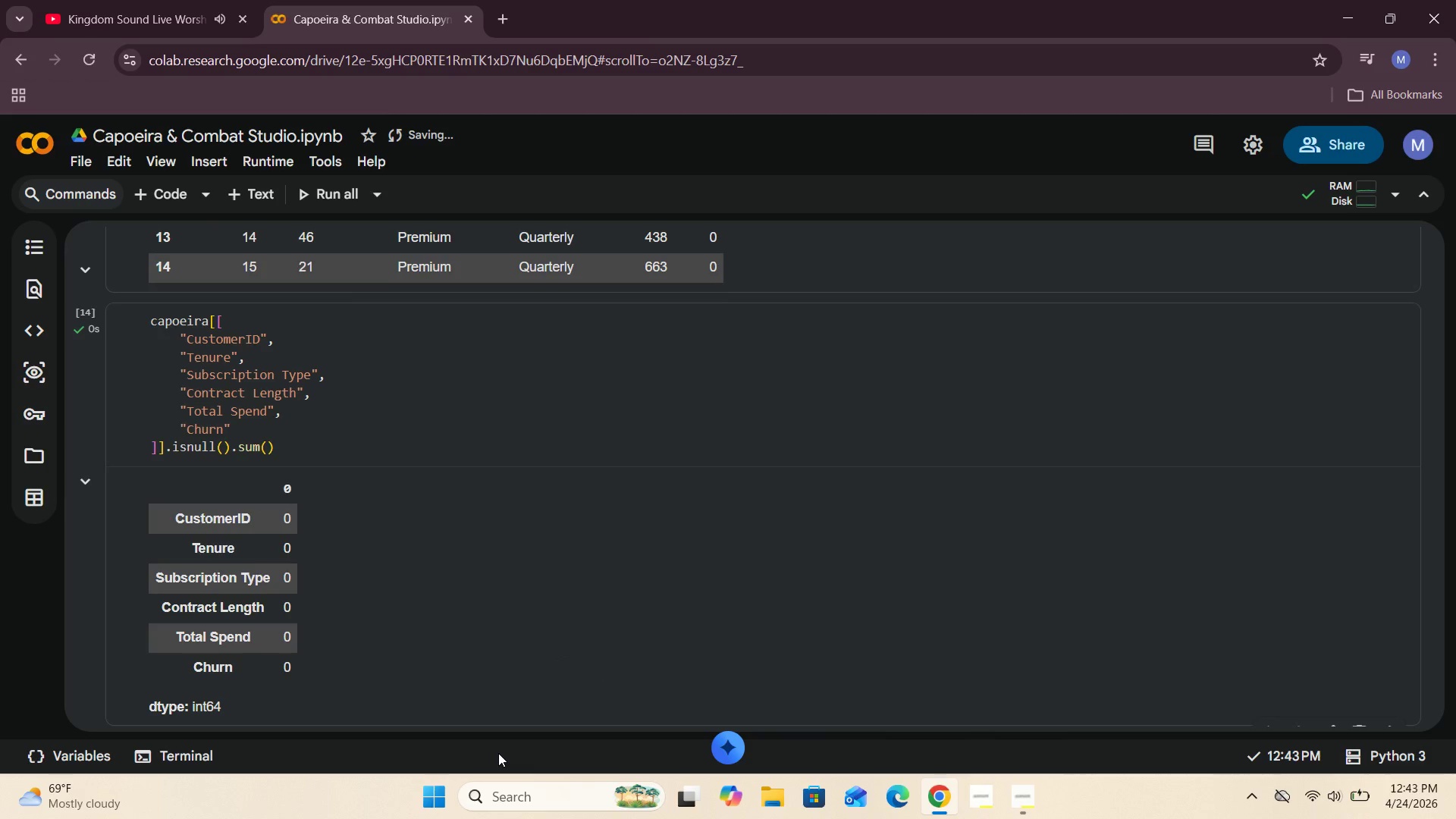 
wait(12.94)
 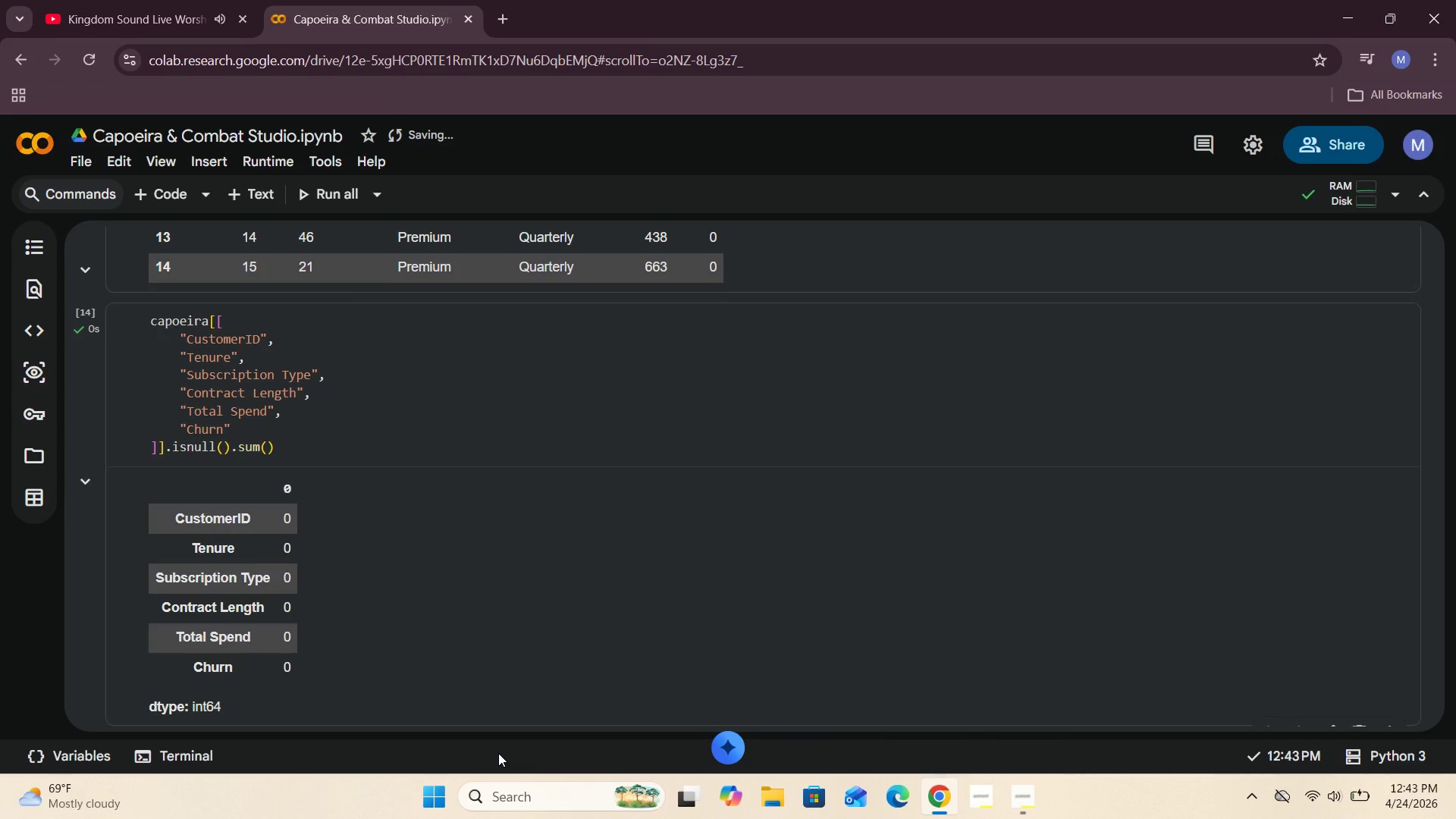 
scroll: coordinate [541, 542], scroll_direction: down, amount: 4.0
 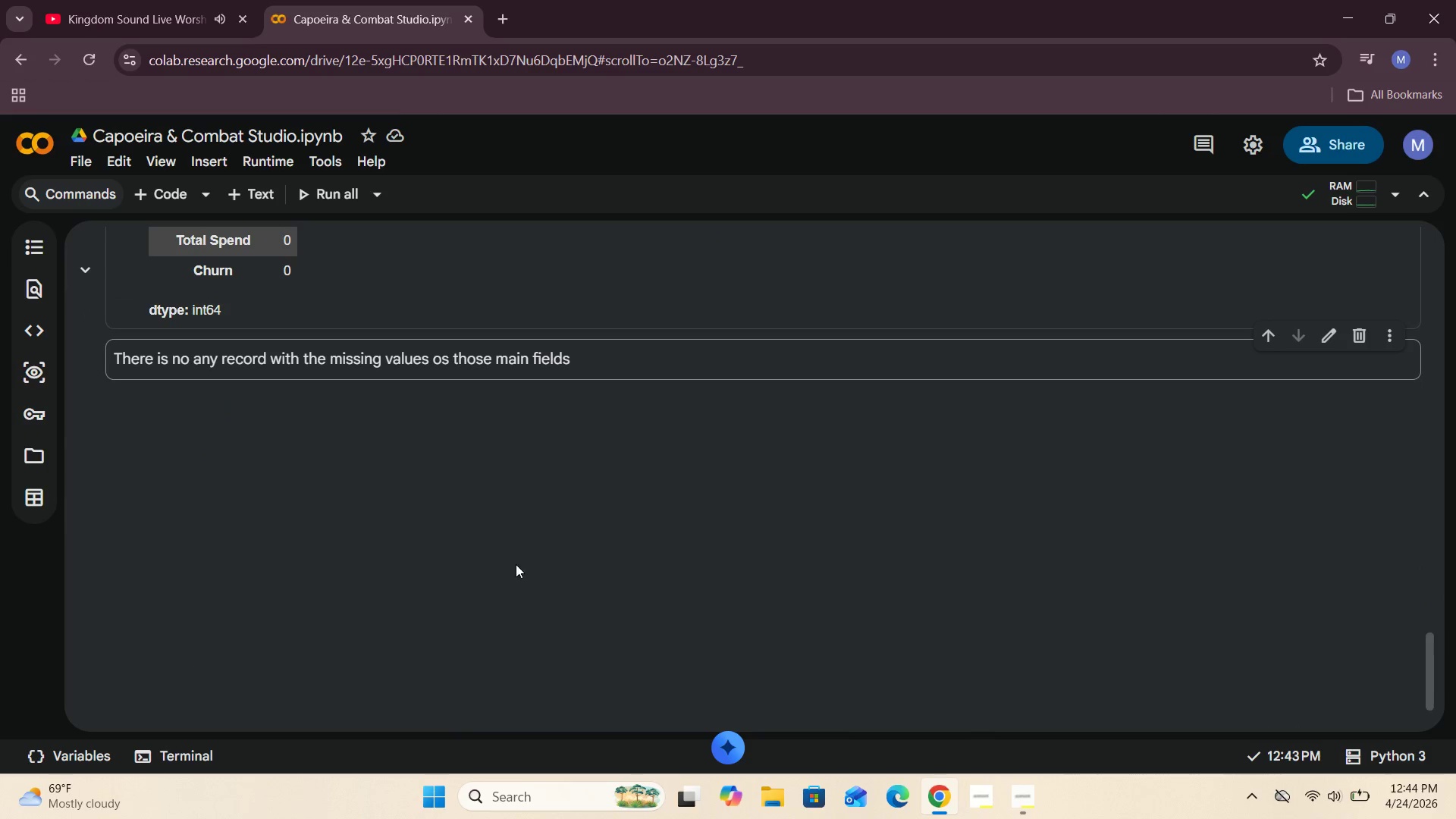 
left_click([168, 185])
 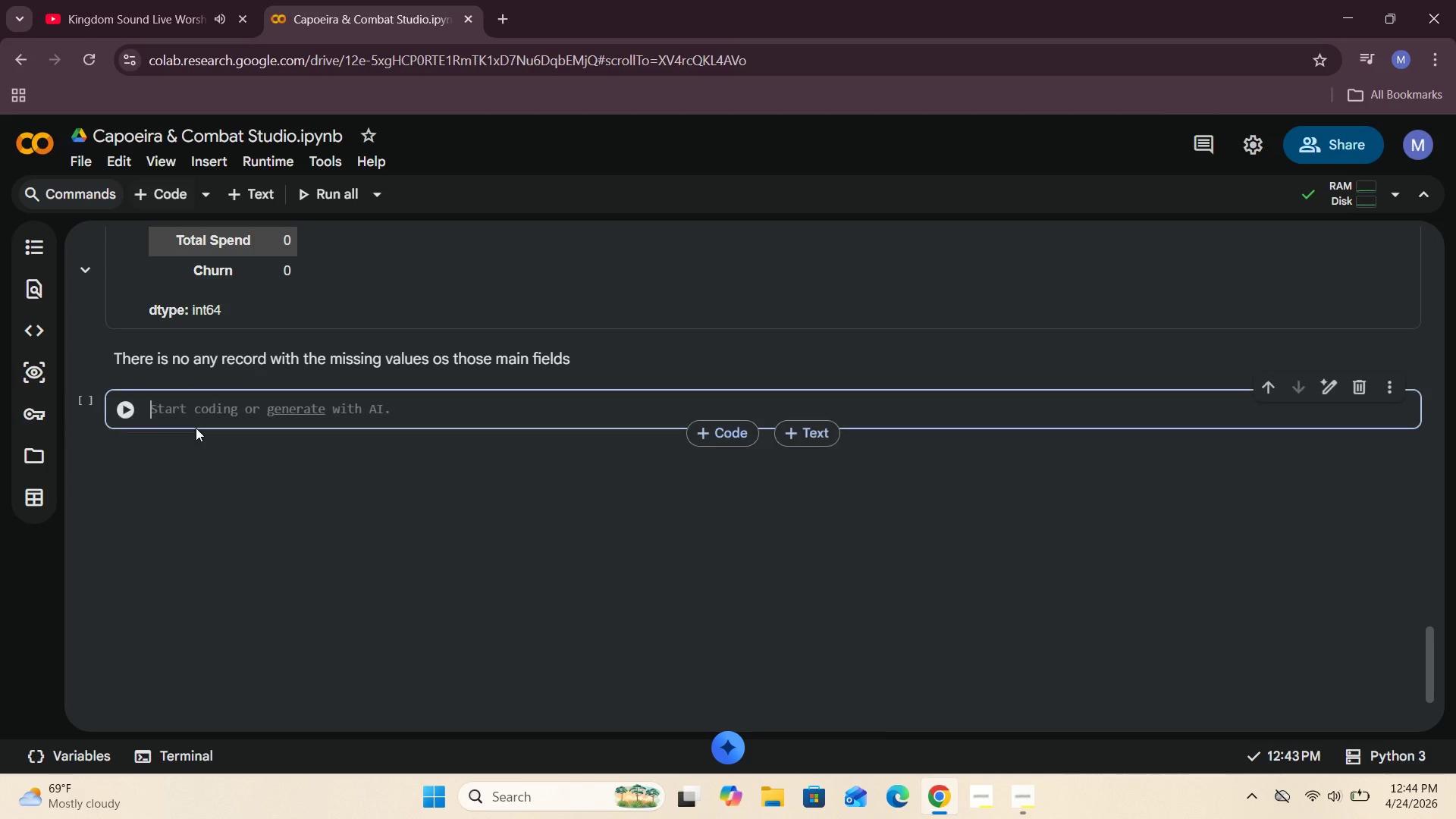 
left_click([195, 422])
 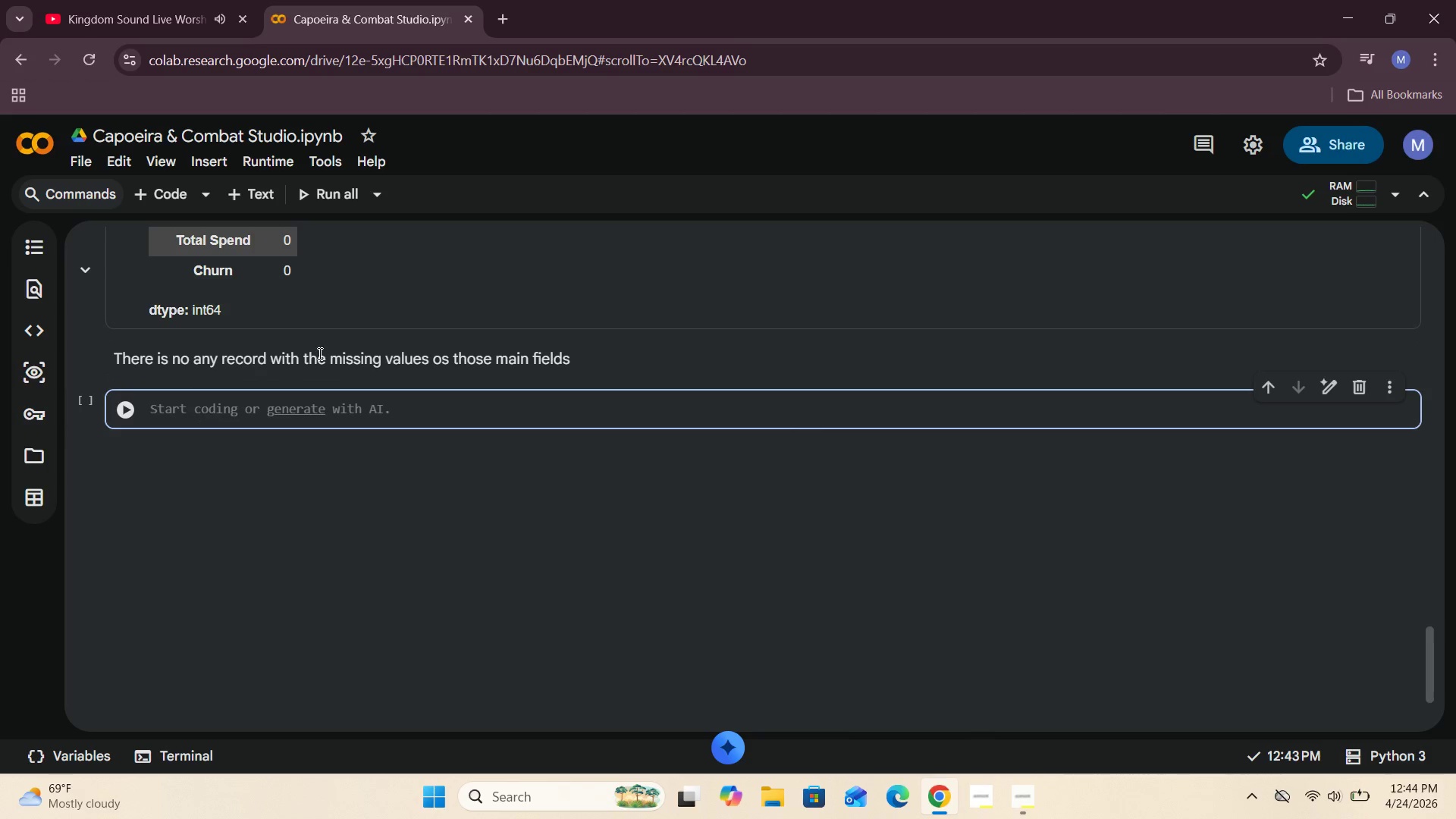 
left_click([394, 305])
 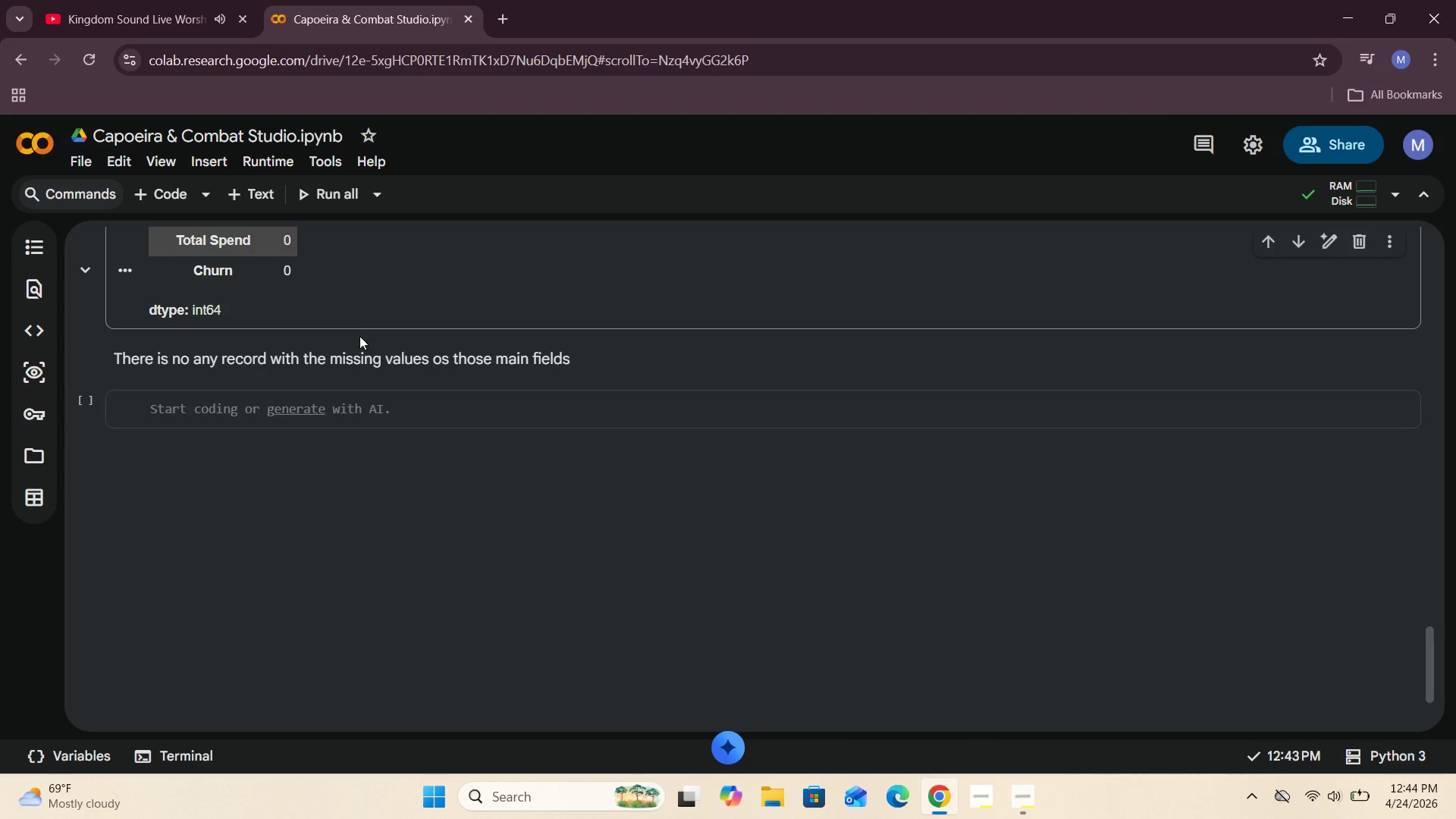 
left_click([379, 359])
 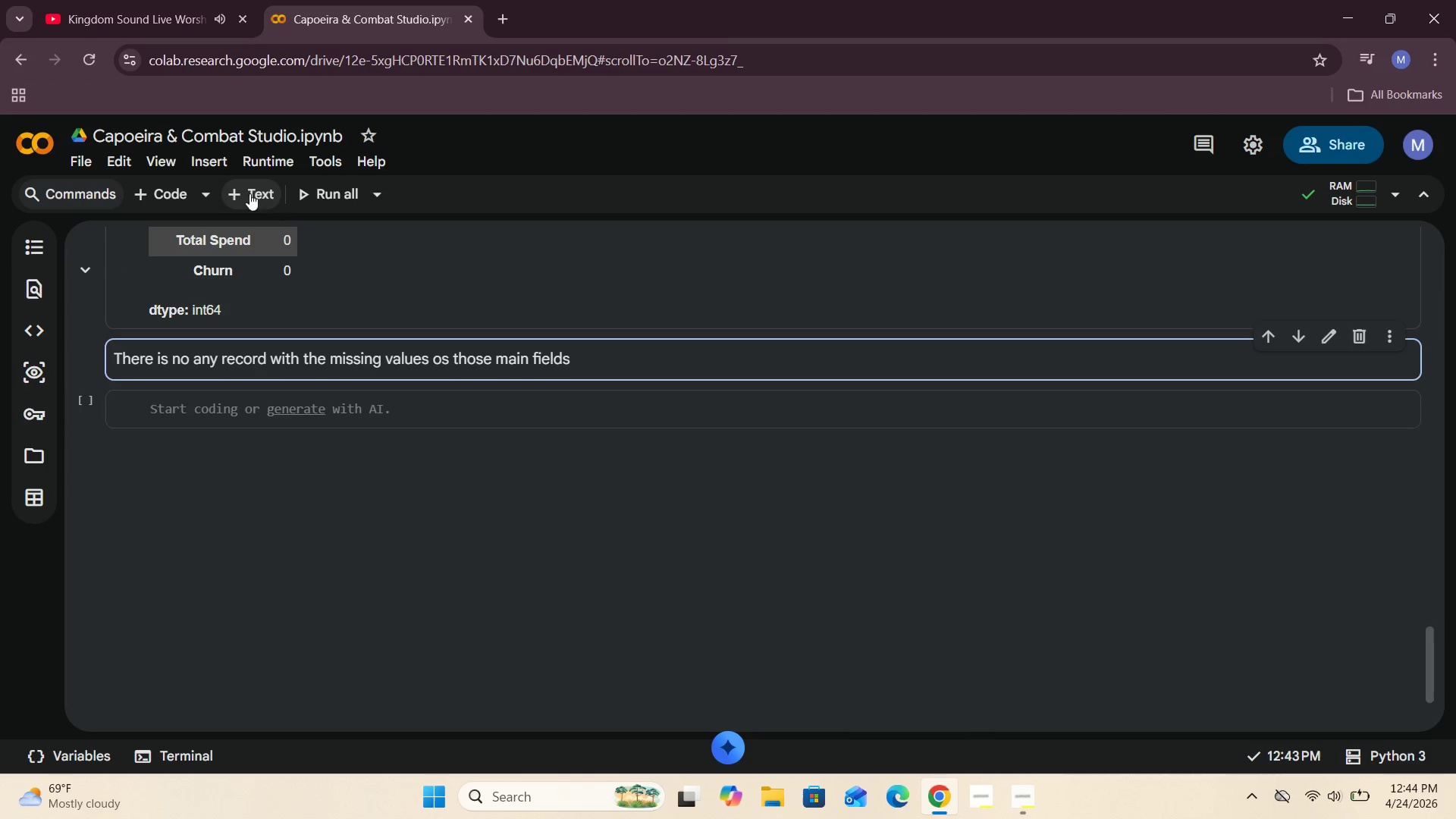 
left_click([169, 196])
 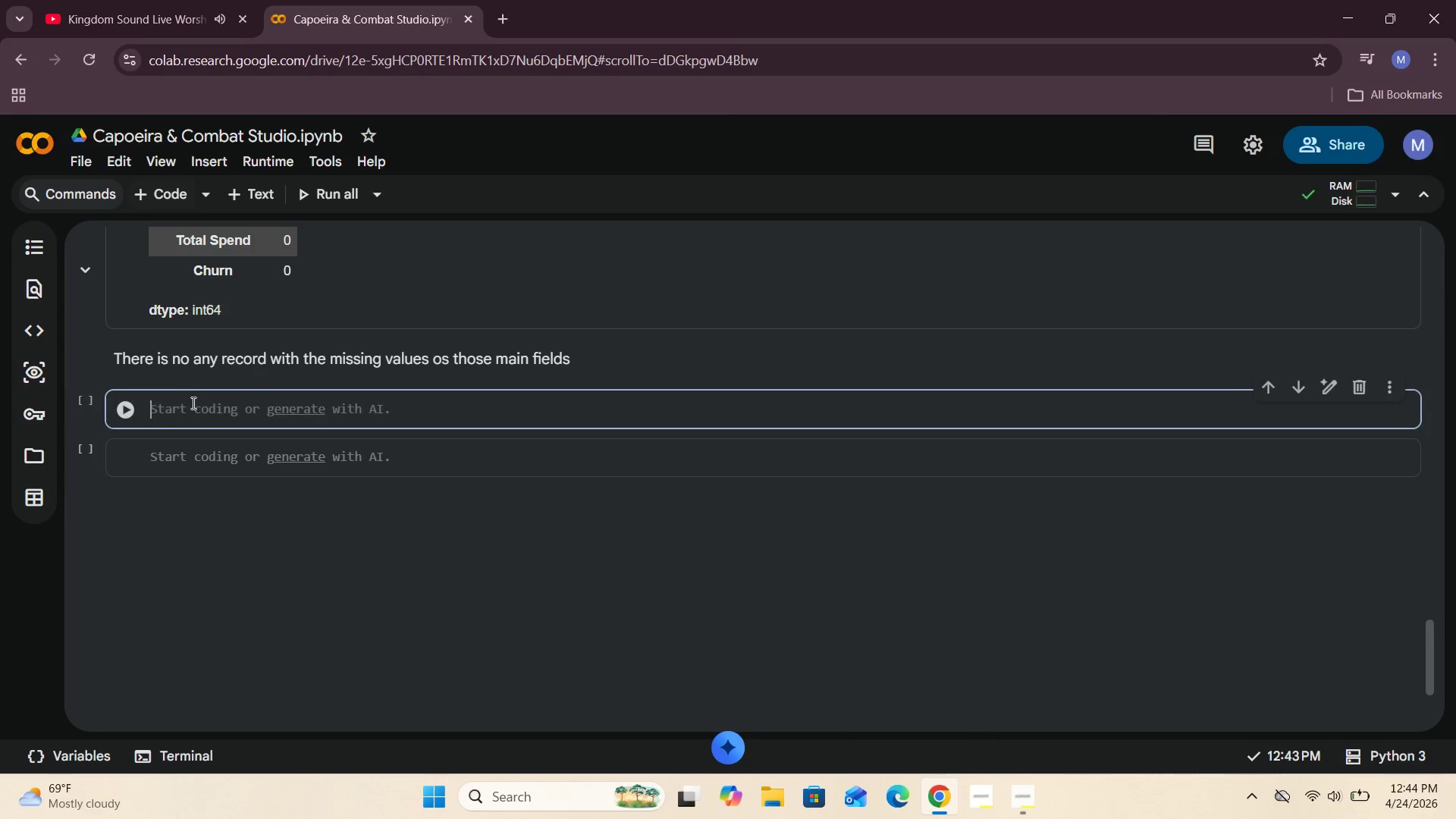 
left_click([192, 403])
 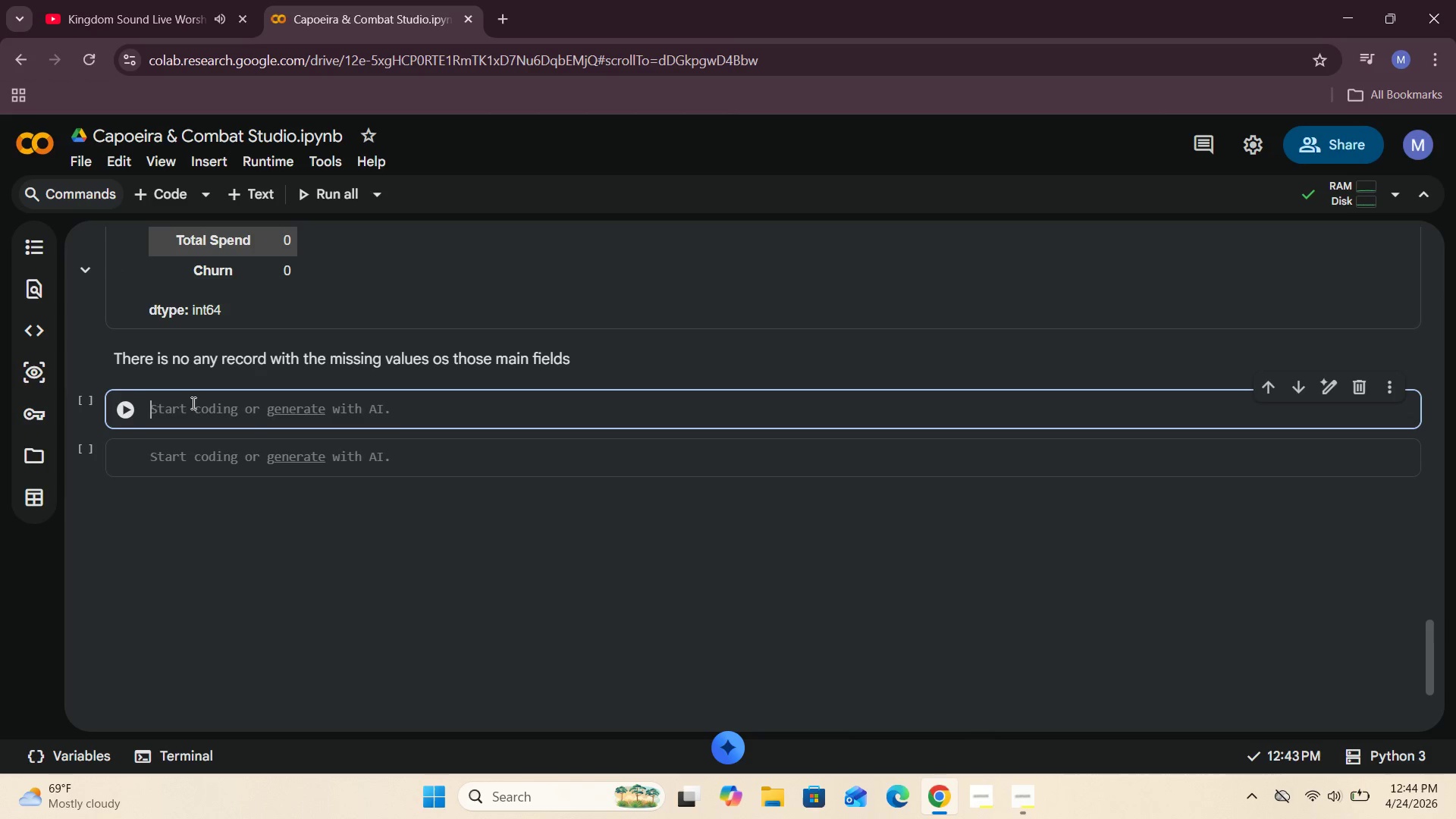 
type(capoer)
key(Backspace)
type(ira.columns.tolist()
 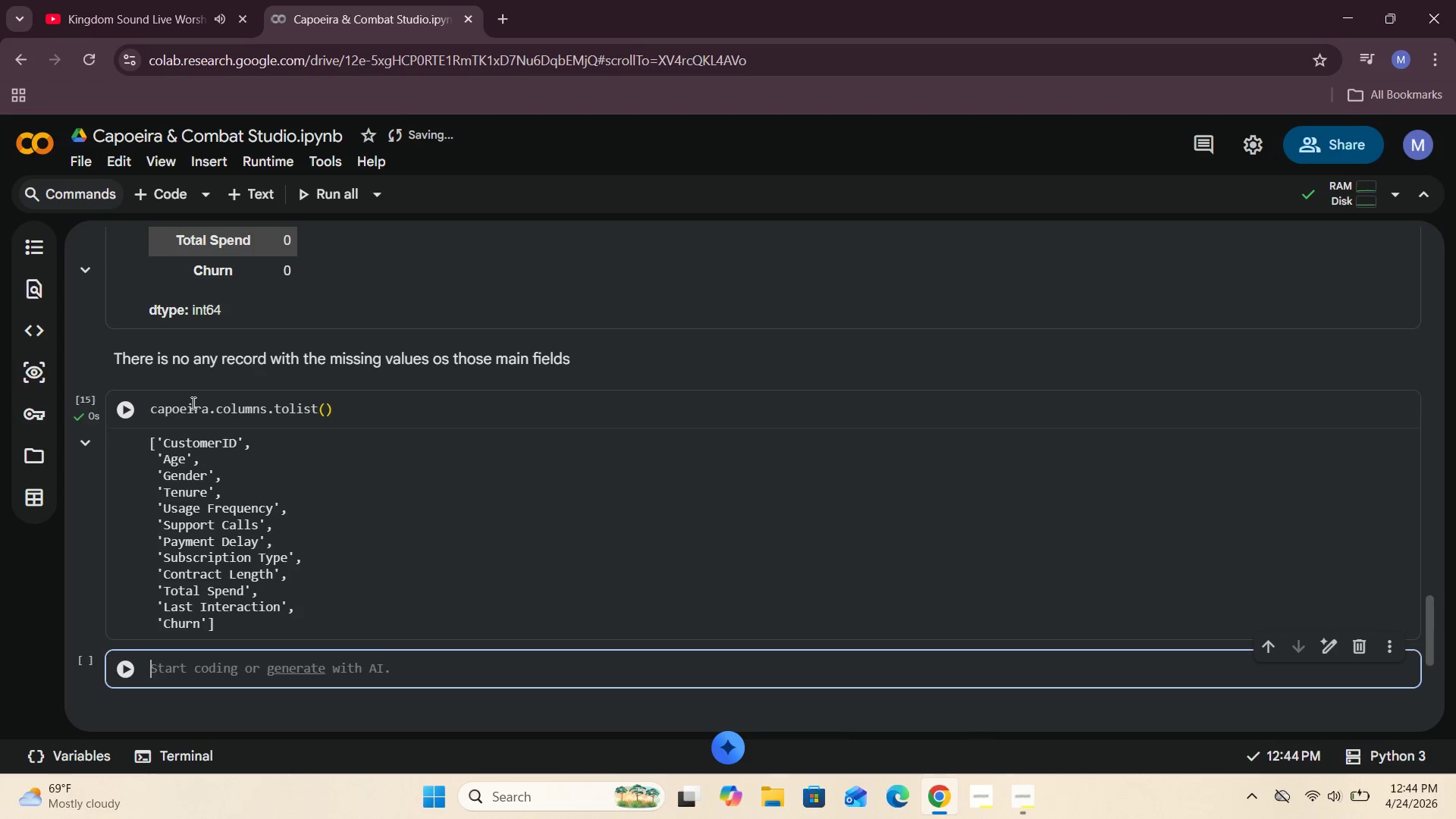 
 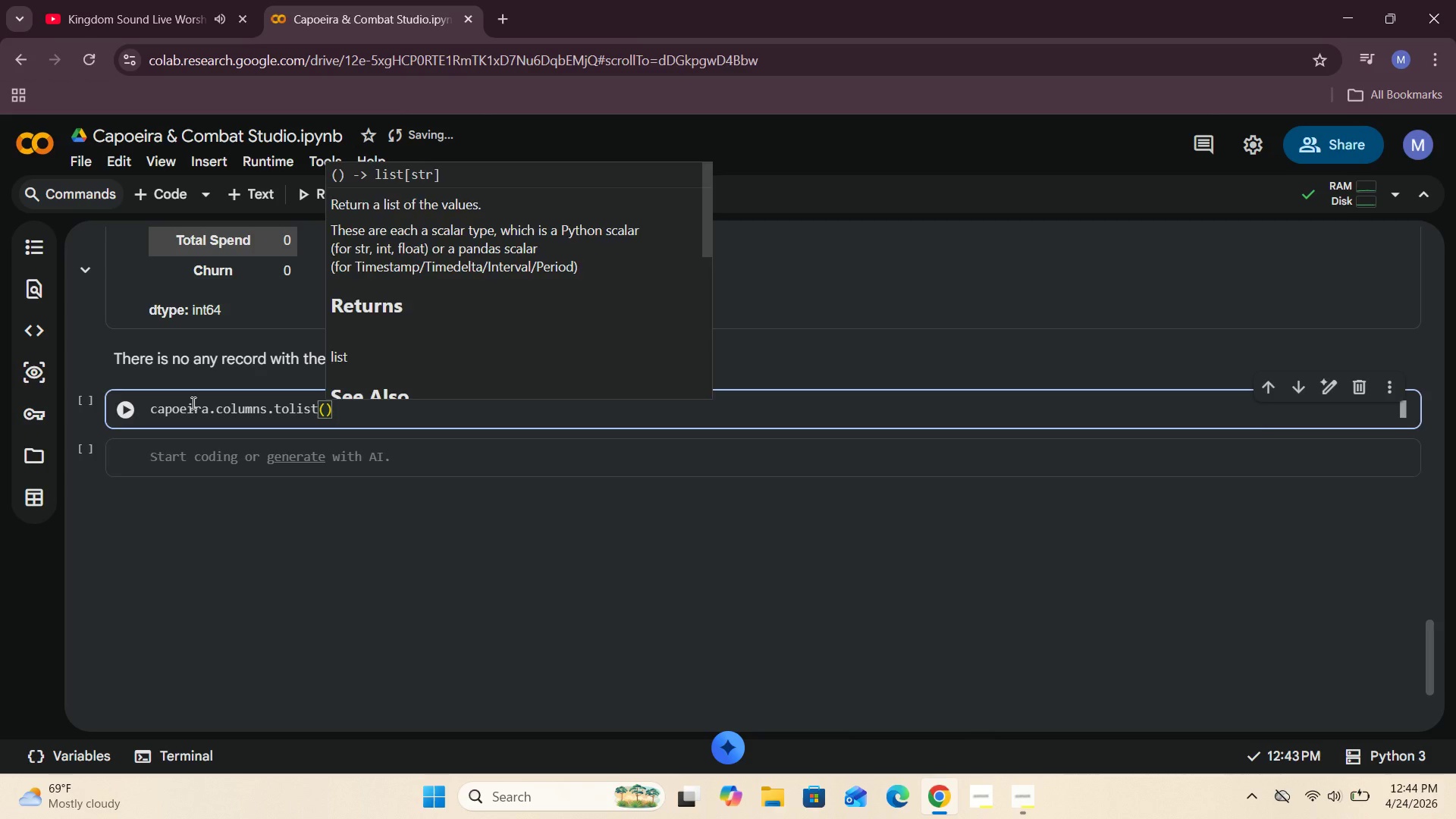 
key(Shift+Enter)
 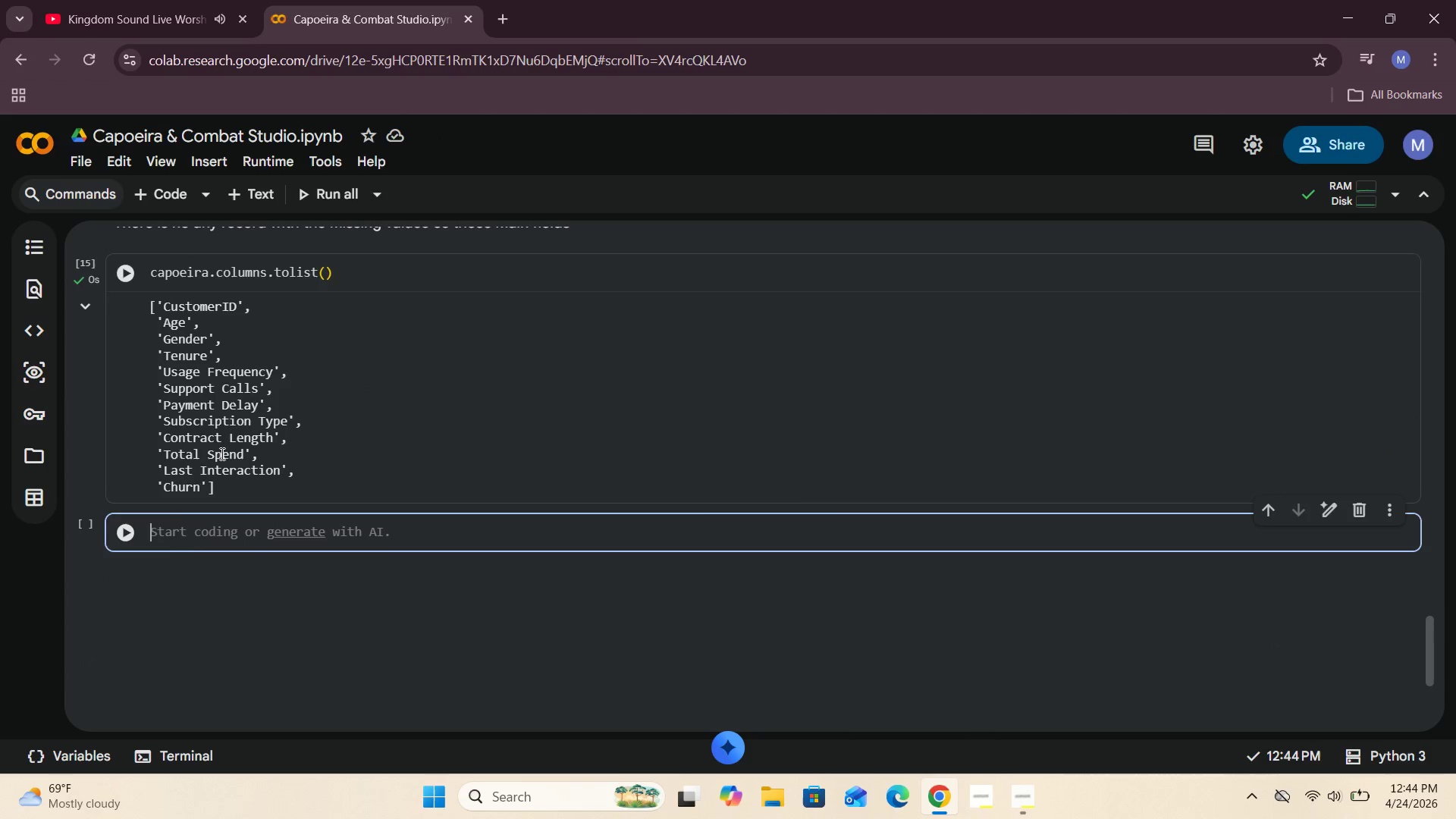 
left_click([187, 539])
 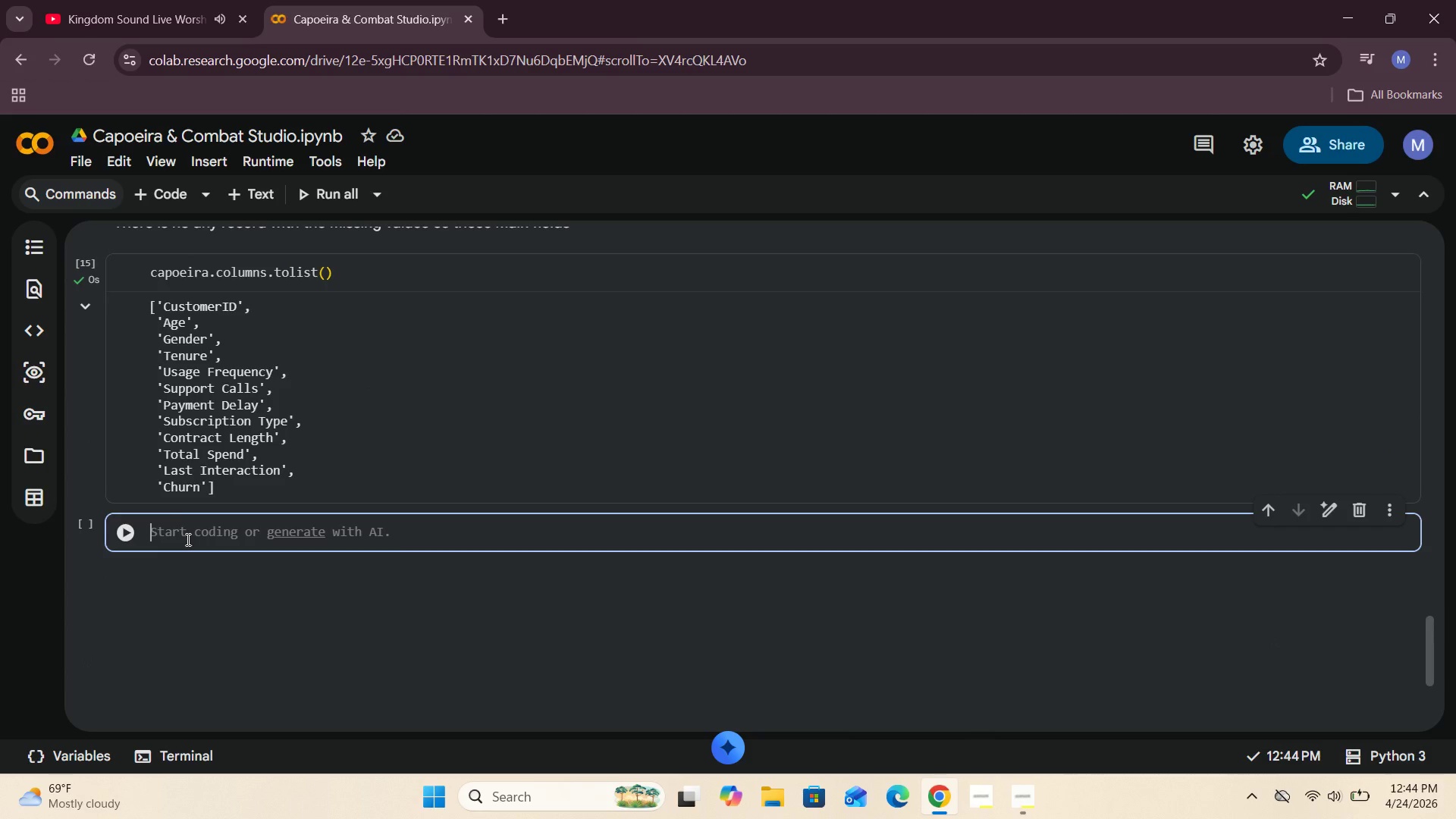 
type(capoeira["Churn)
 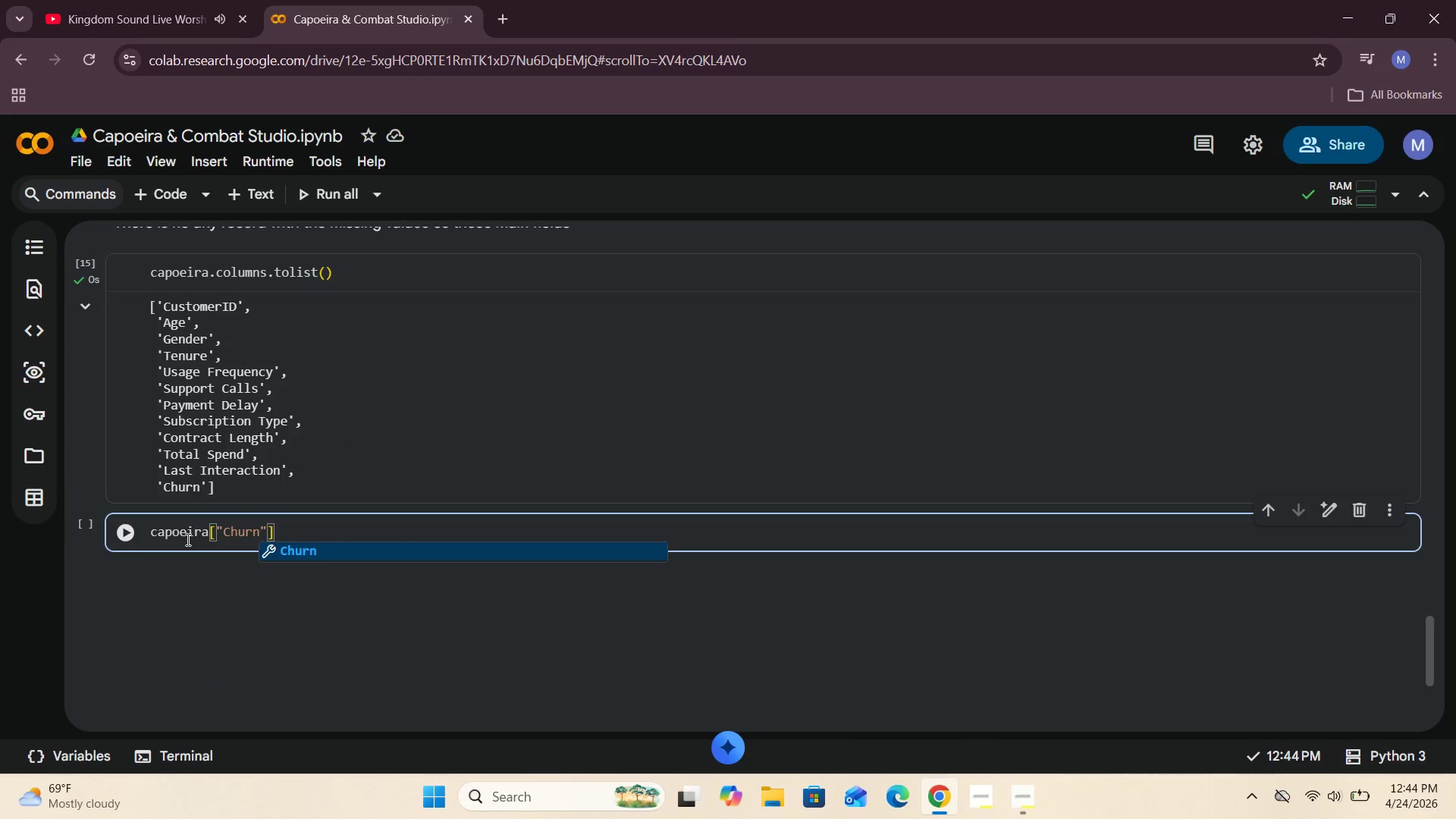 
key(ArrowRight)
 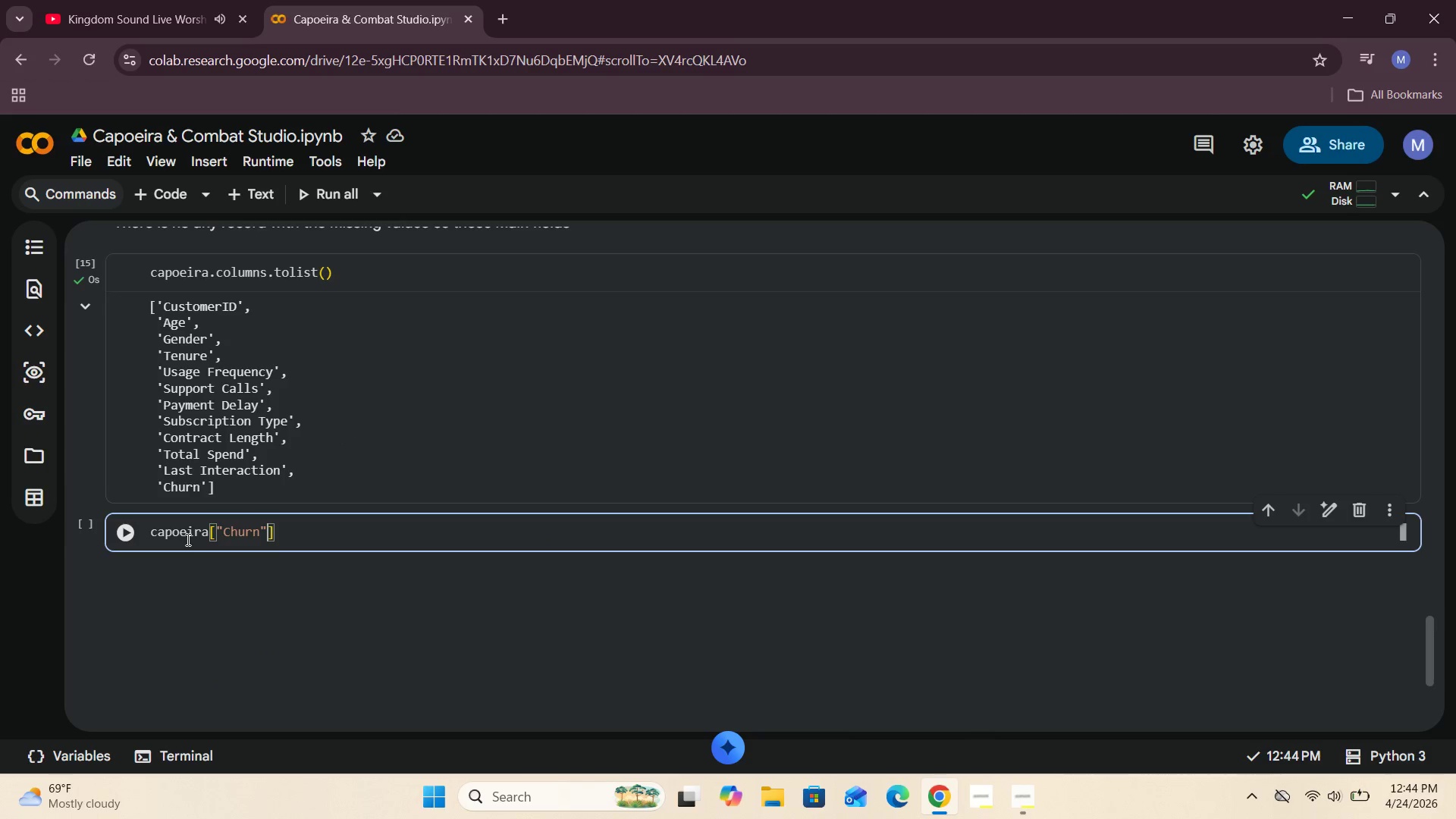 
key(ArrowRight)
 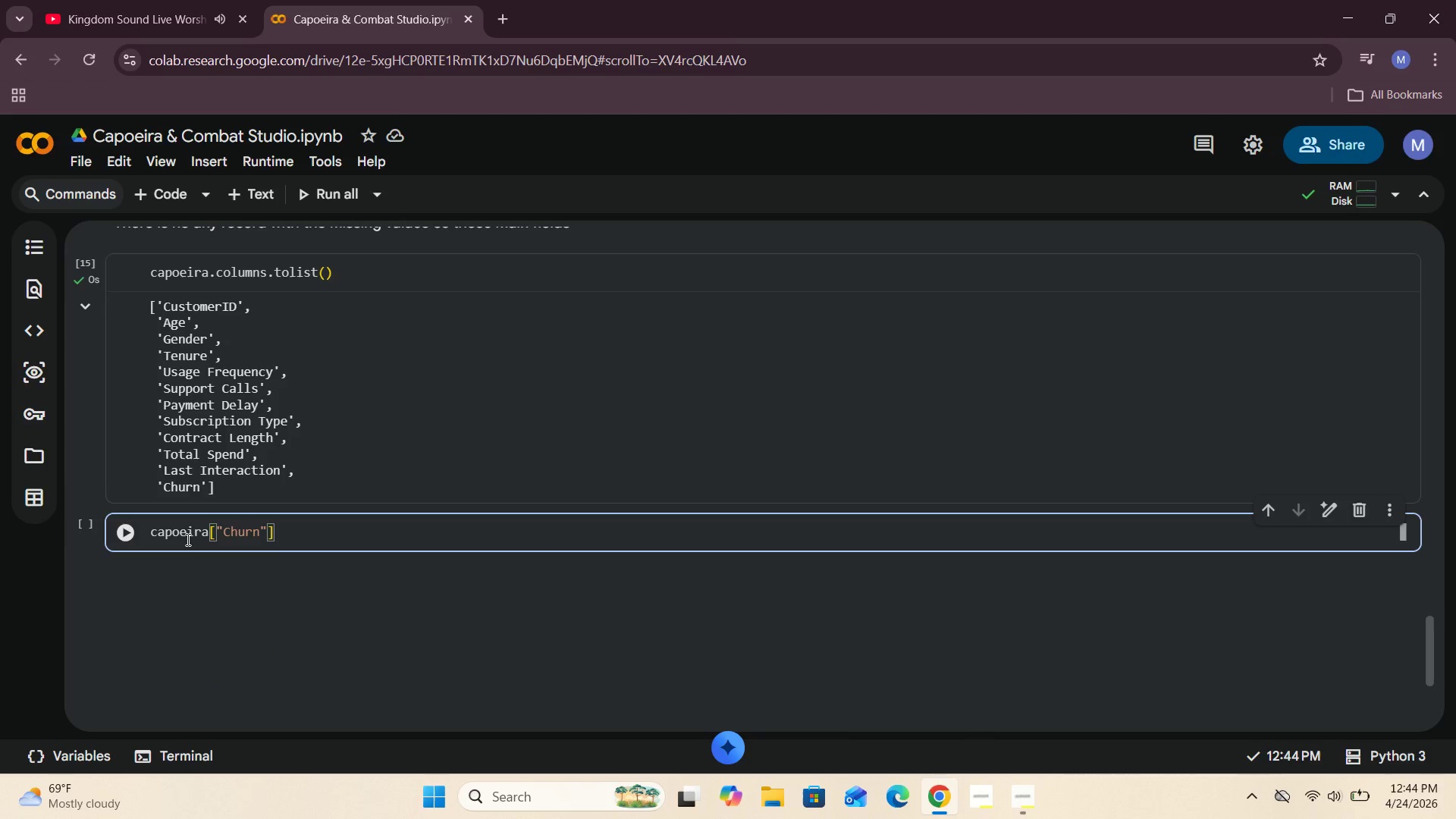 
type(.vl)
key(Backspace)
type(alue_counts)
 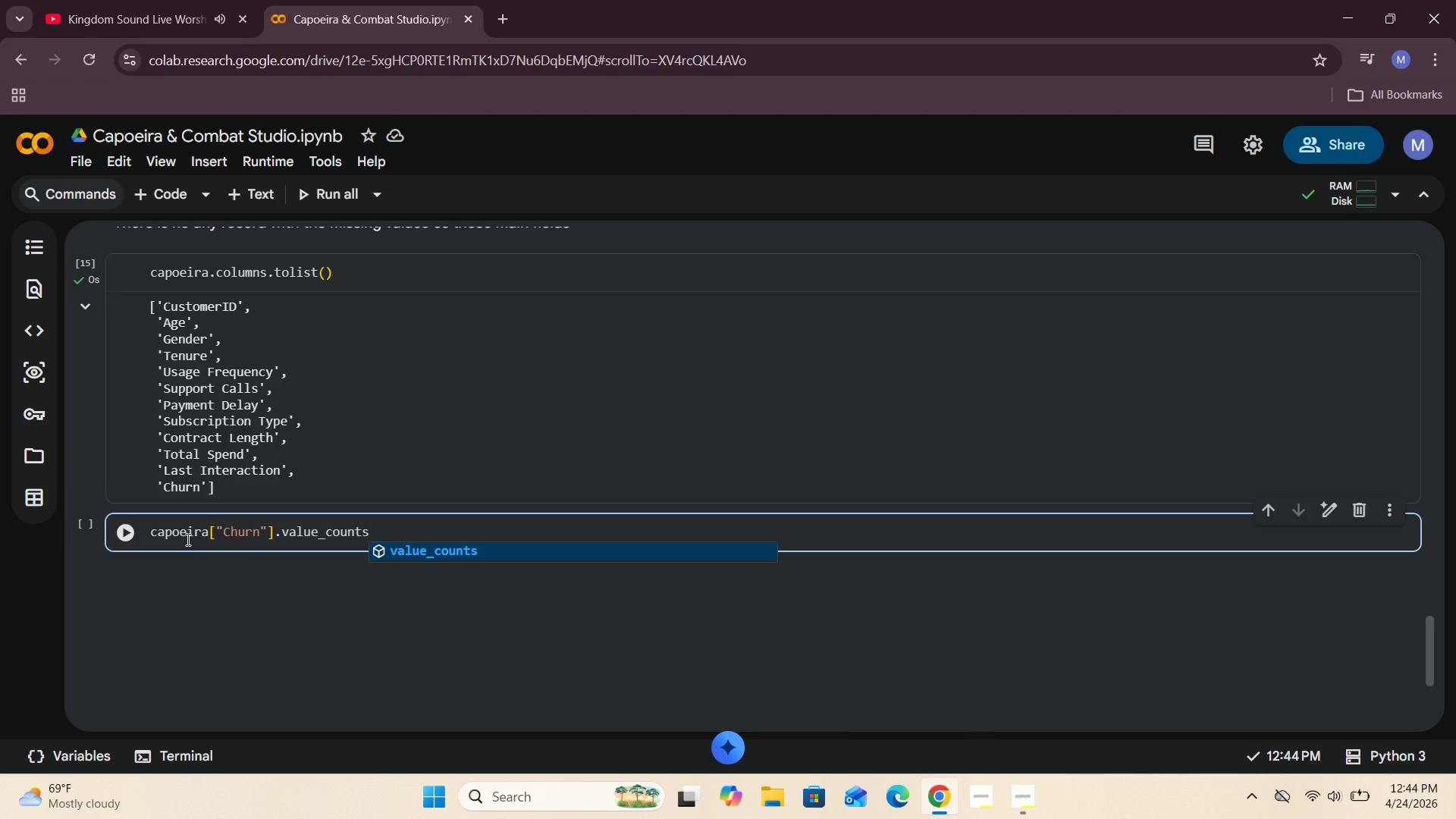 
type((dropna=False)
 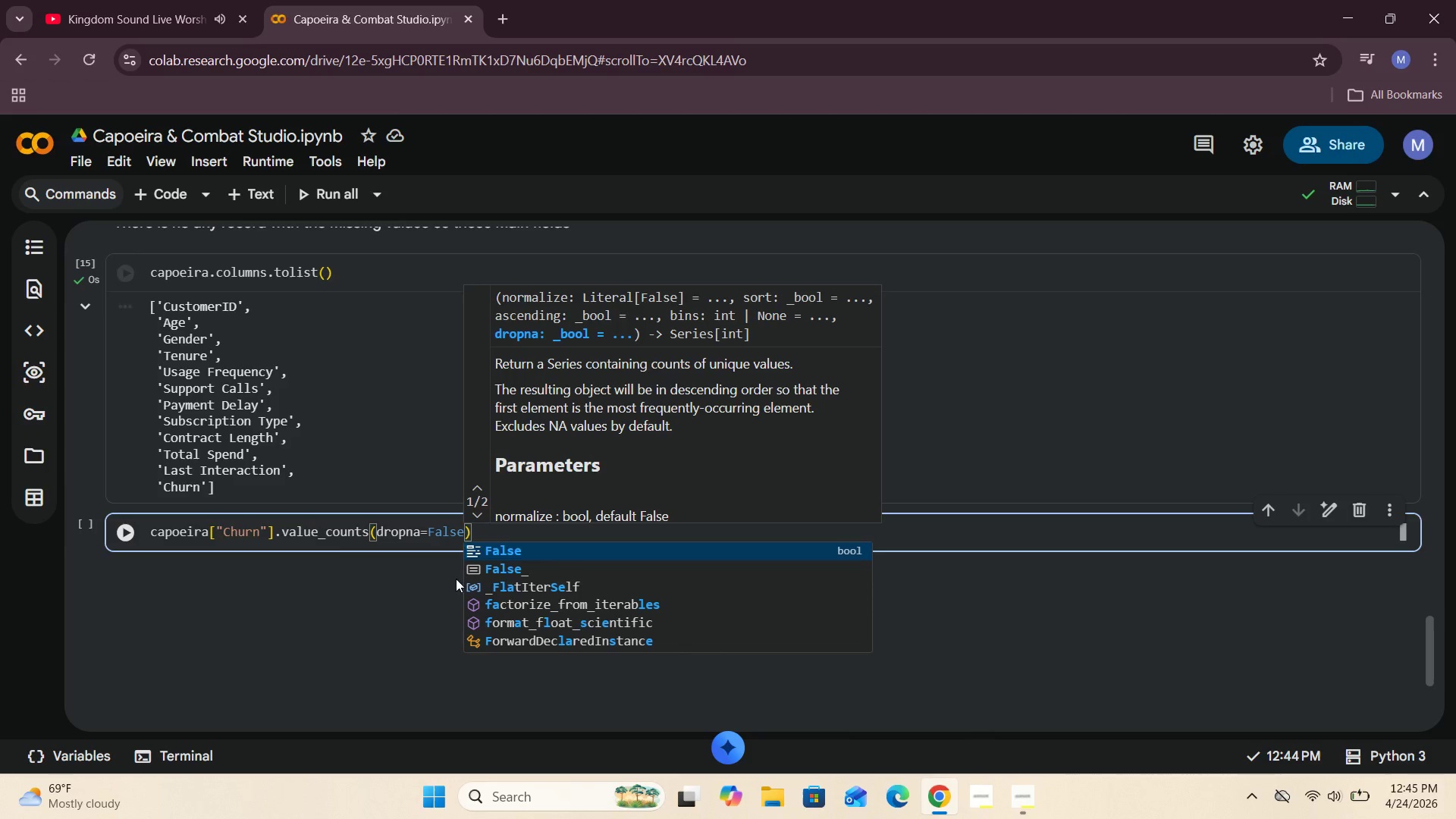 
left_click([528, 547])
 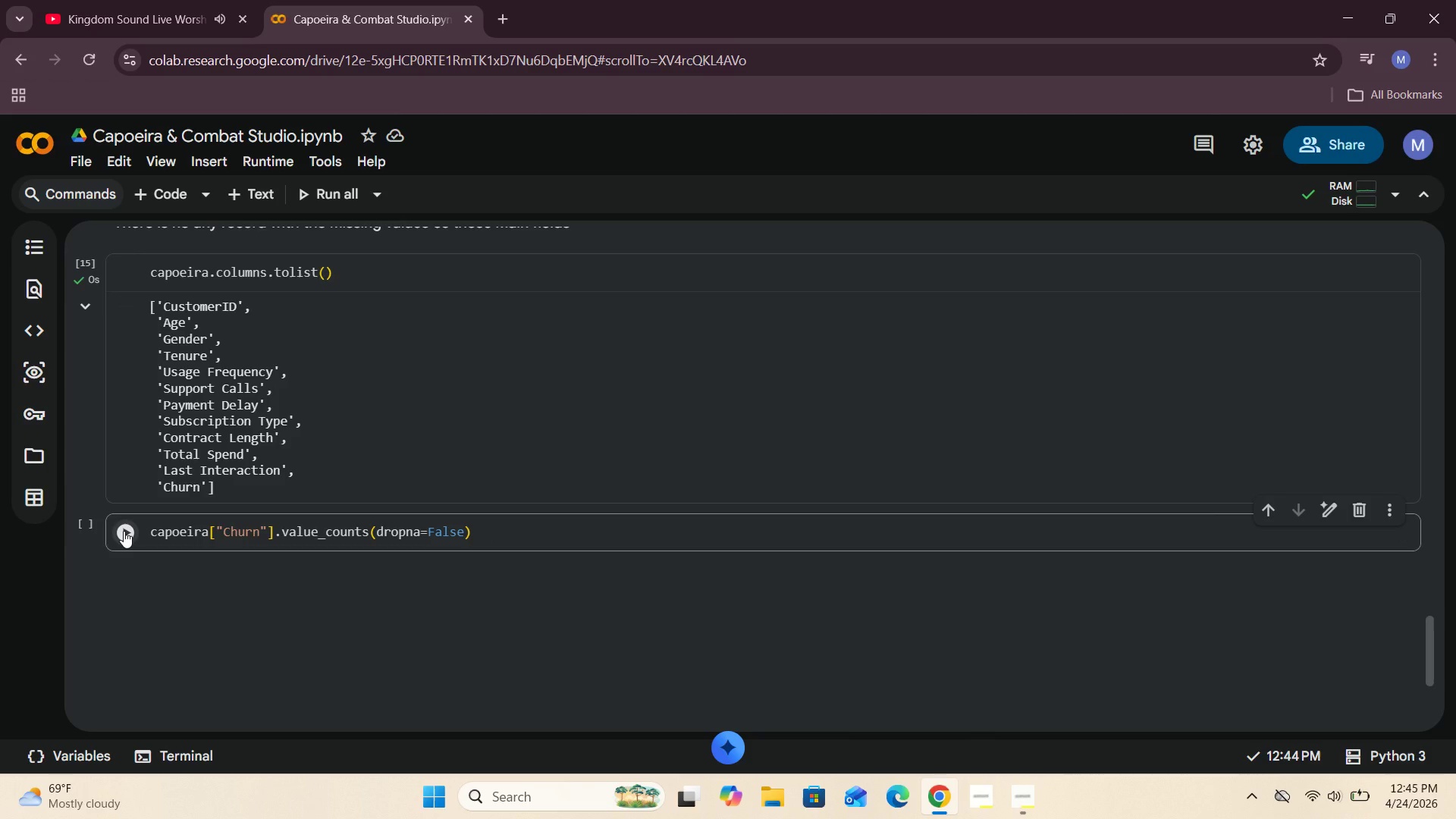 
left_click([124, 531])
 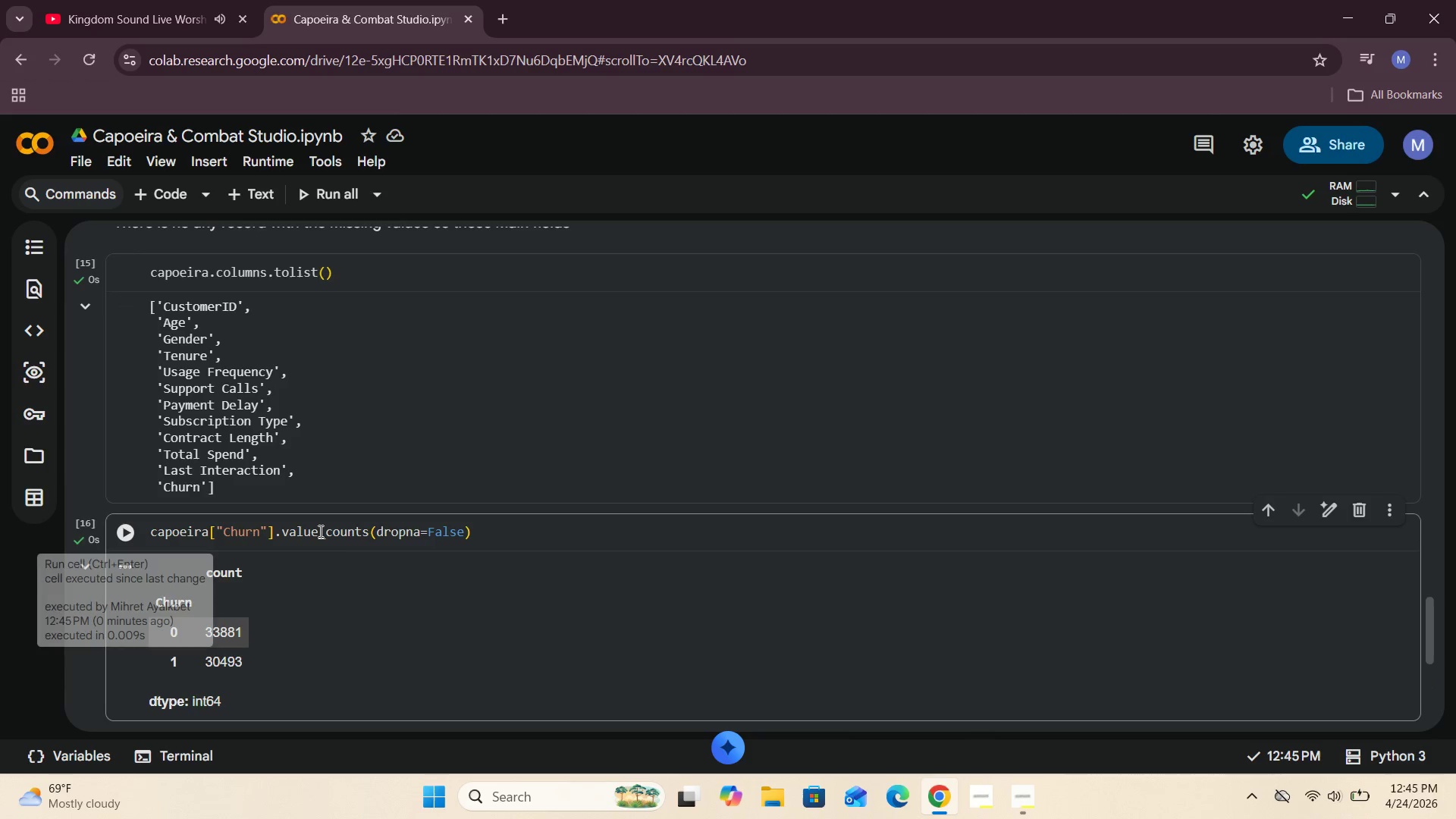 
scroll: coordinate [319, 531], scroll_direction: down, amount: 1.0
 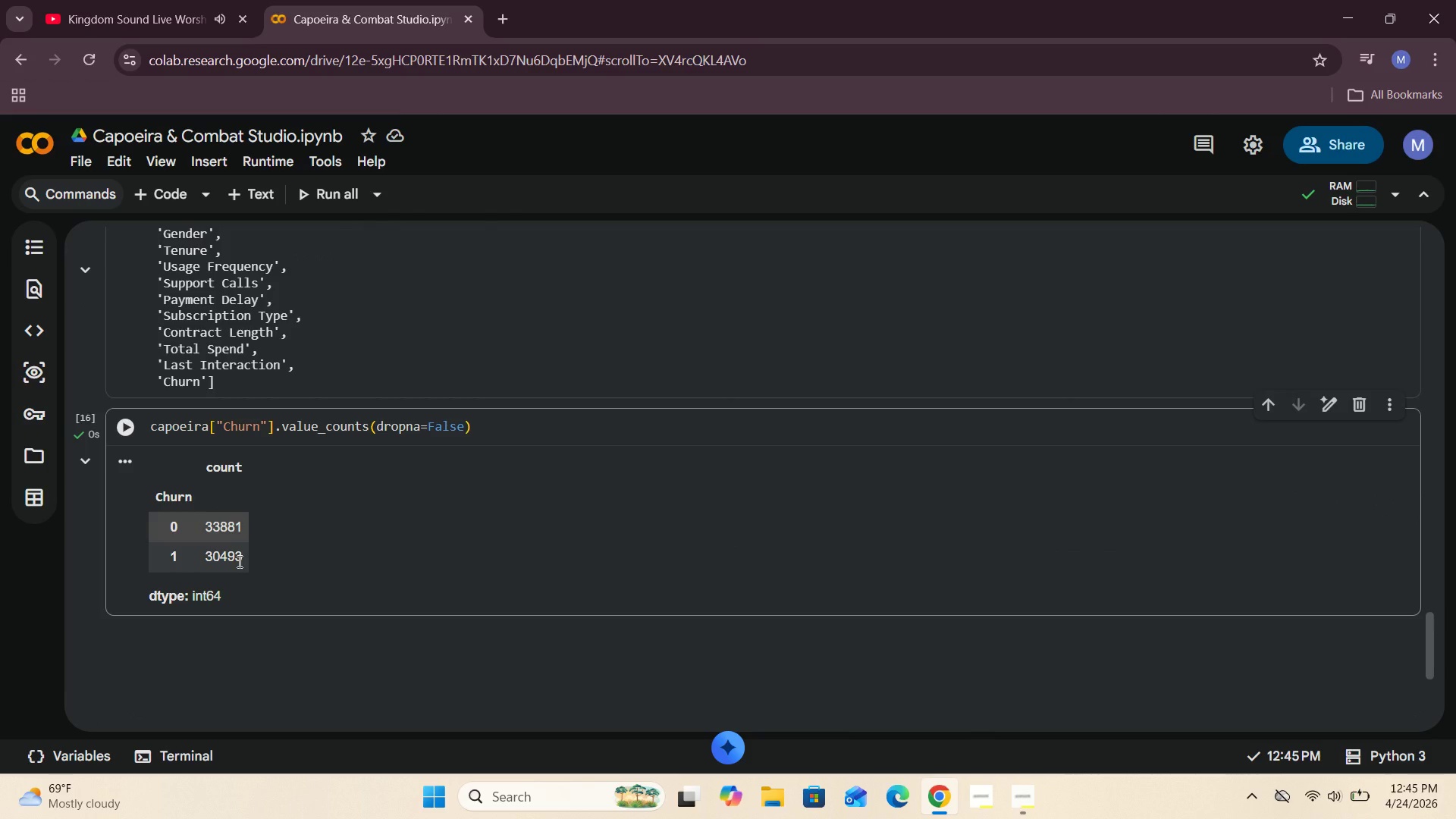 
left_click([164, 21])
 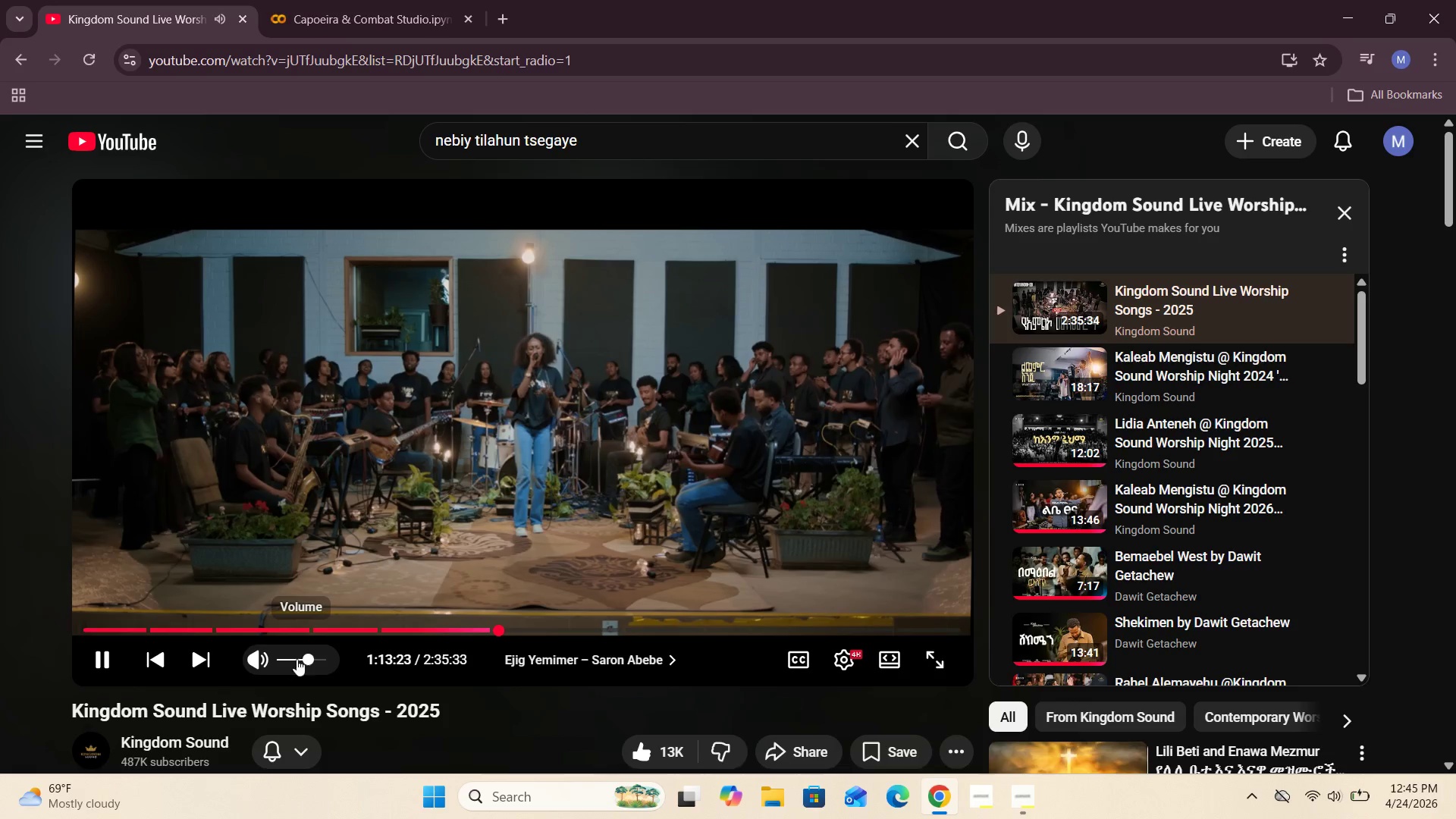 
left_click([320, 657])
 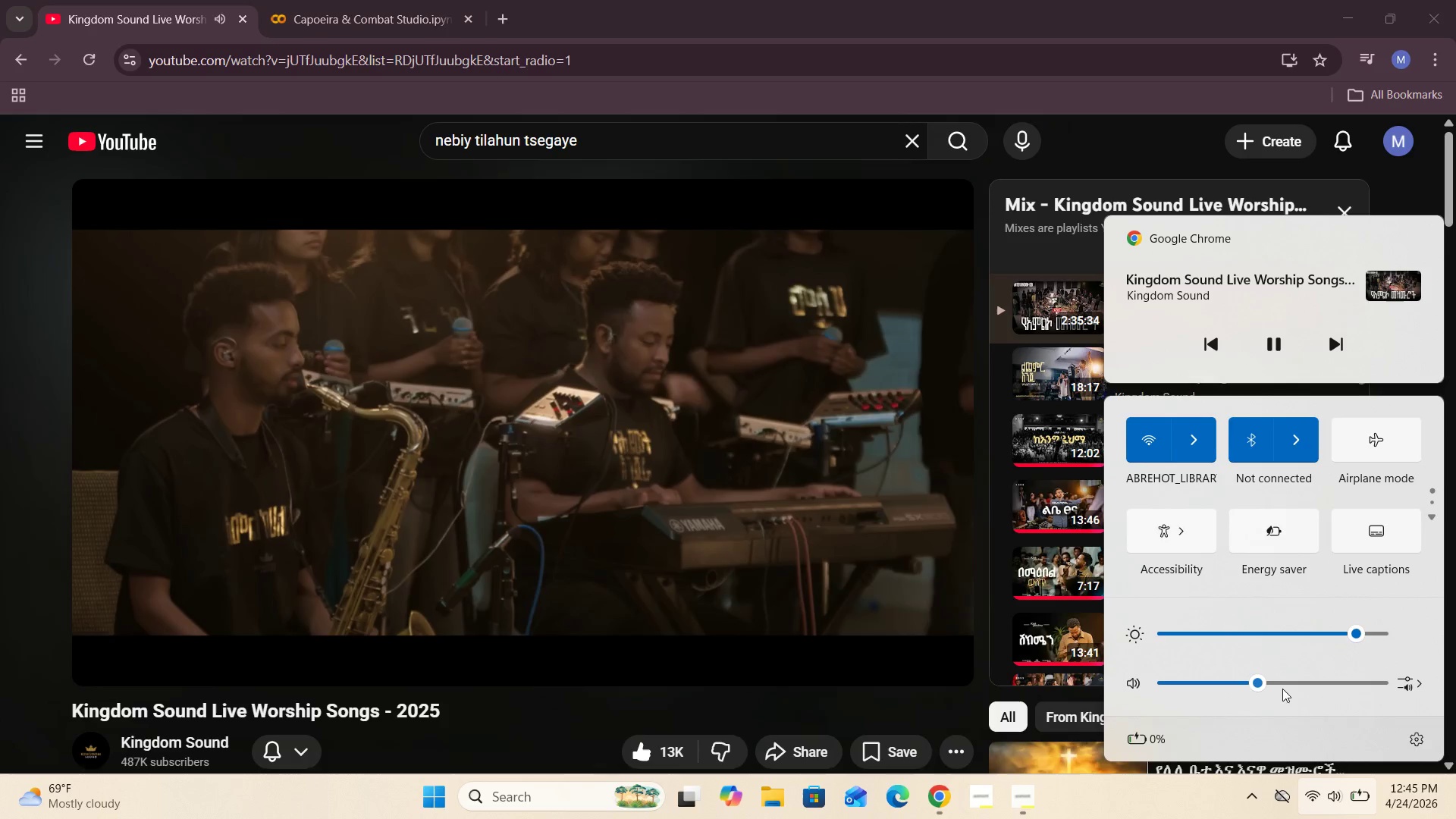 
left_click([1273, 682])
 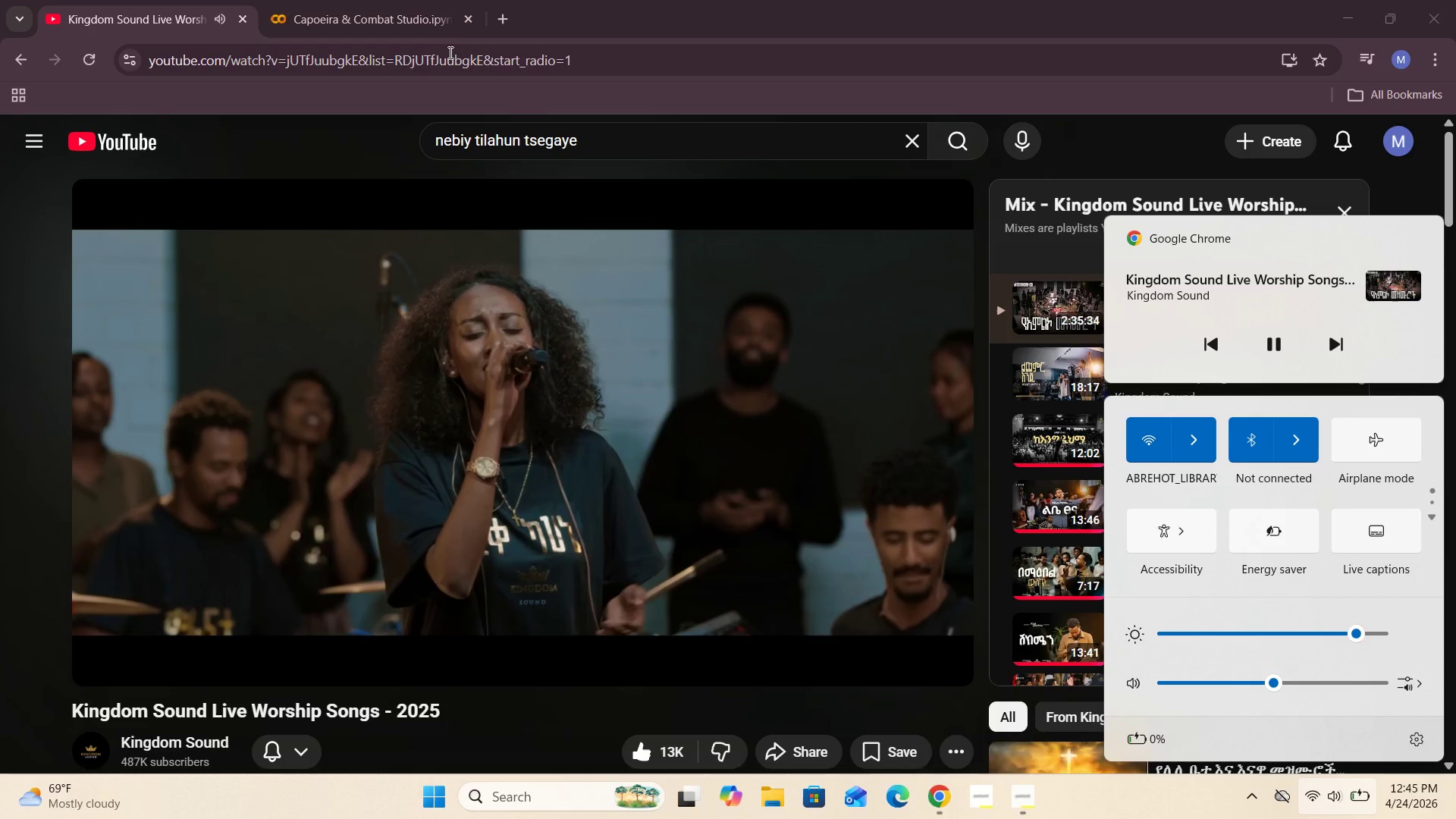 
left_click([384, 0])
 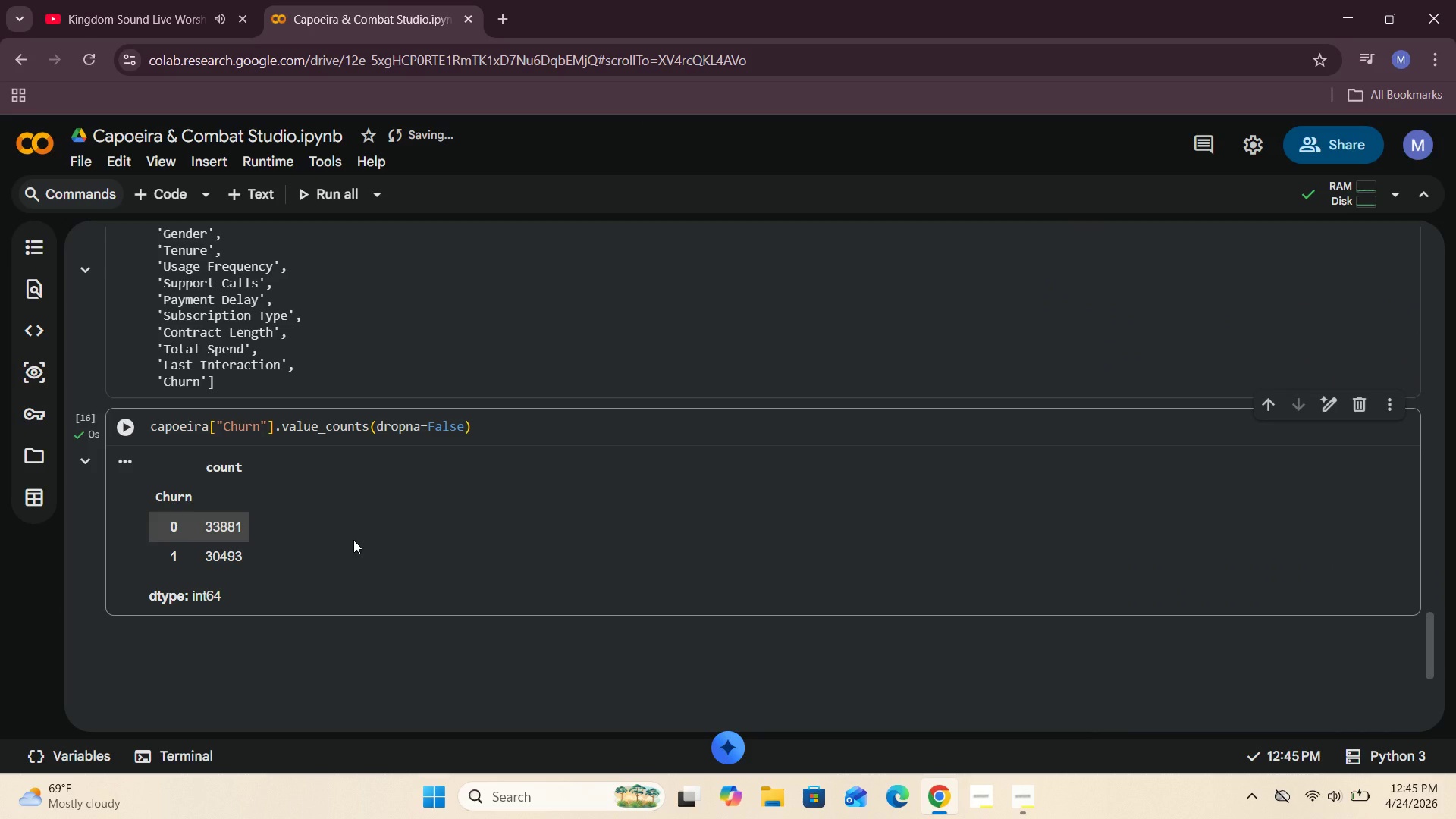 
wait(8.36)
 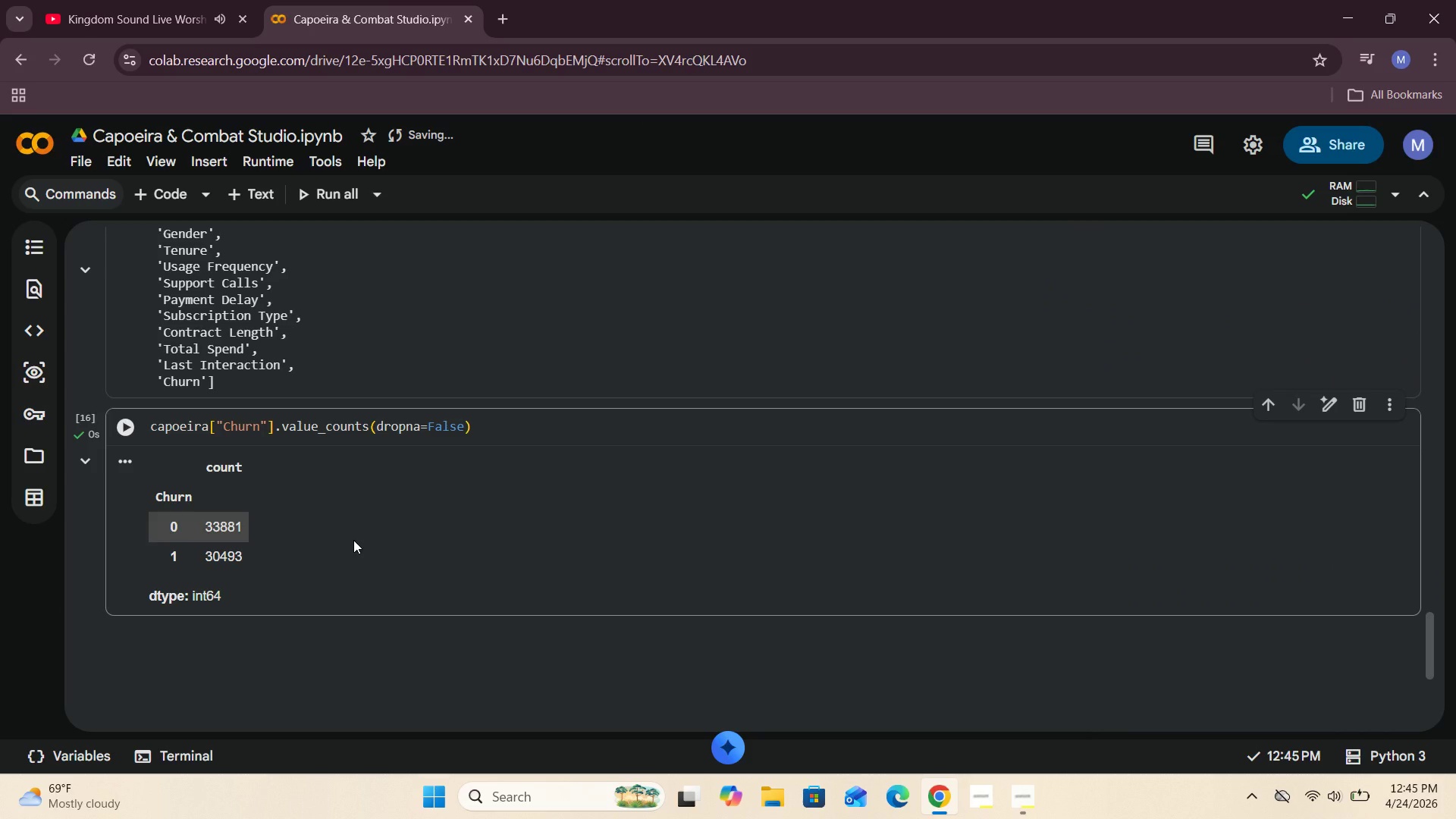 
left_click([160, 199])
 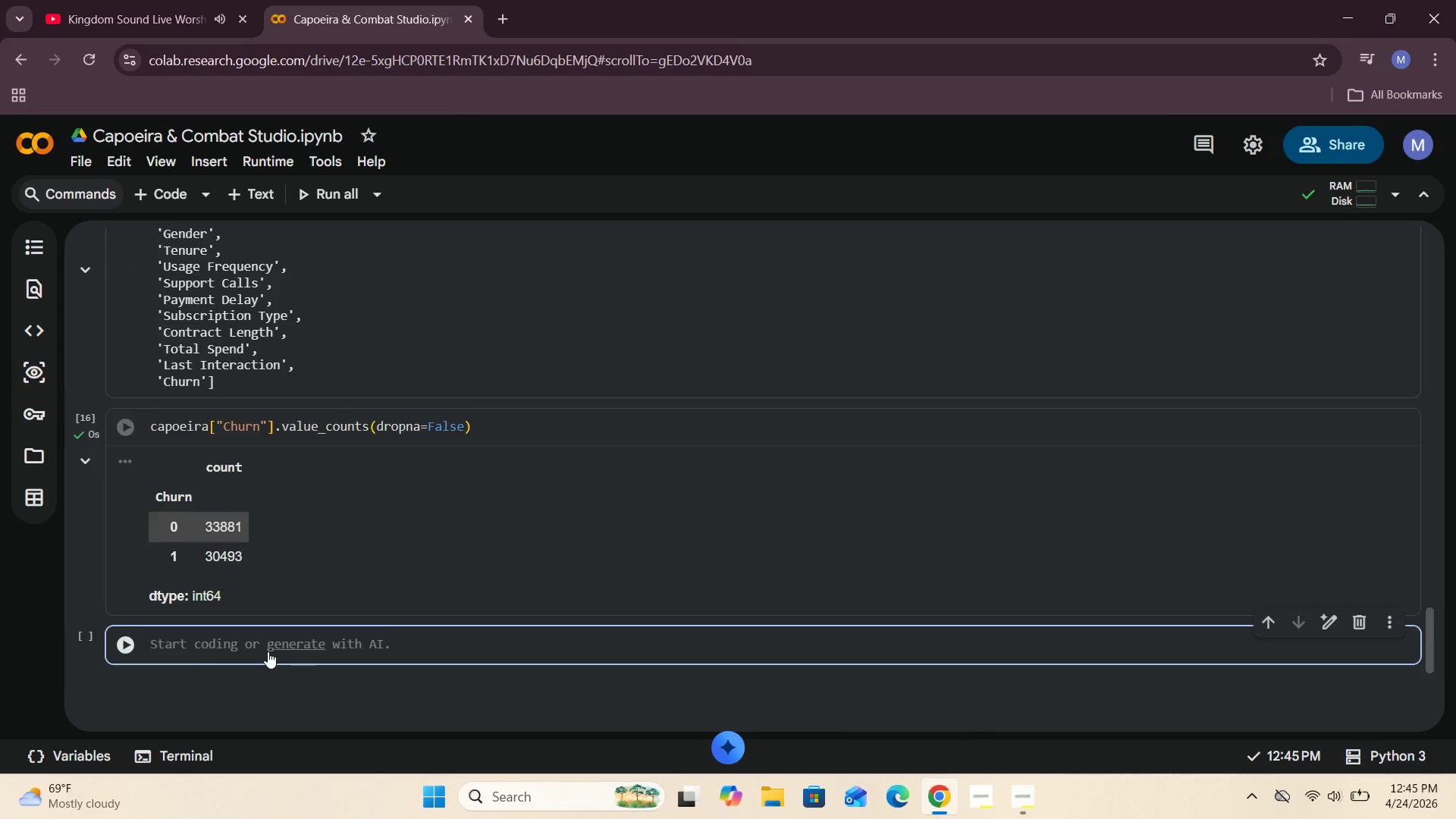 
left_click([202, 660])
 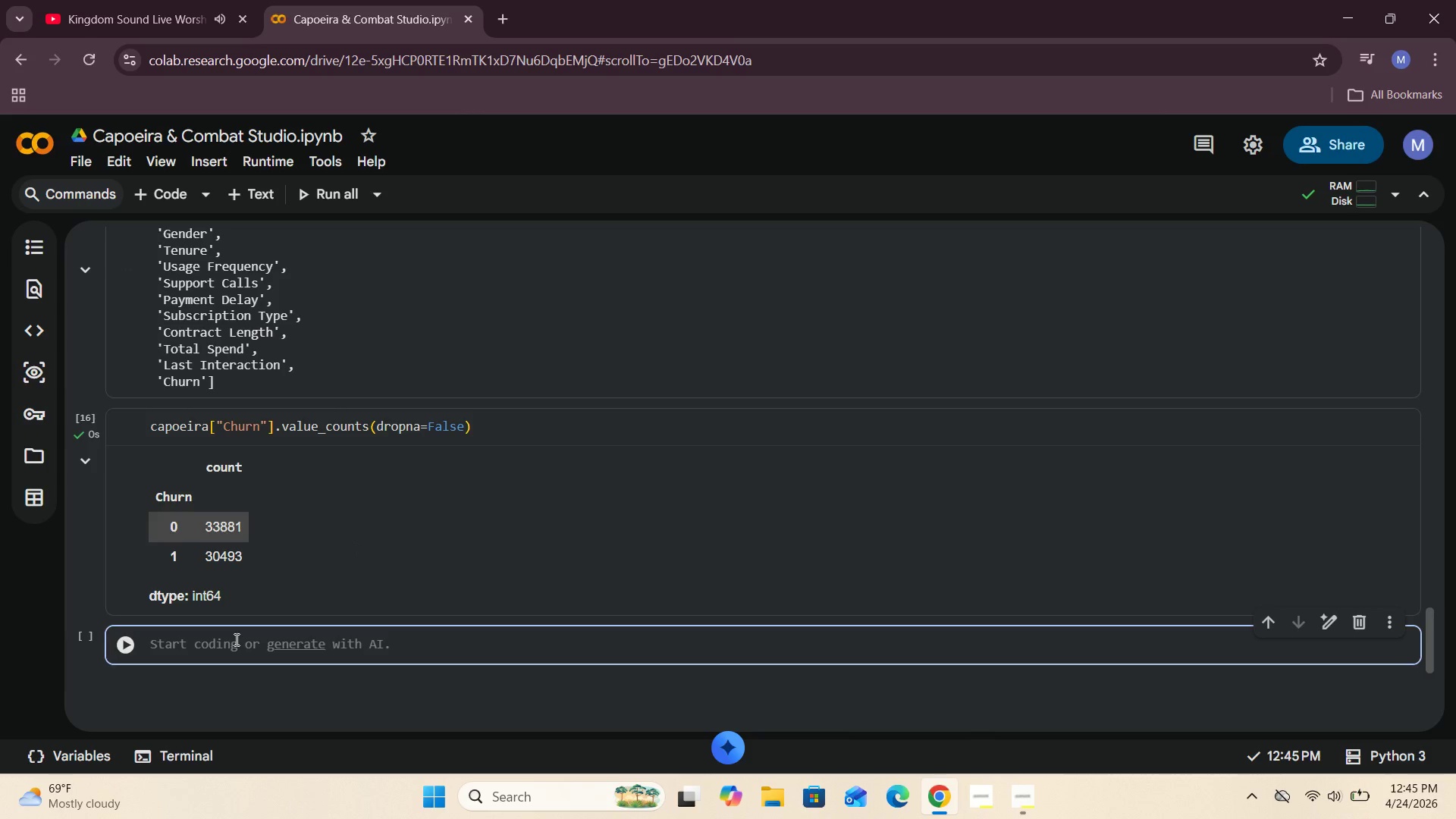 
type(capoi)
key(Backspace)
type(eira["Subscription Type)
 